 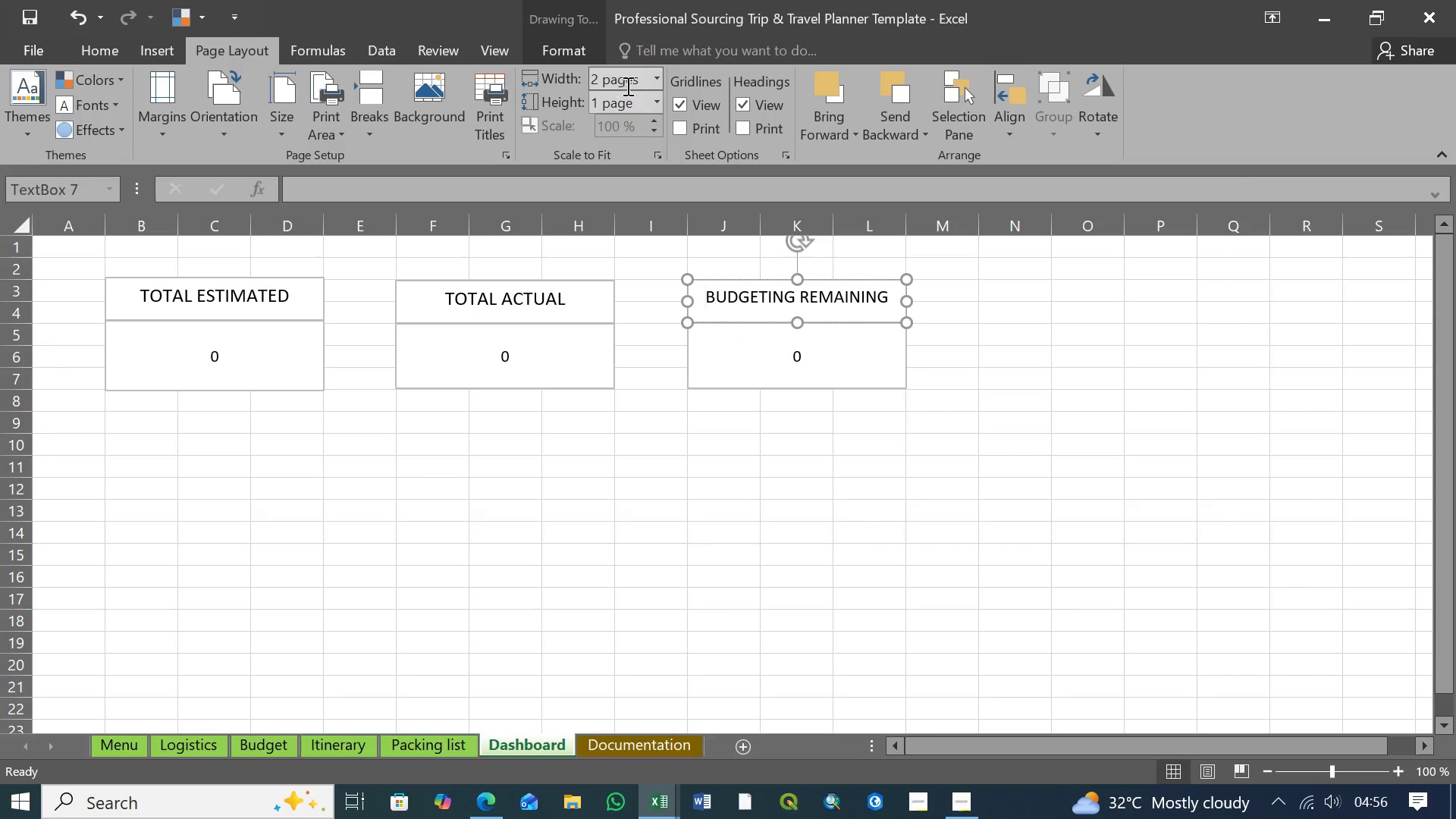 
left_click([656, 79])
 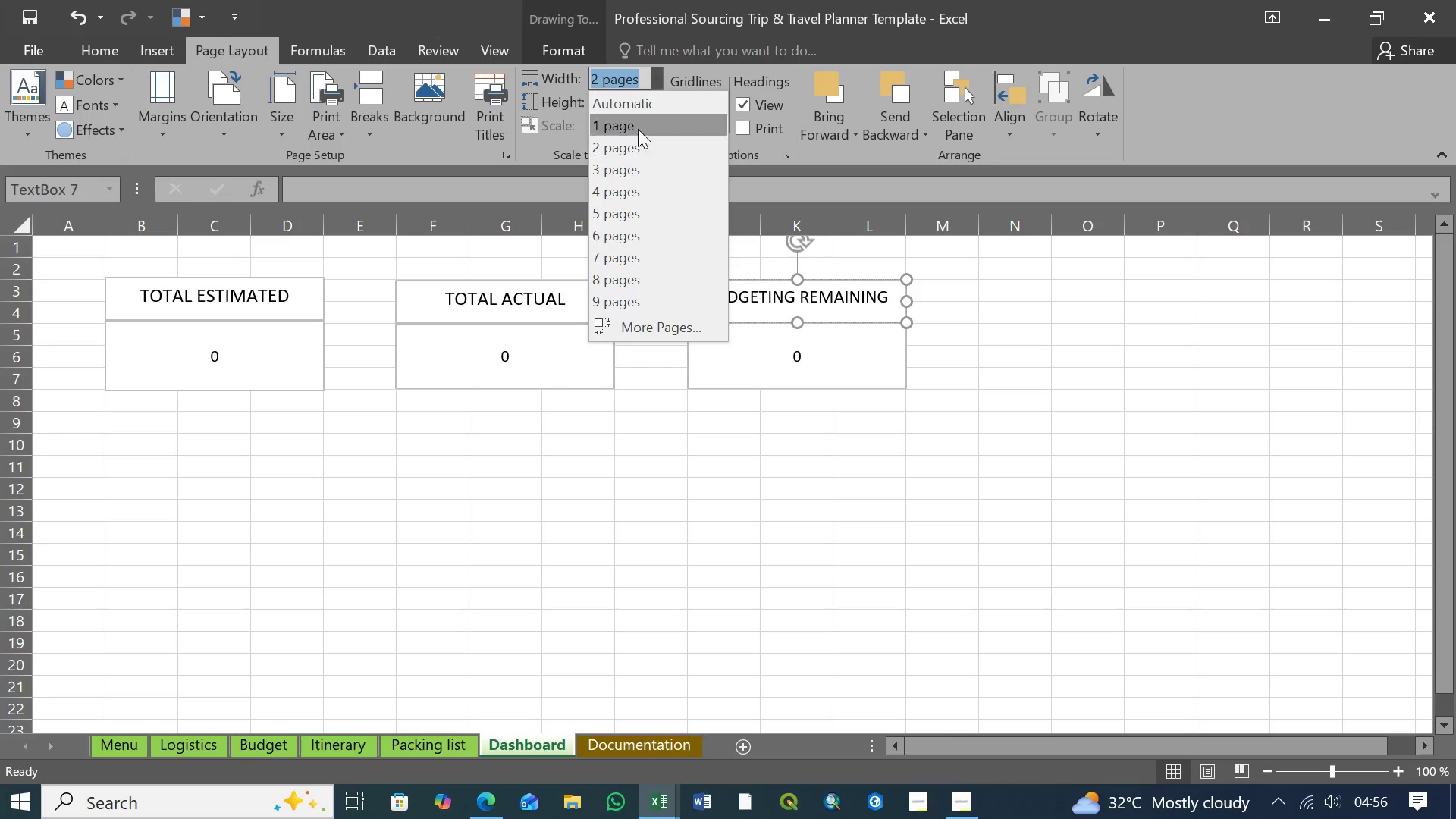 
left_click([629, 166])
 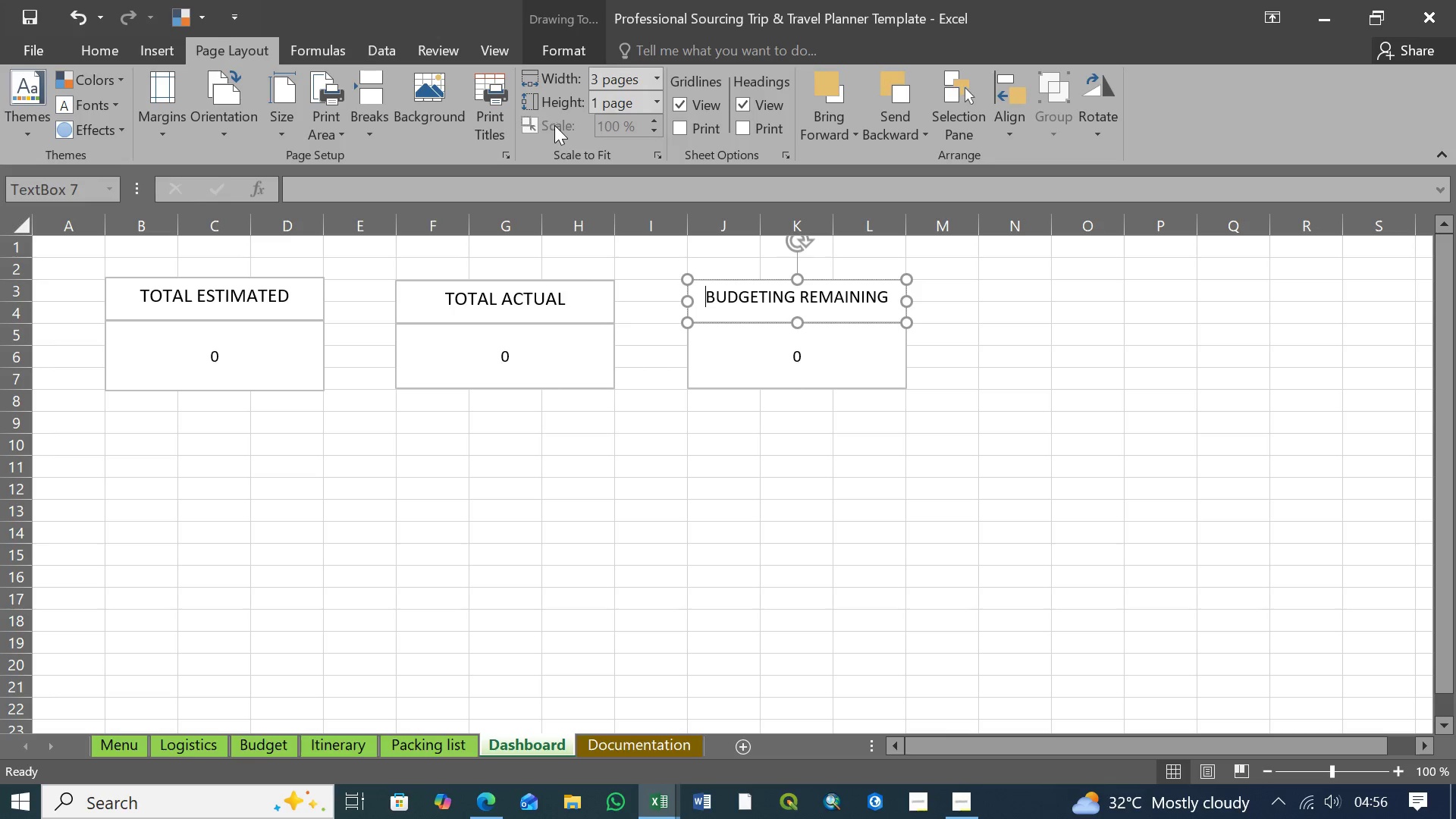 
left_click([654, 81])
 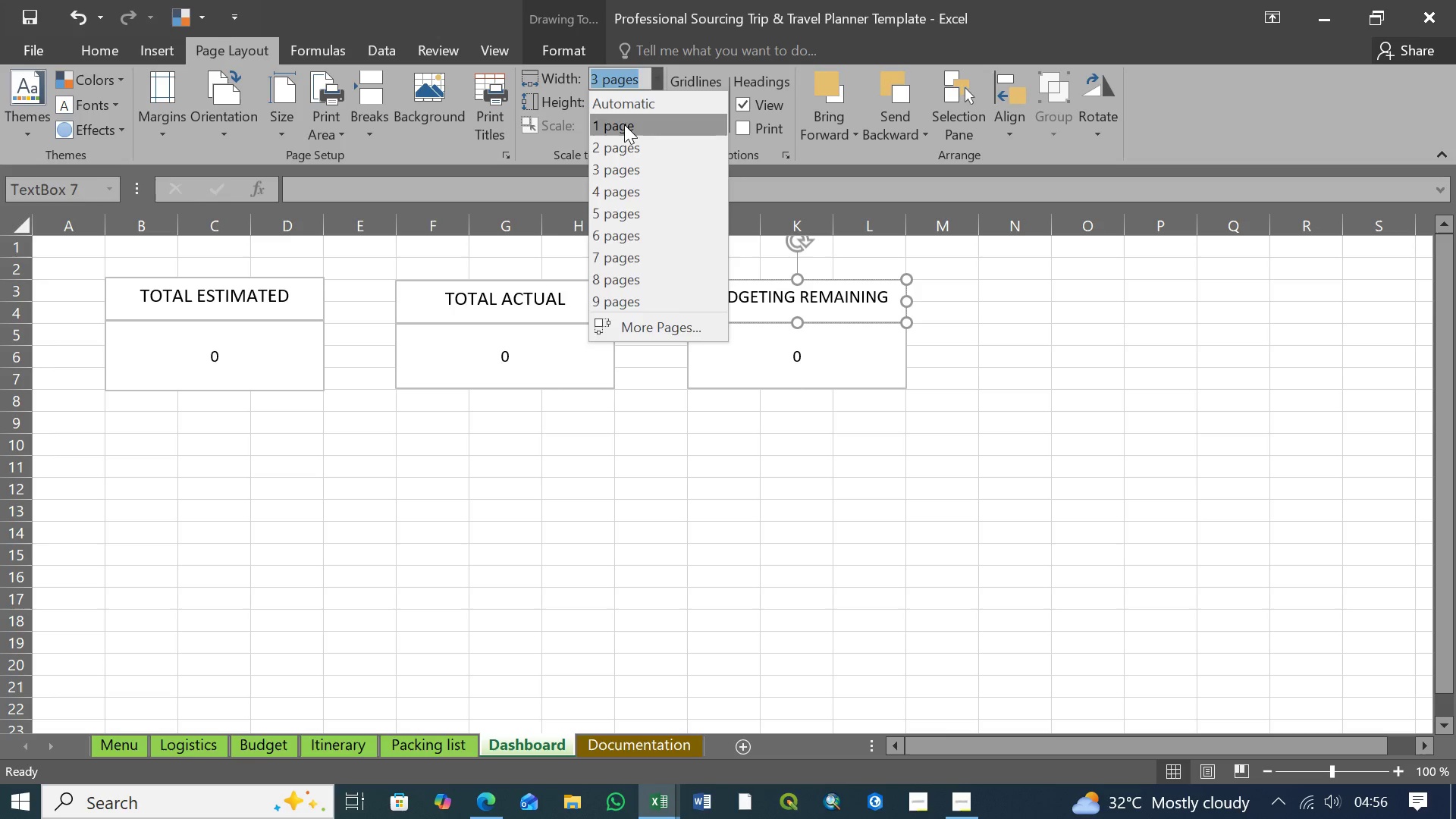 
left_click([624, 125])
 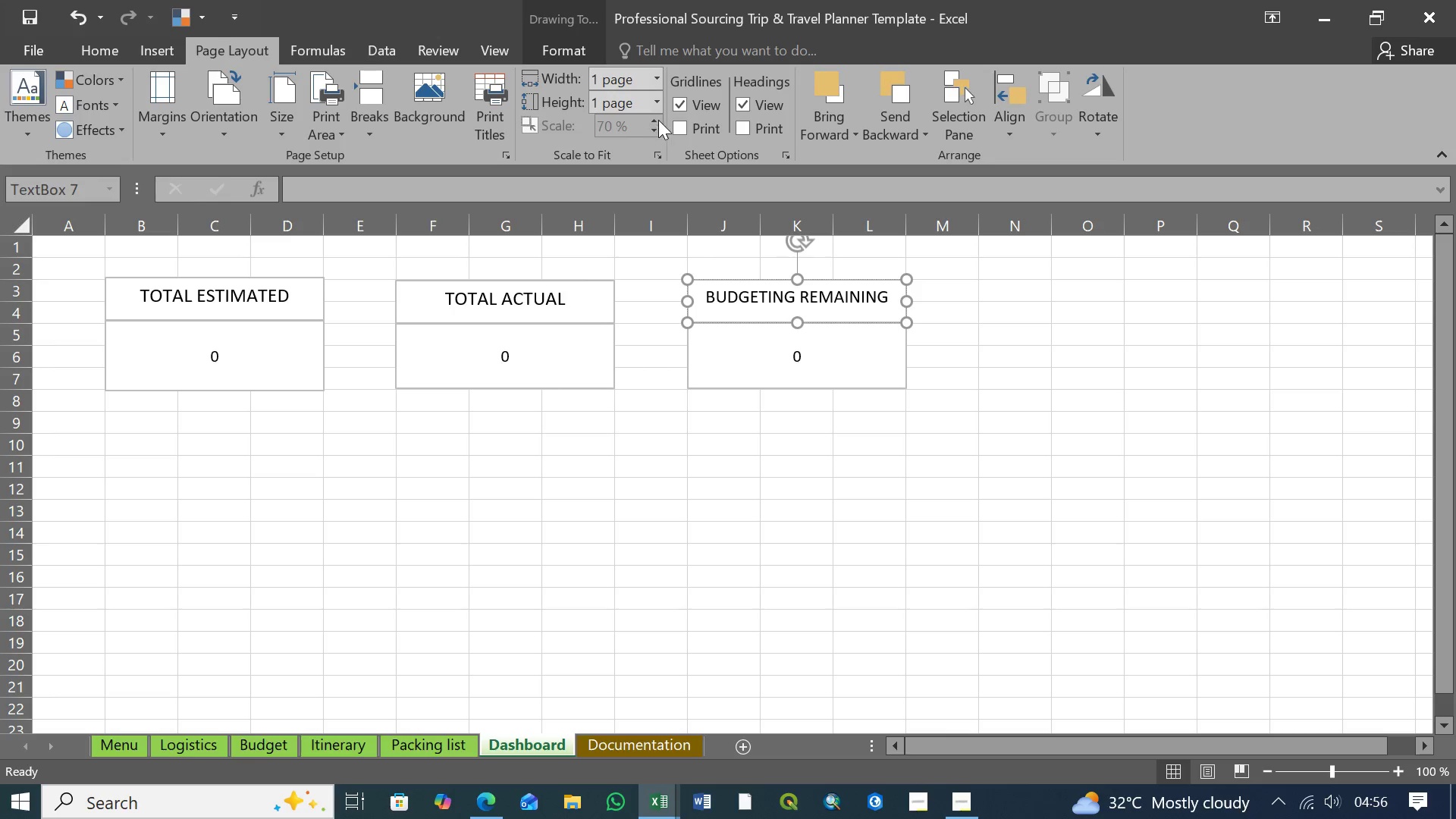 
left_click([653, 118])
 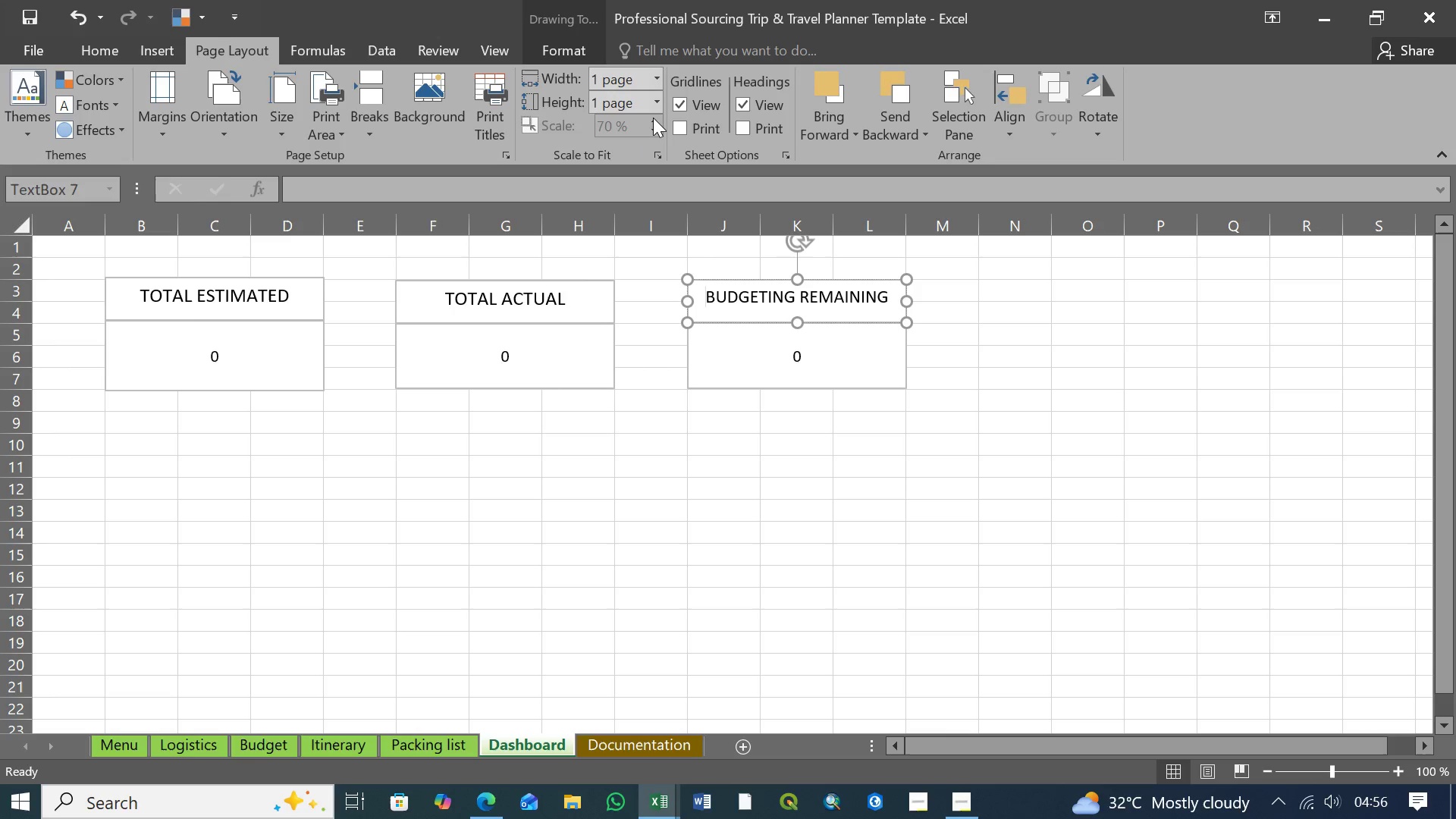 
double_click([653, 118])
 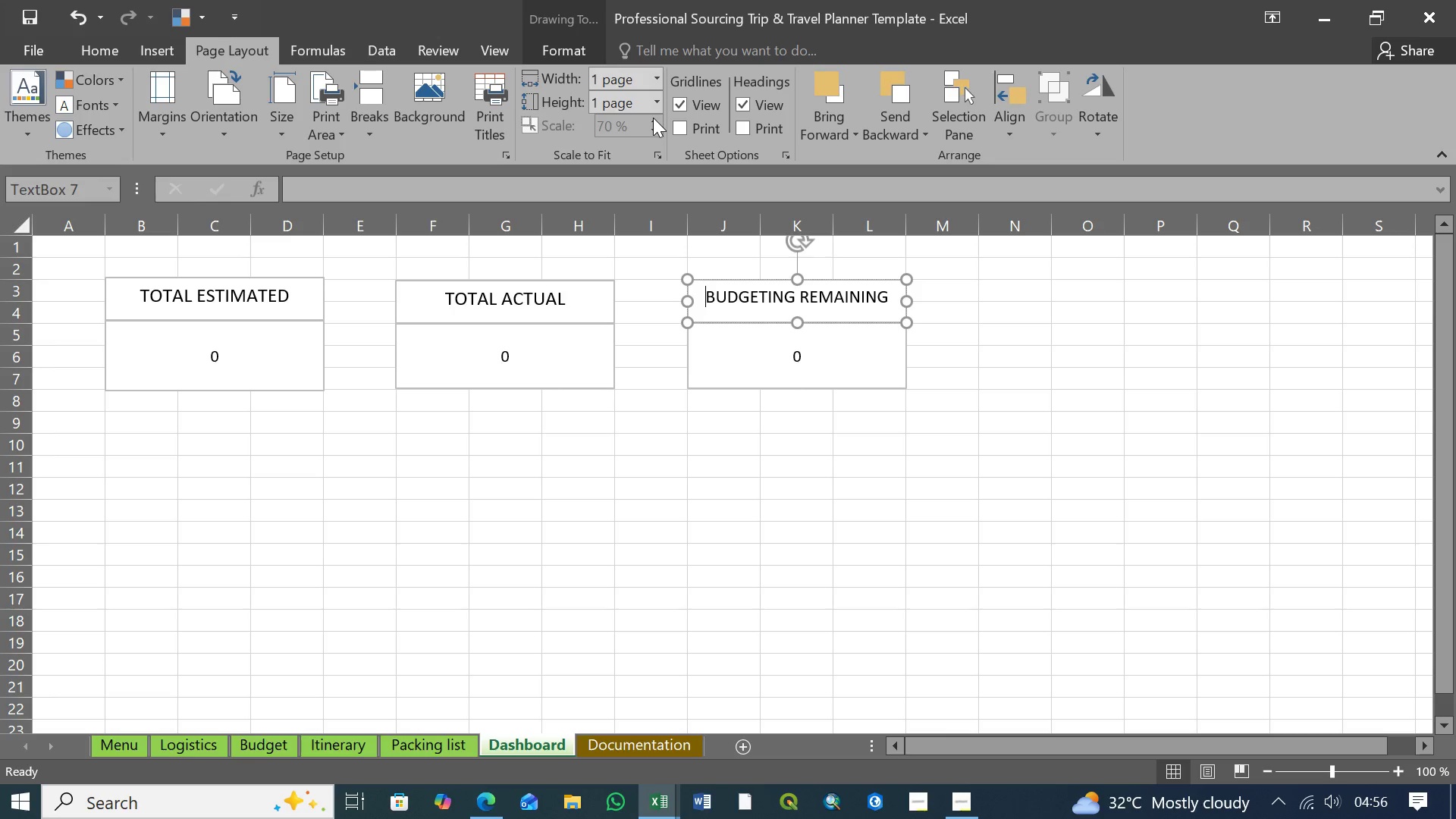 
triple_click([653, 118])
 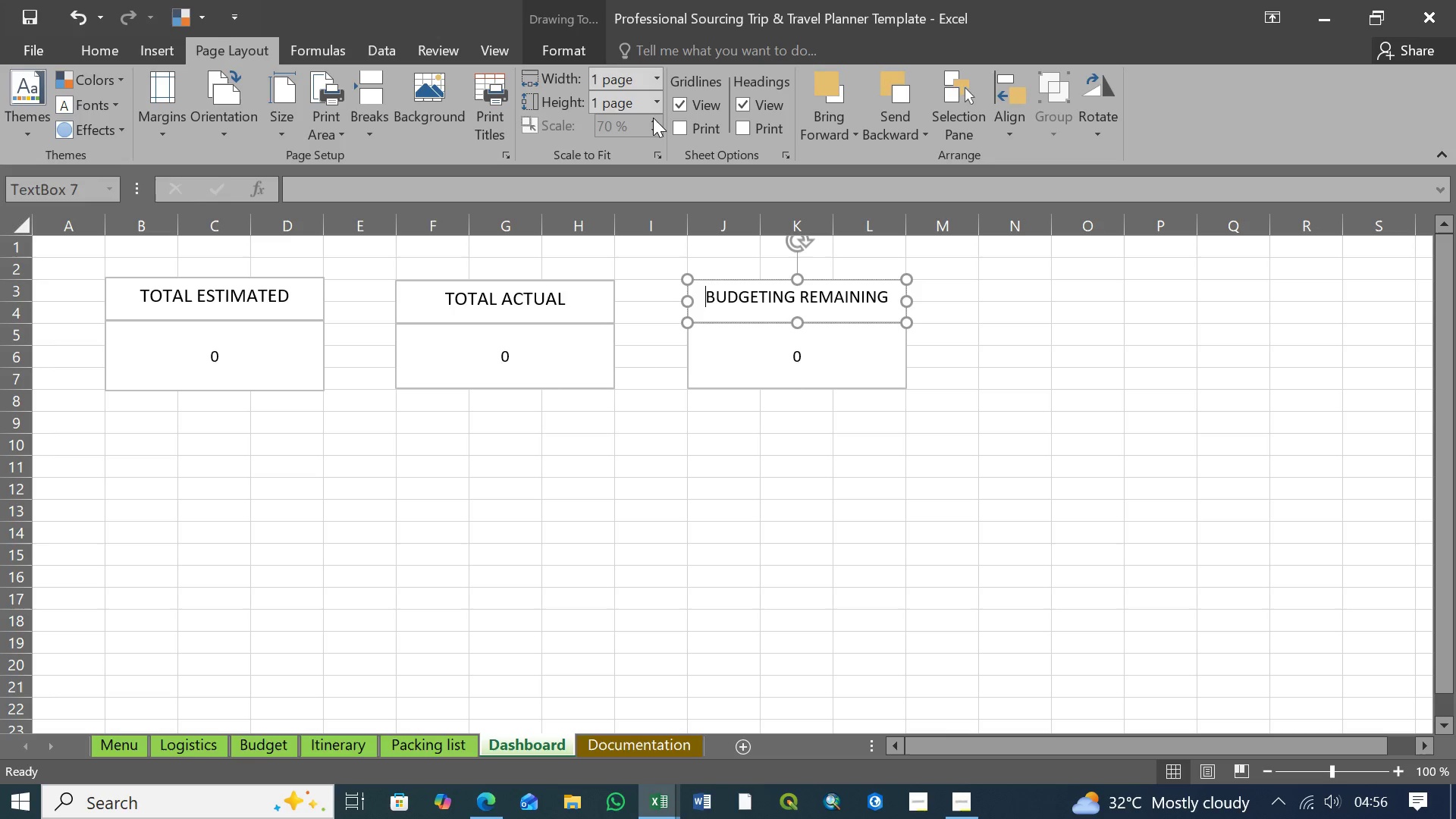 
triple_click([653, 118])
 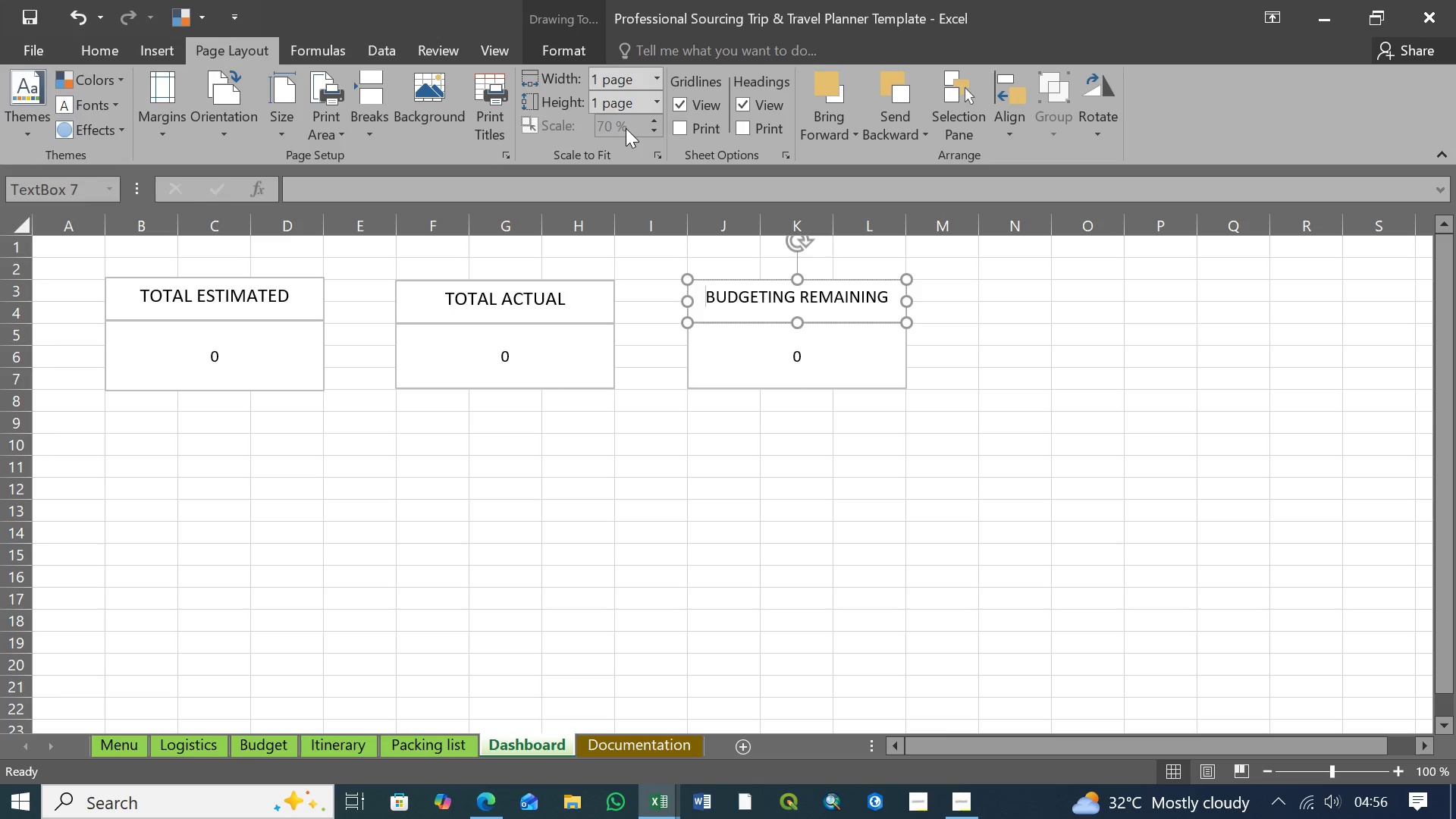 
triple_click([626, 128])
 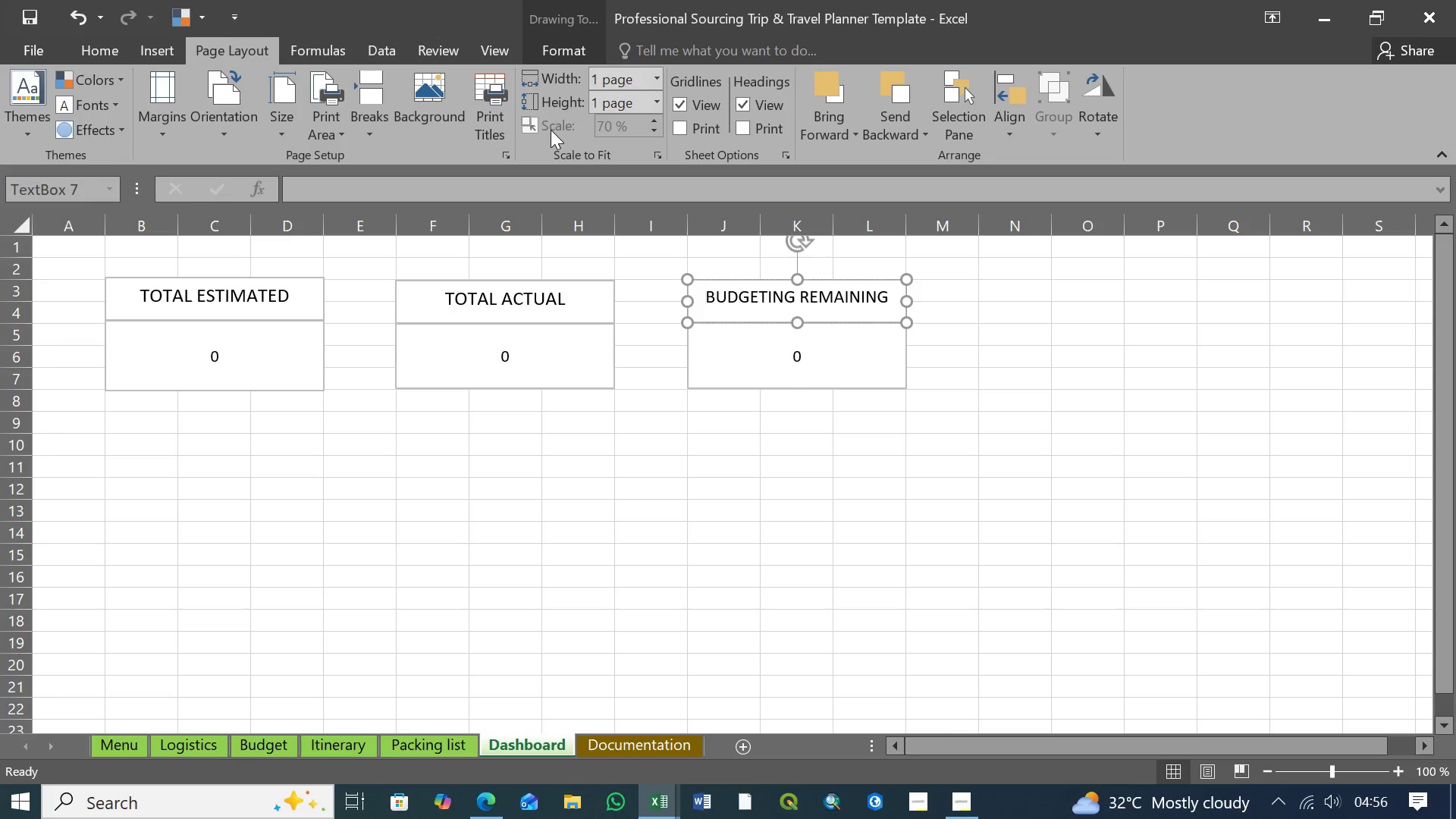 
left_click([551, 130])
 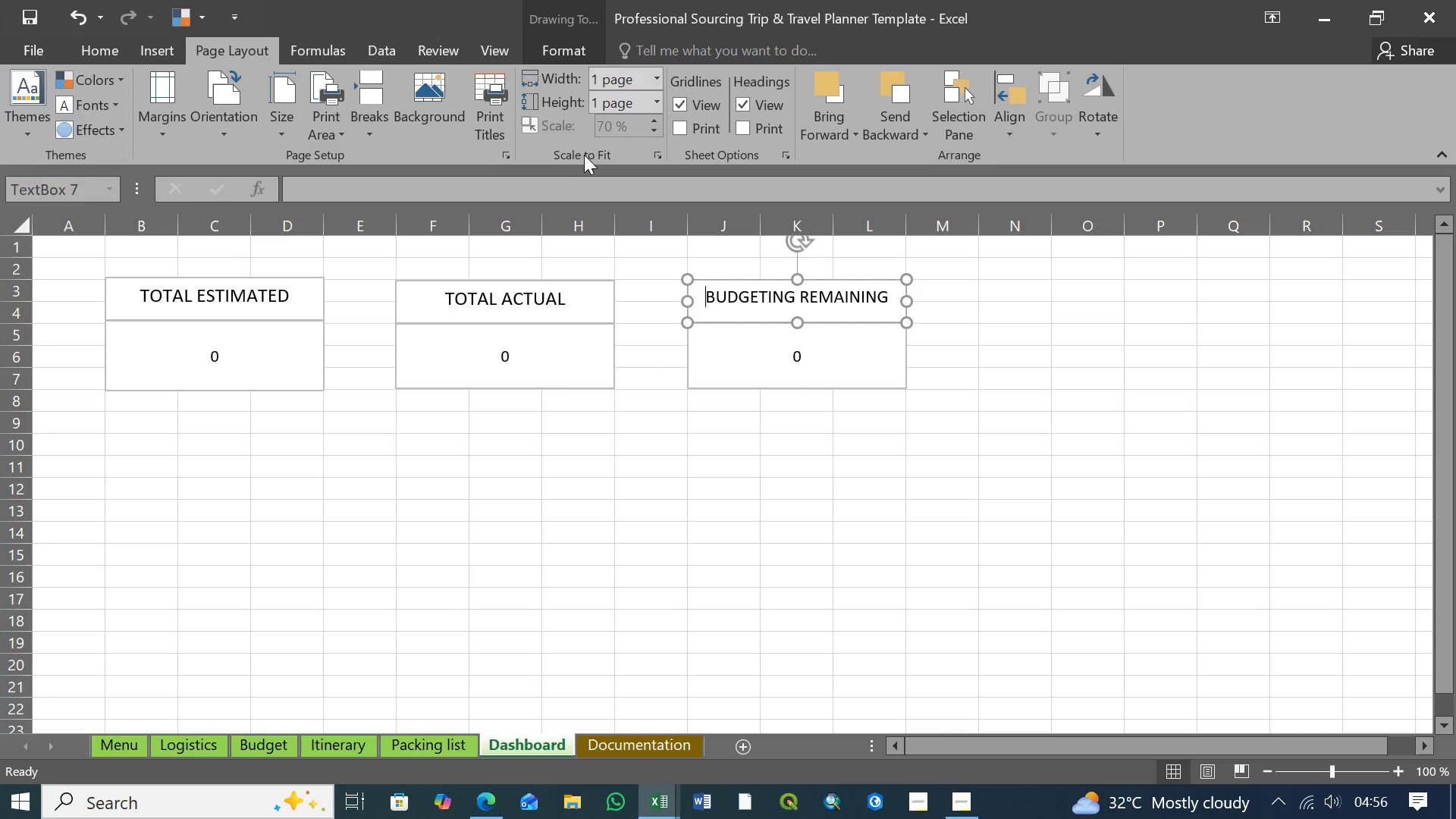 
left_click([585, 155])
 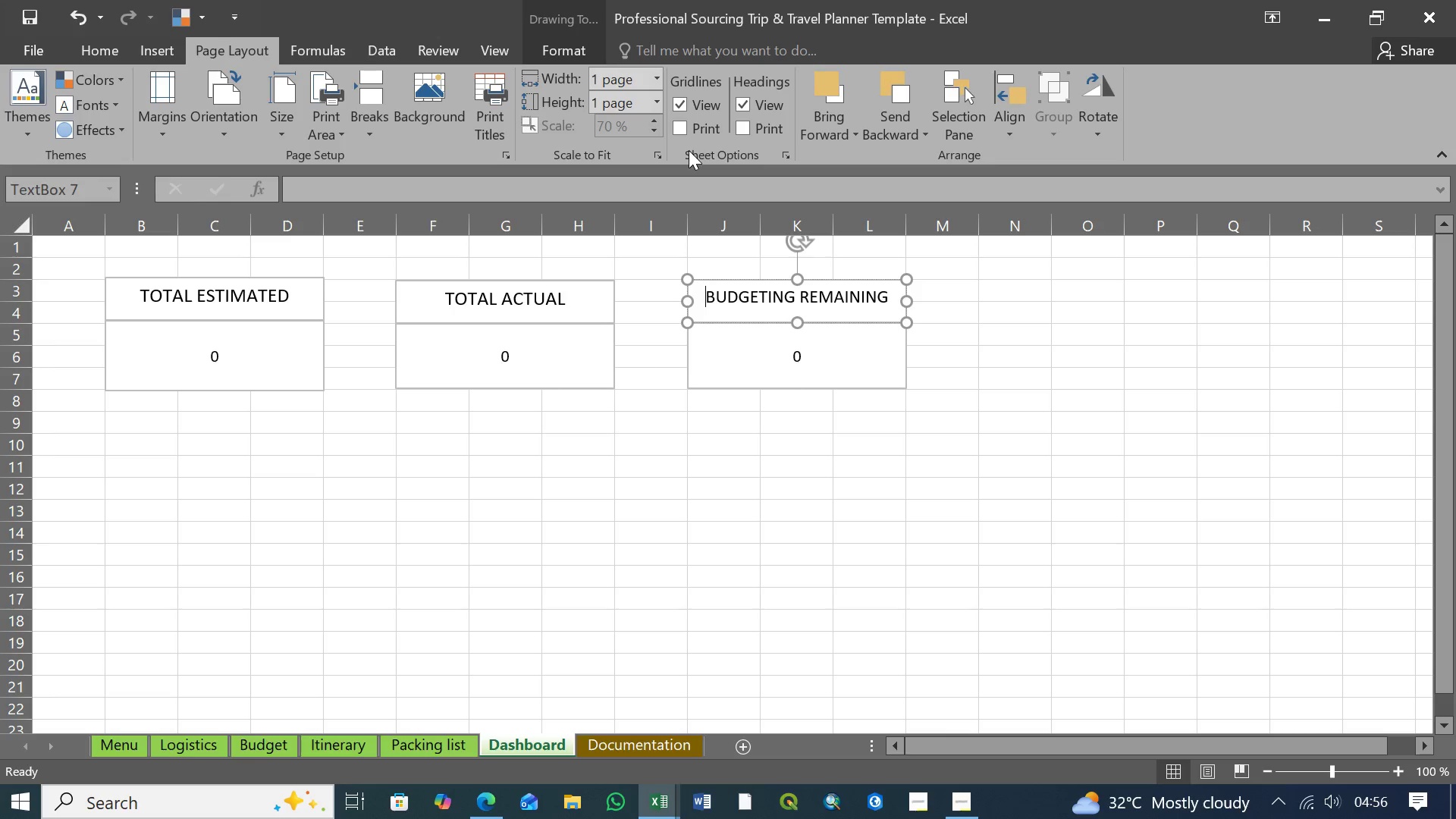 
left_click([681, 104])
 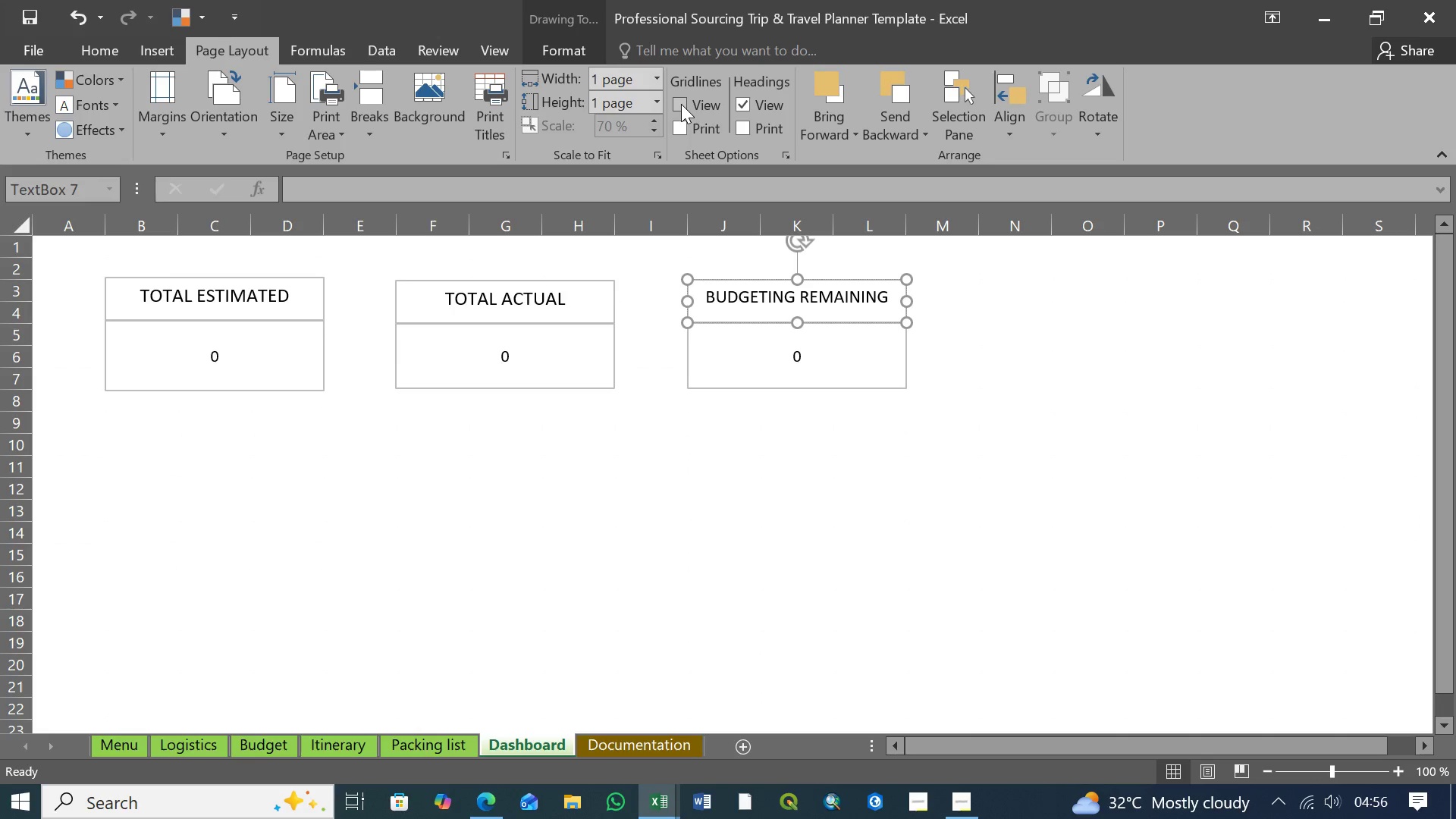 
left_click([681, 104])
 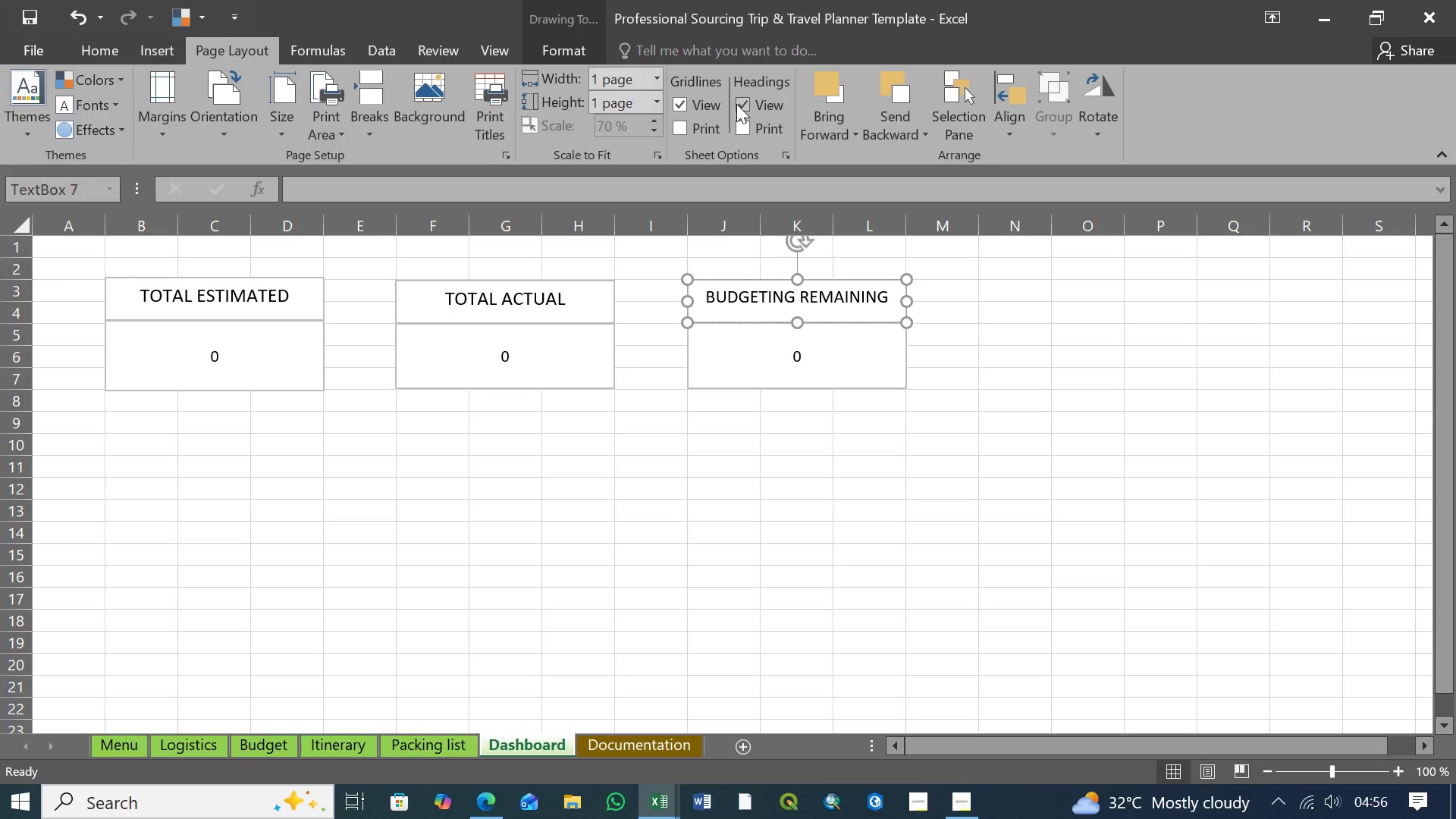 
left_click([740, 104])
 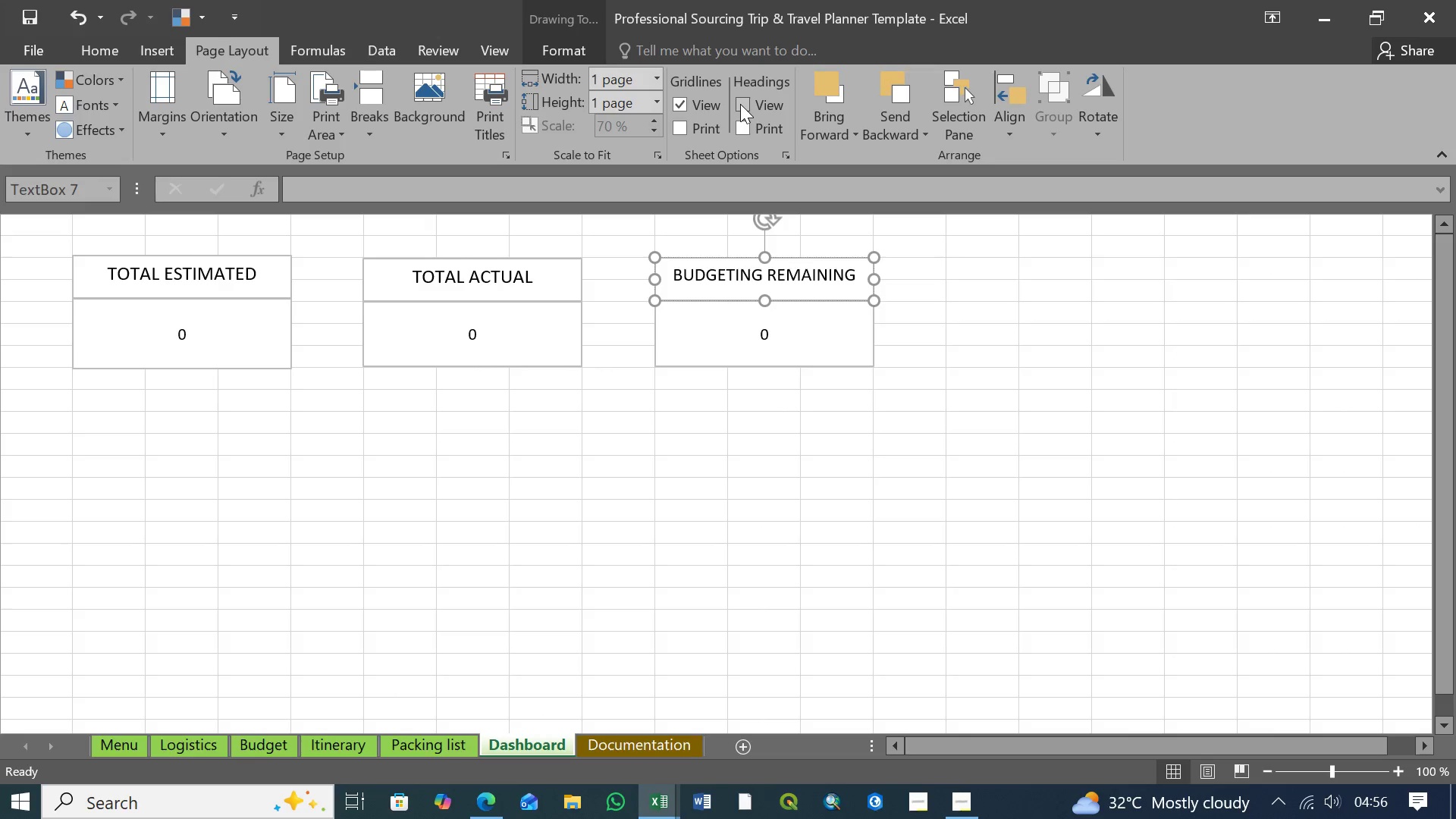 
left_click([740, 104])
 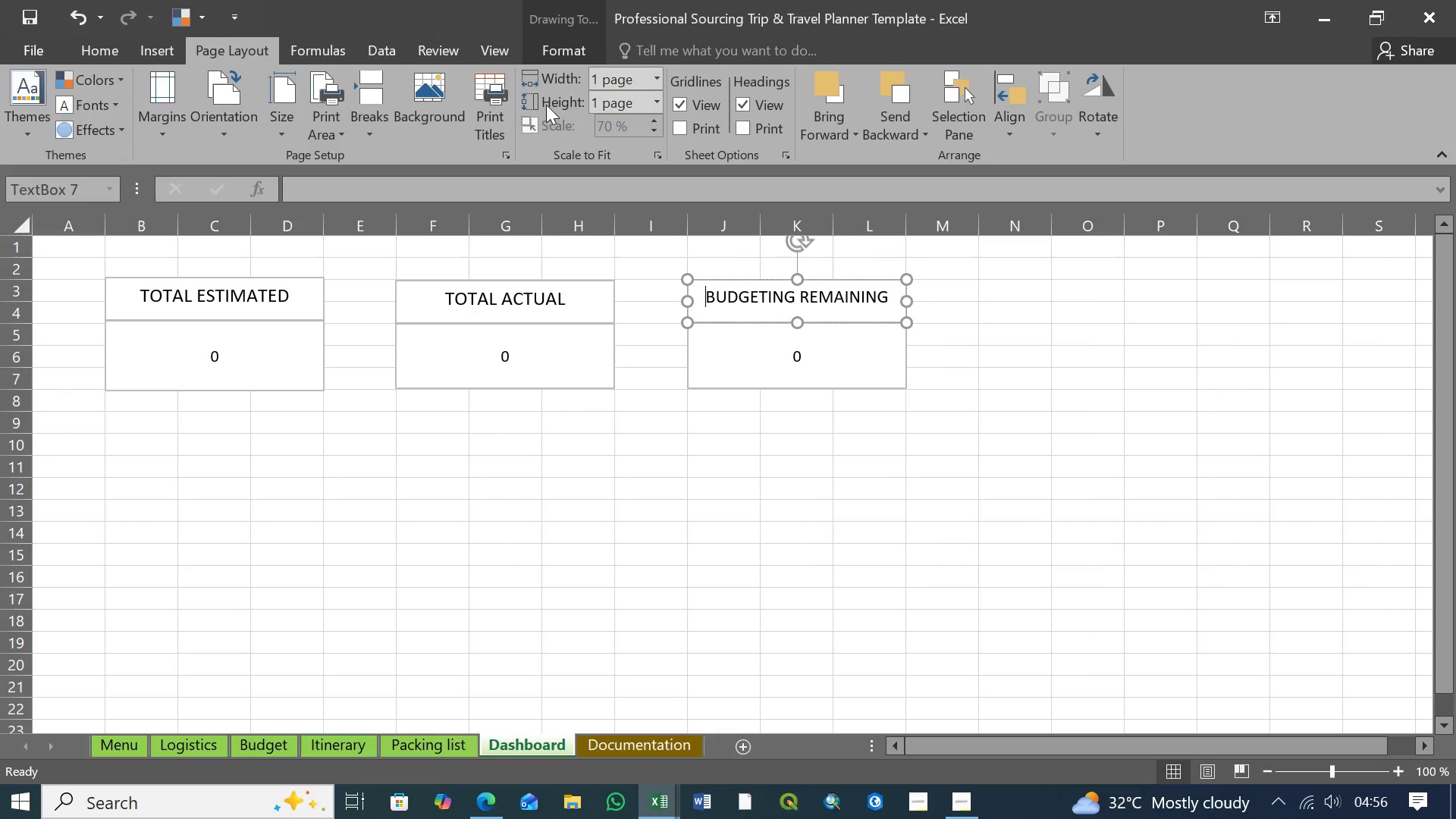 
left_click([657, 80])
 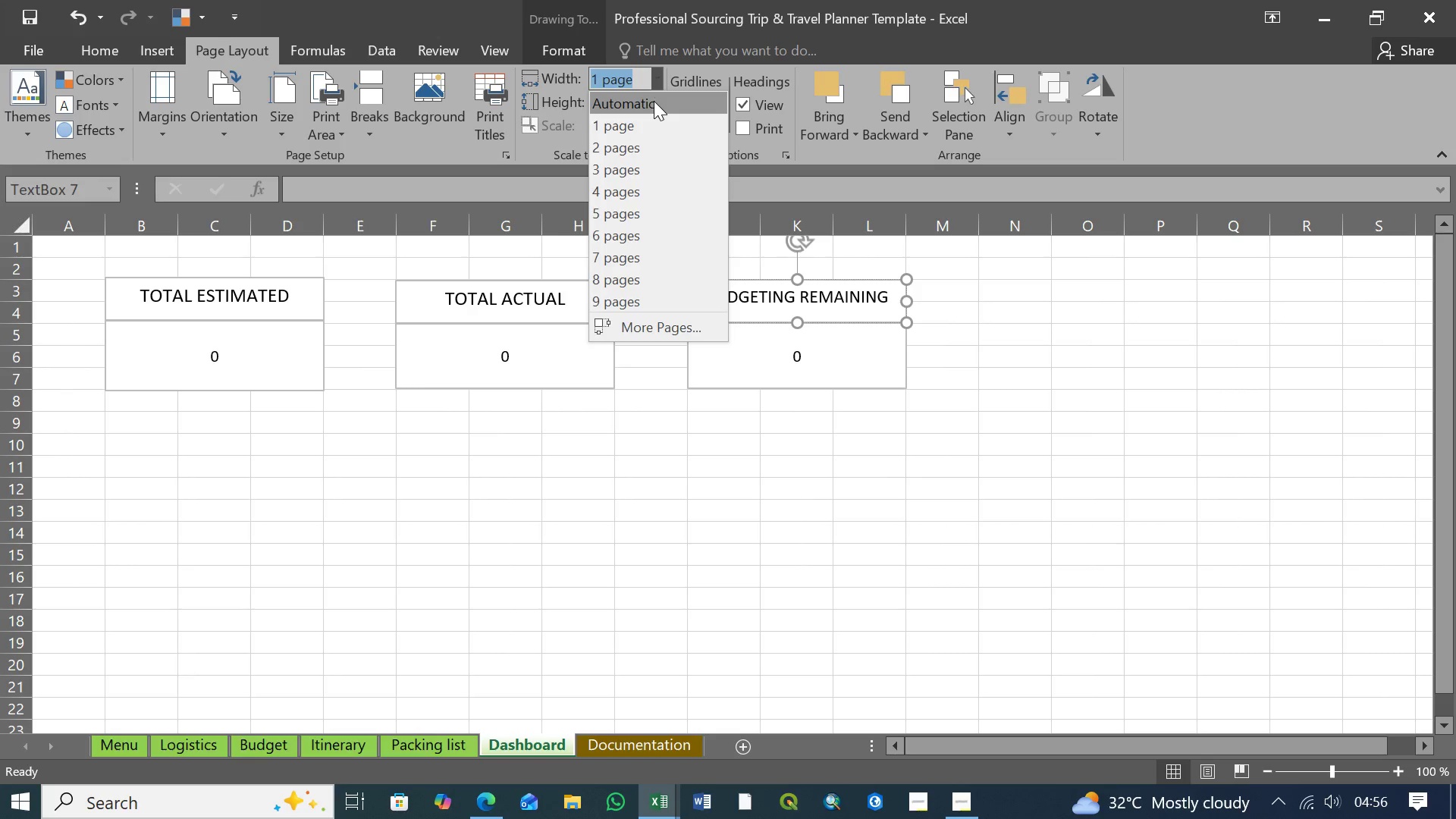 
left_click([654, 101])
 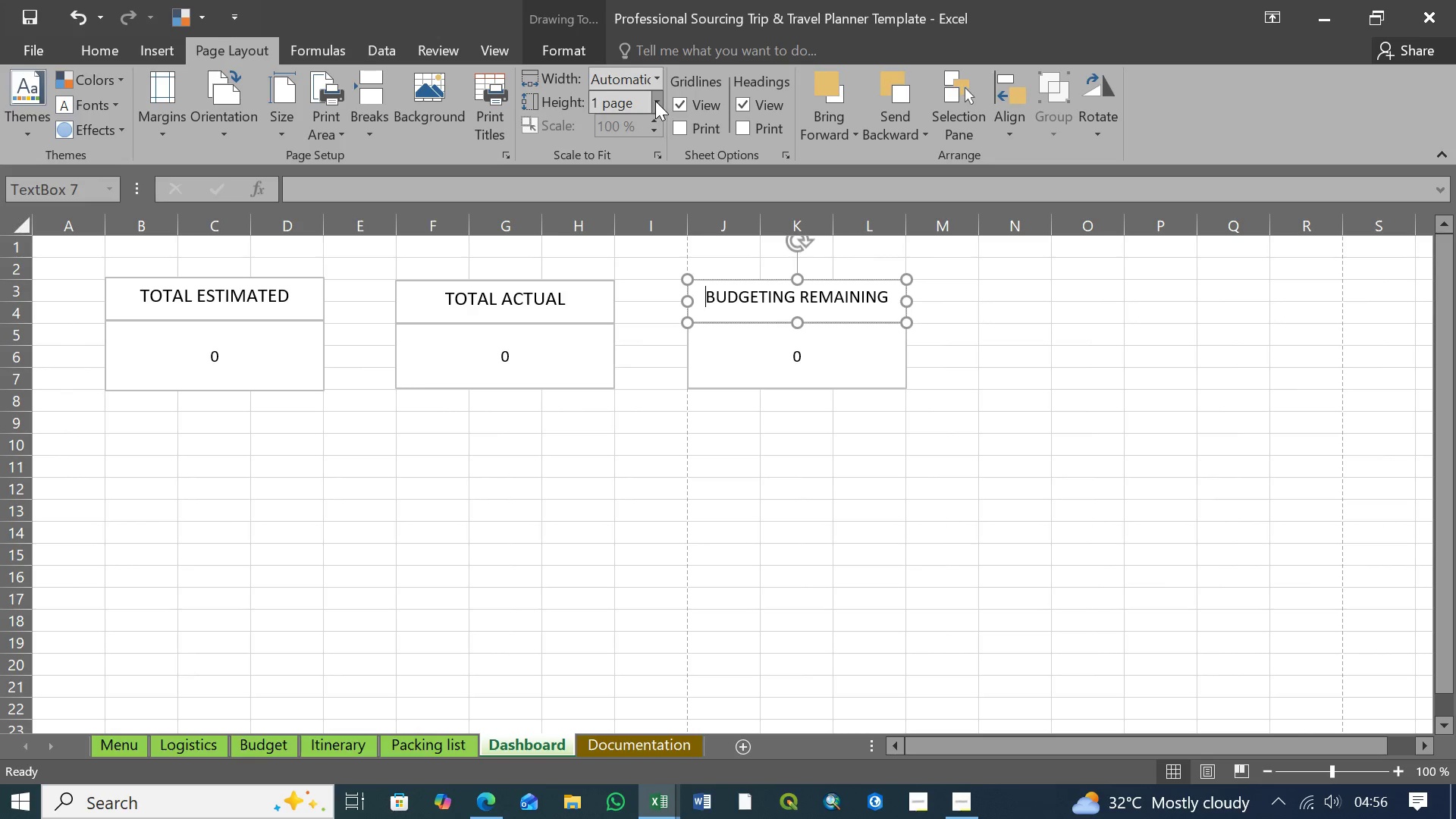 
left_click([656, 100])
 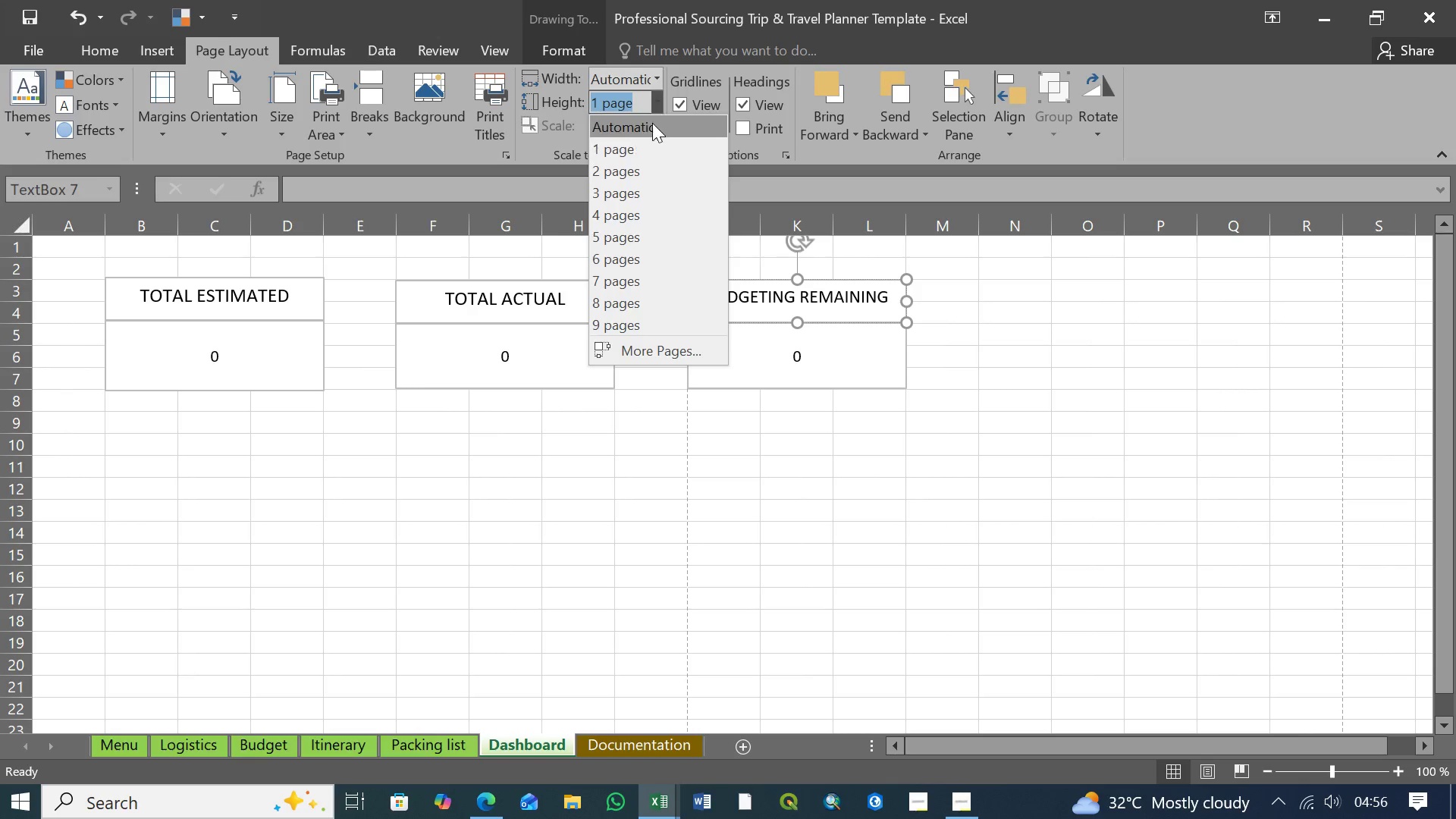 
left_click([652, 123])
 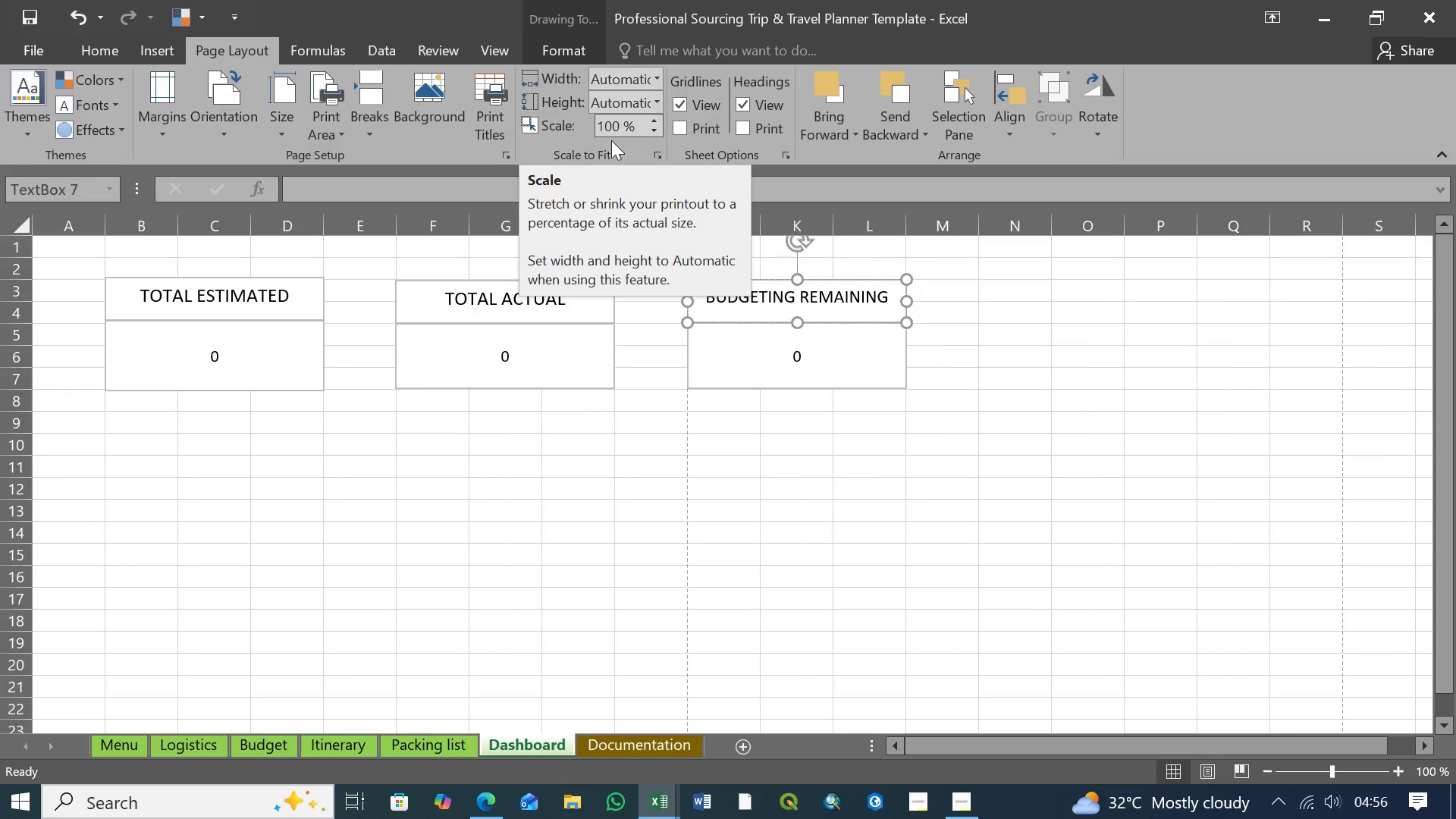 
left_click([563, 152])
 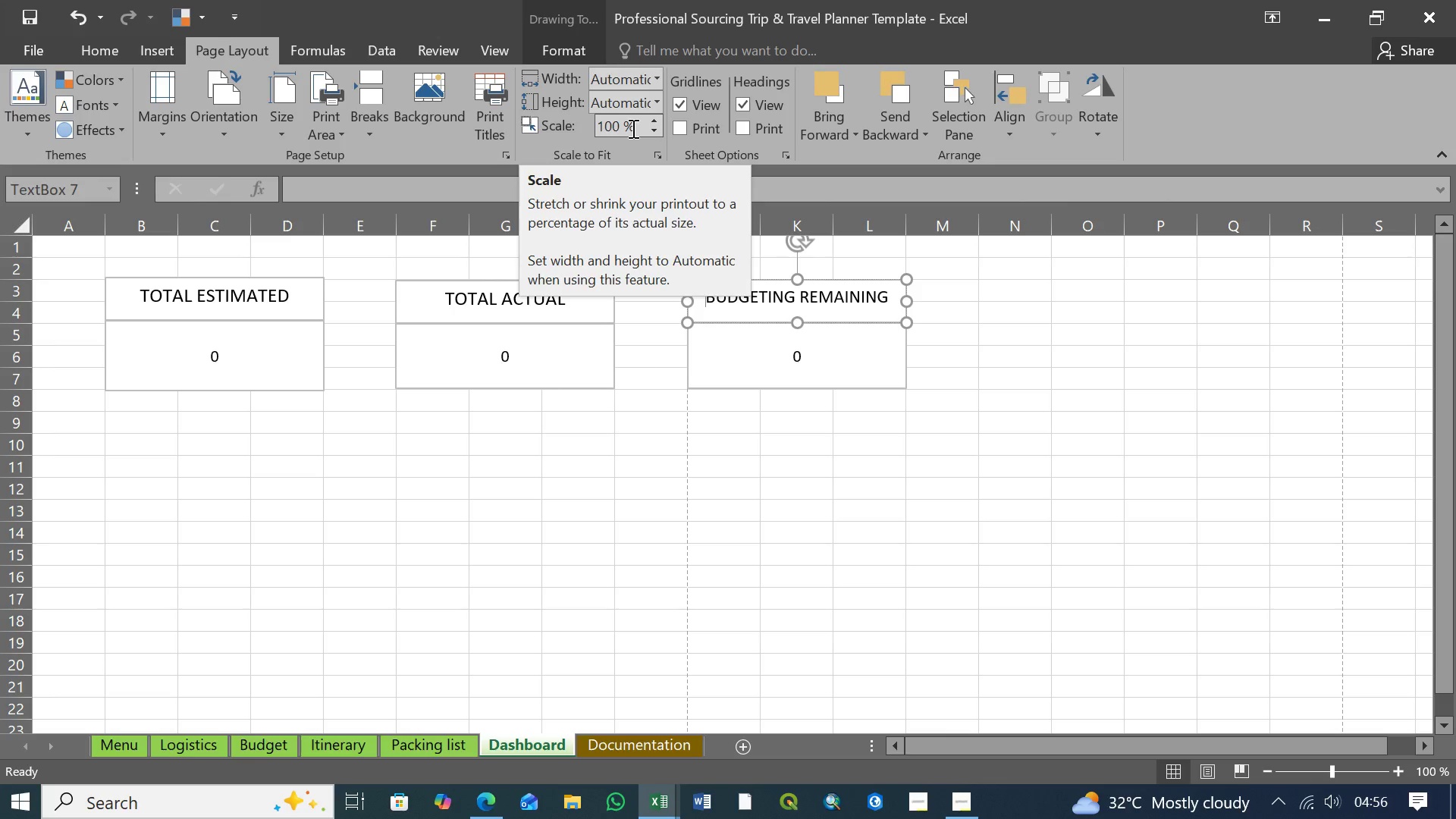 
wait(11.03)
 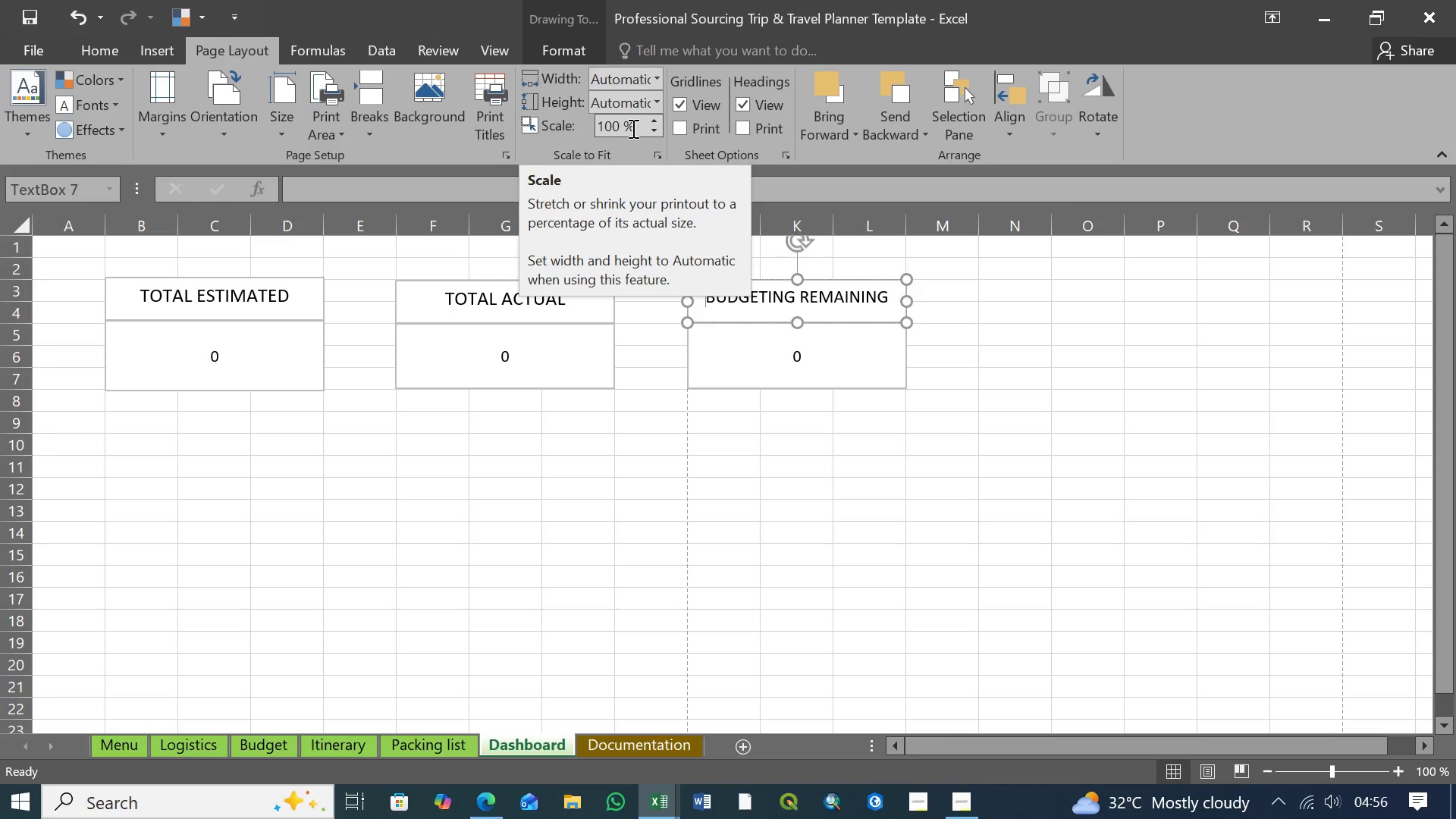 
left_click([719, 452])
 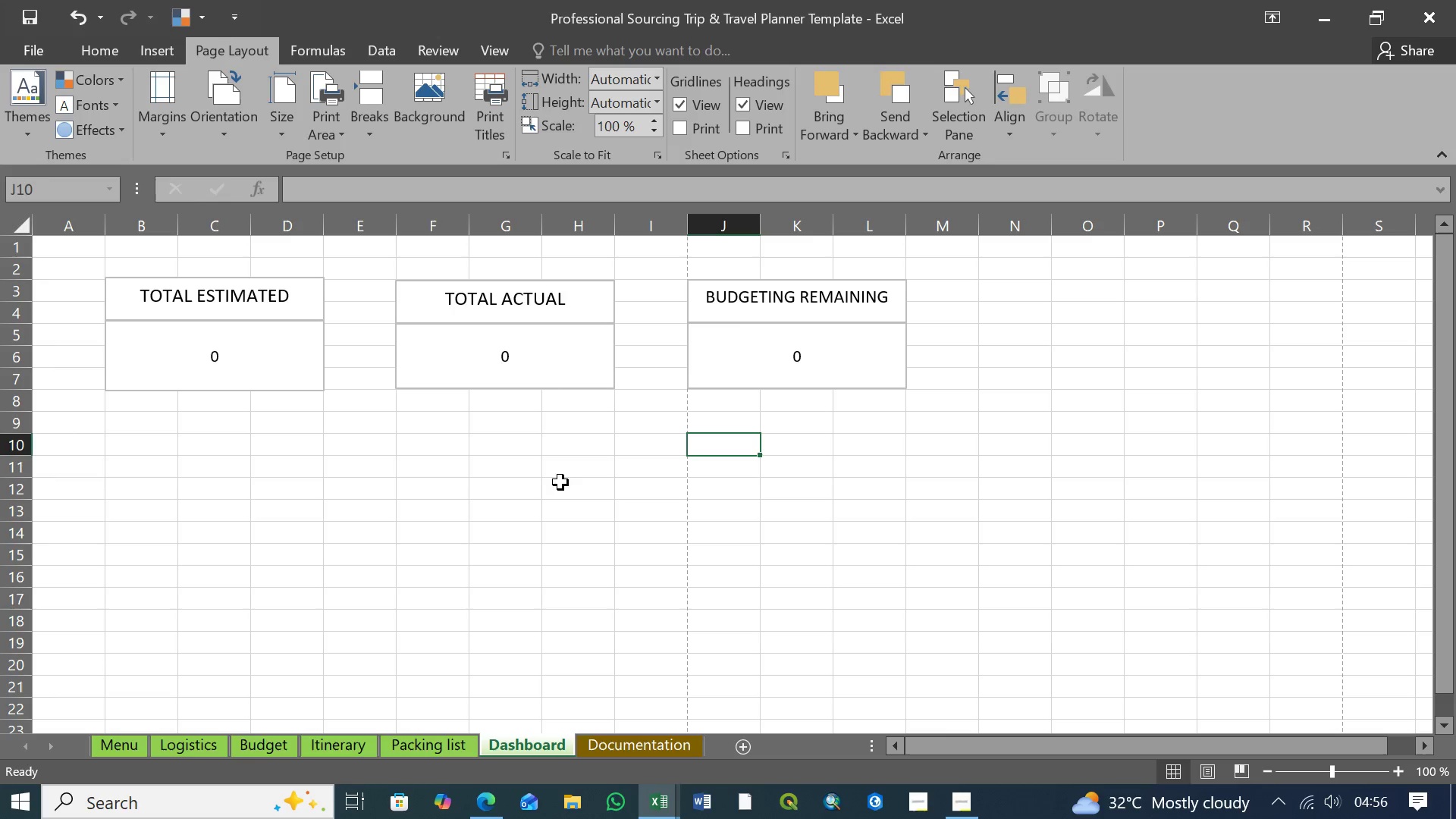 
left_click([604, 463])
 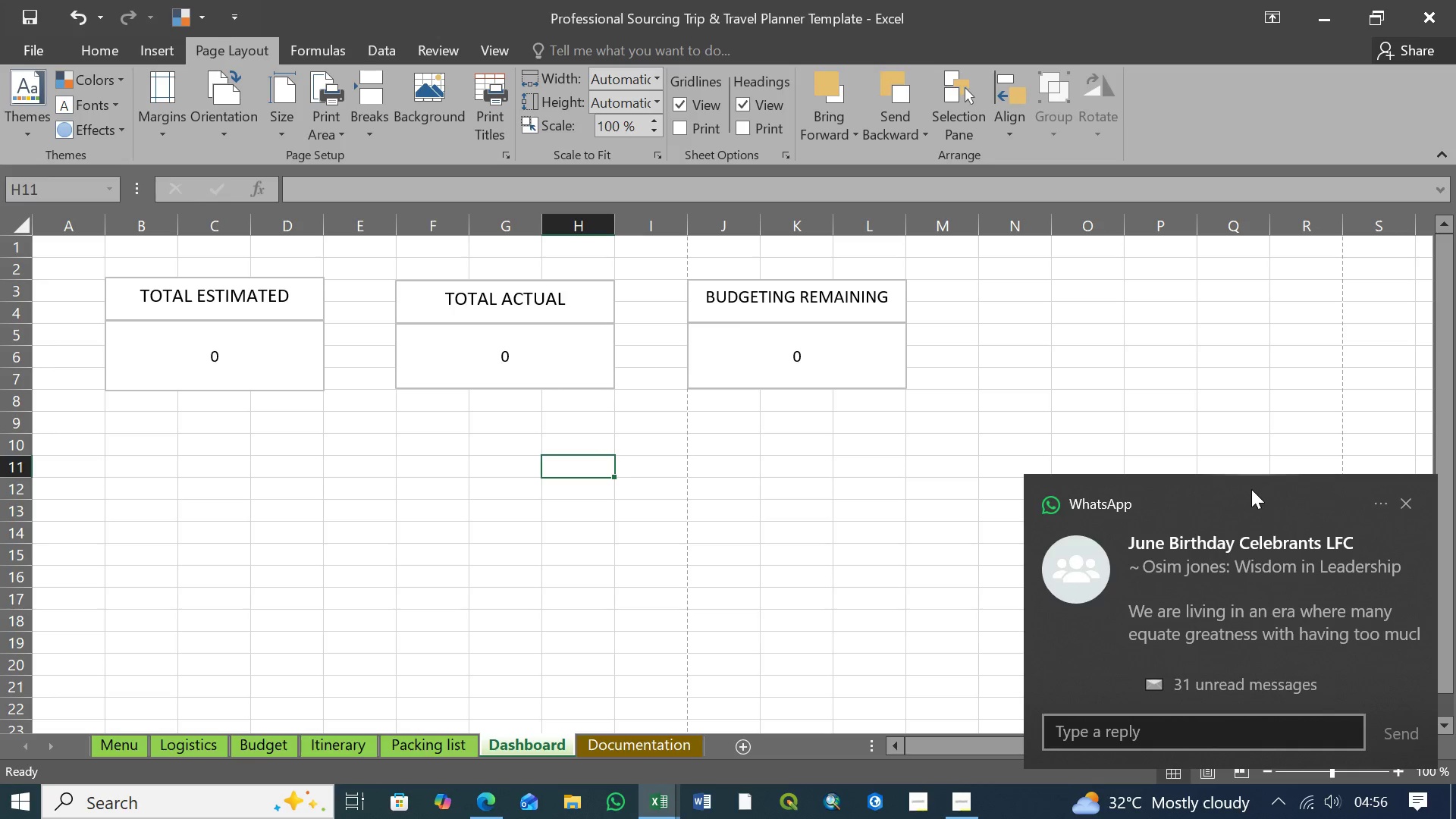 
wait(5.22)
 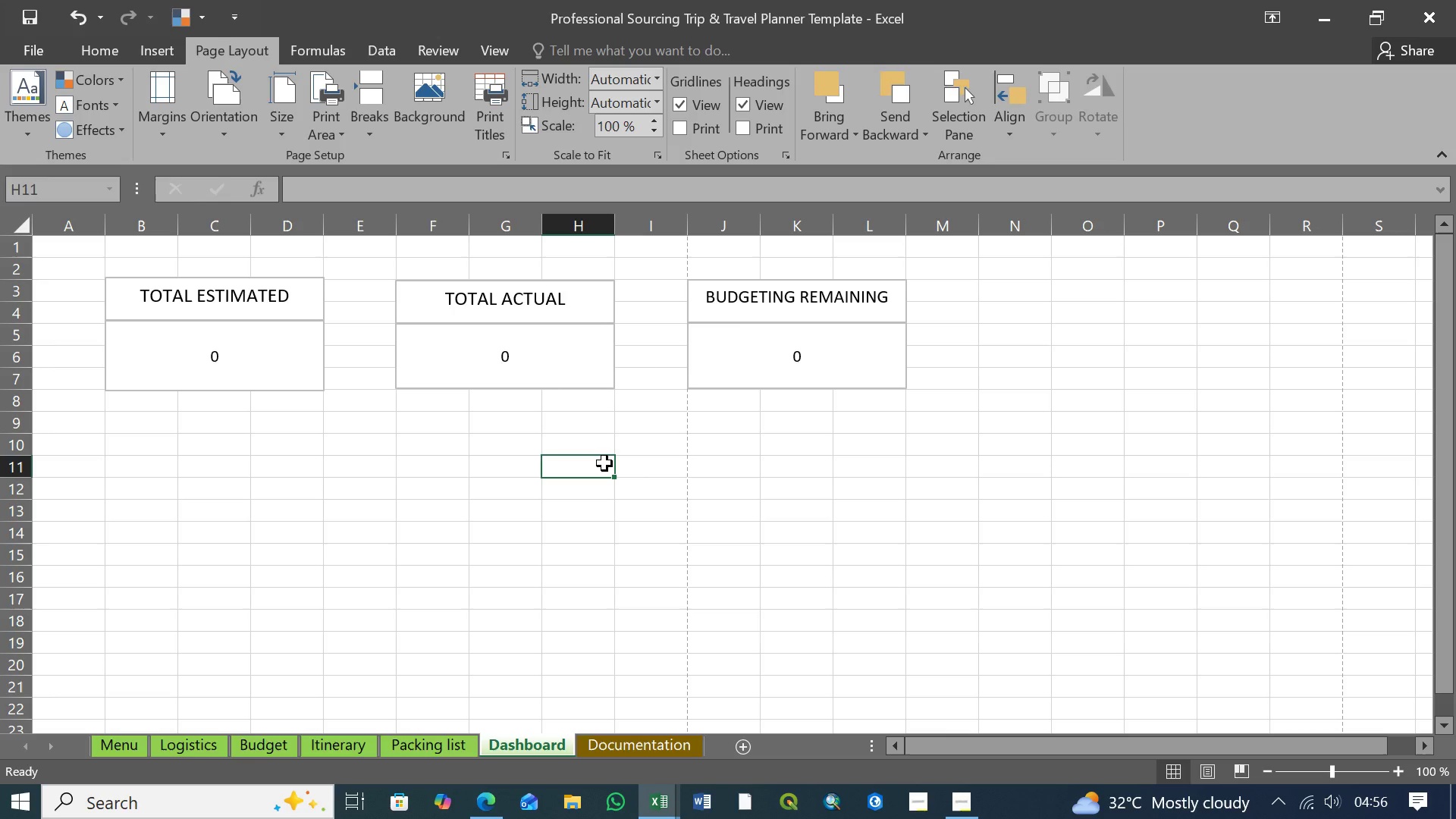 
mouse_move([1409, 503])
 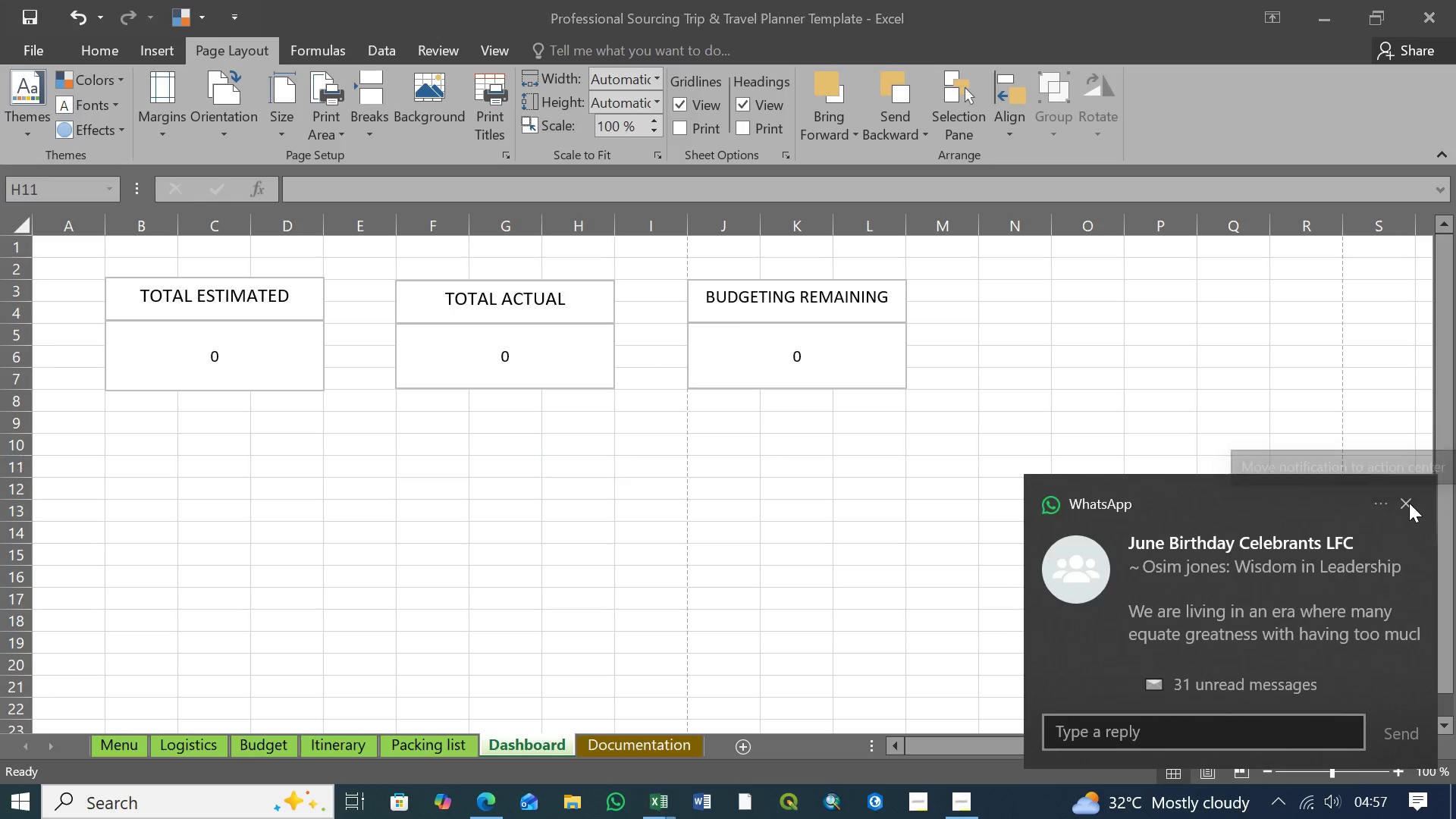 
left_click([1409, 503])
 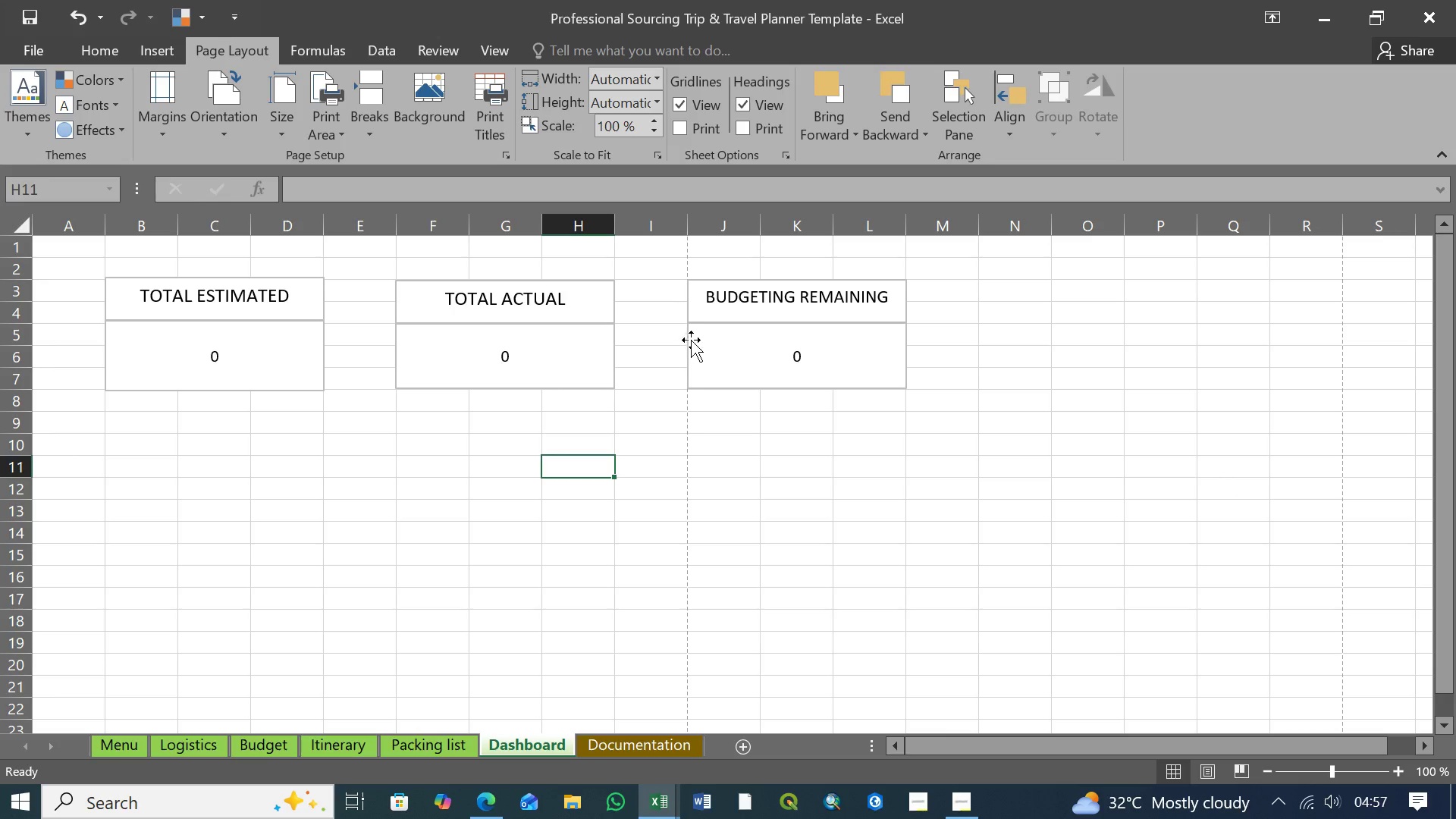 
wait(5.88)
 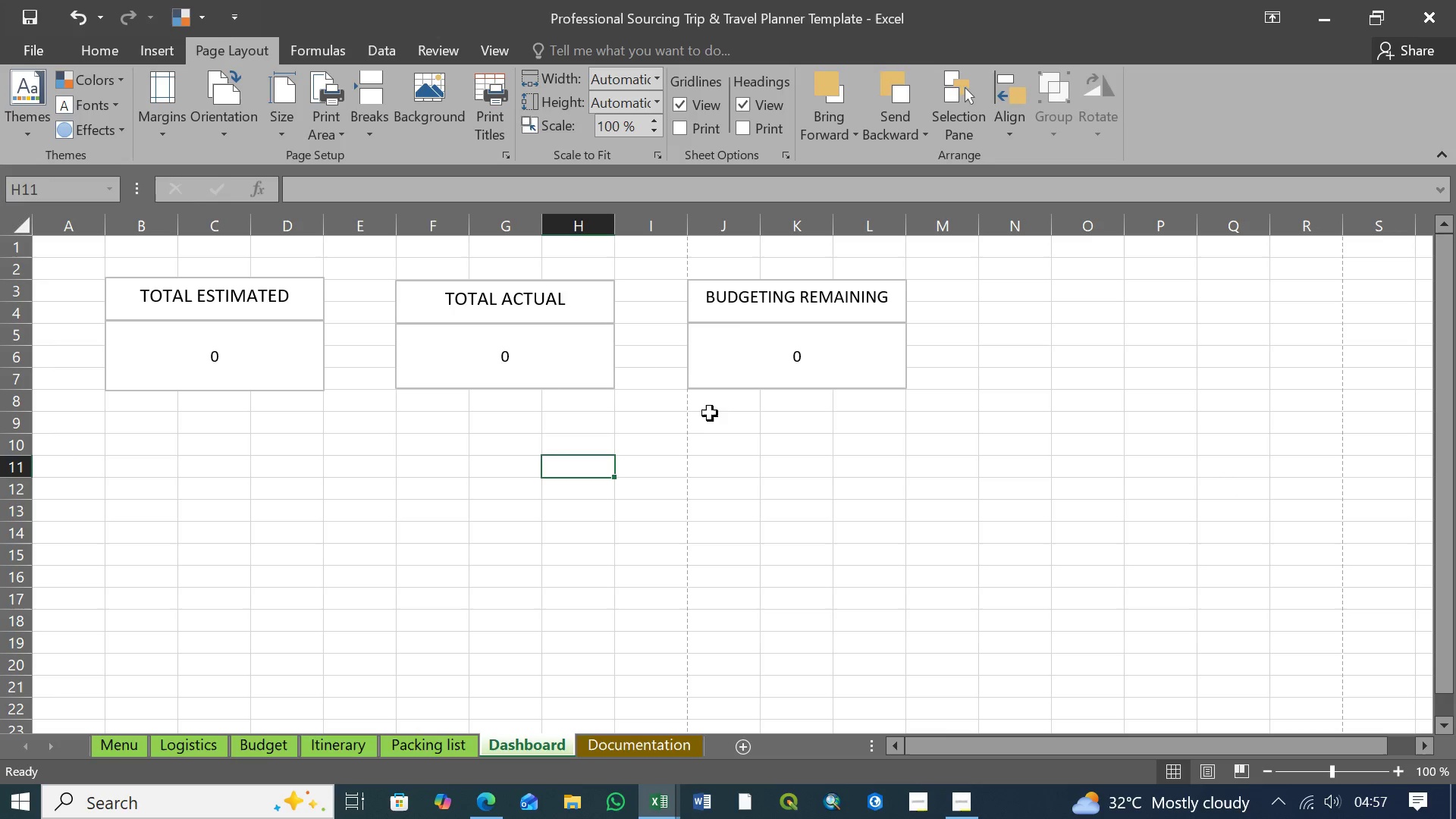 
mouse_move([638, 88])
 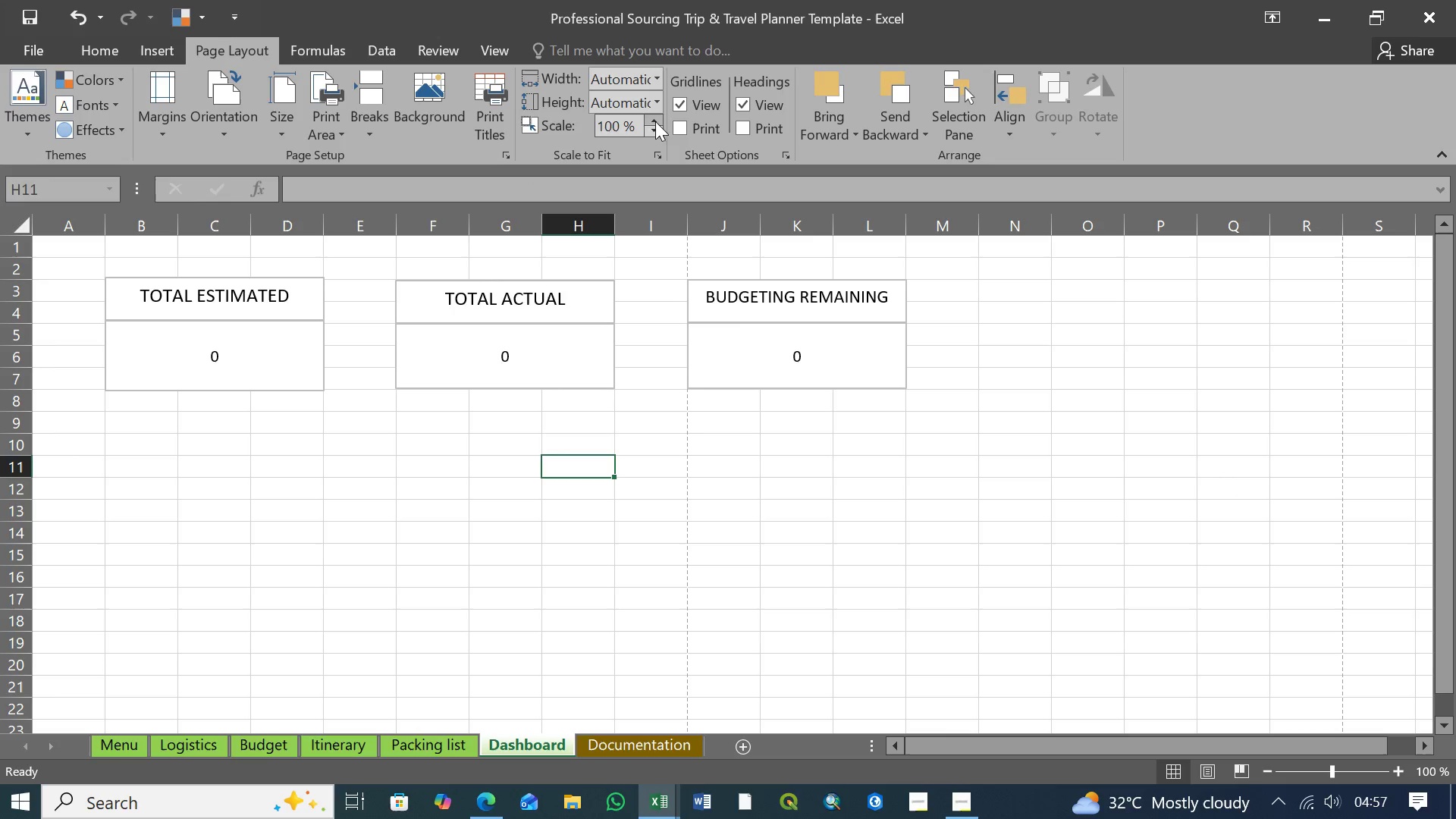 
left_click([655, 121])
 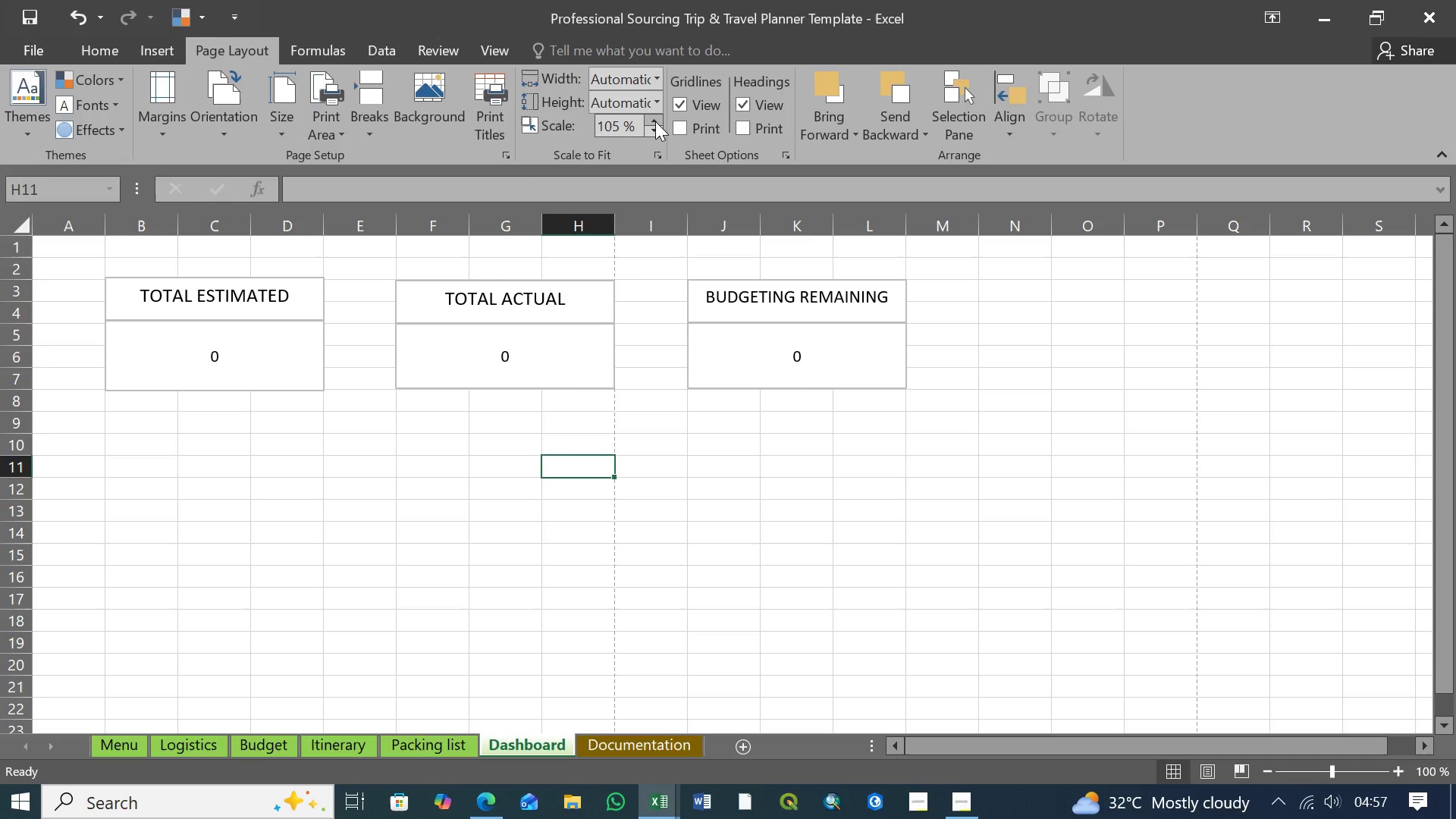 
left_click([655, 121])
 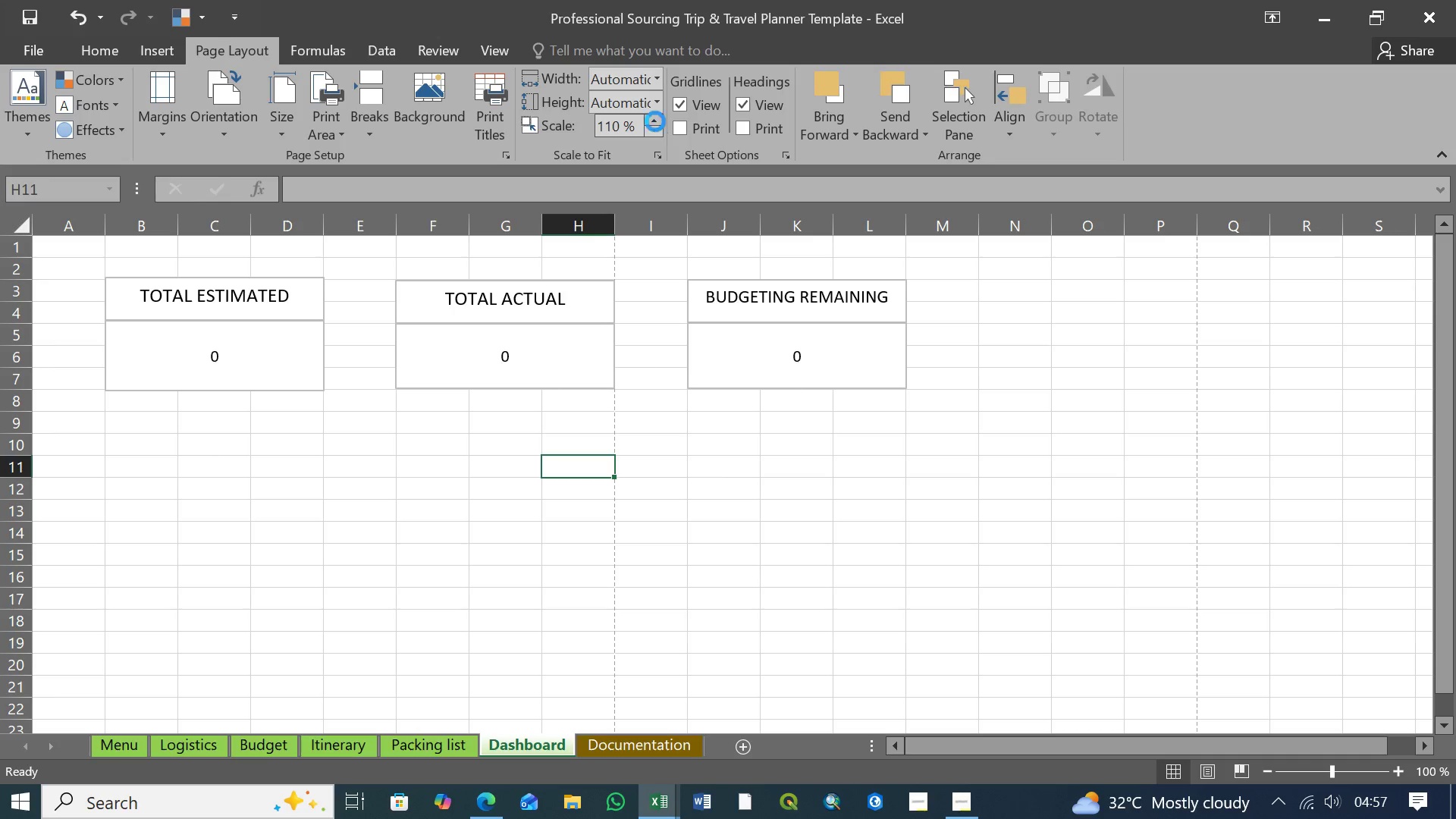 
double_click([655, 121])
 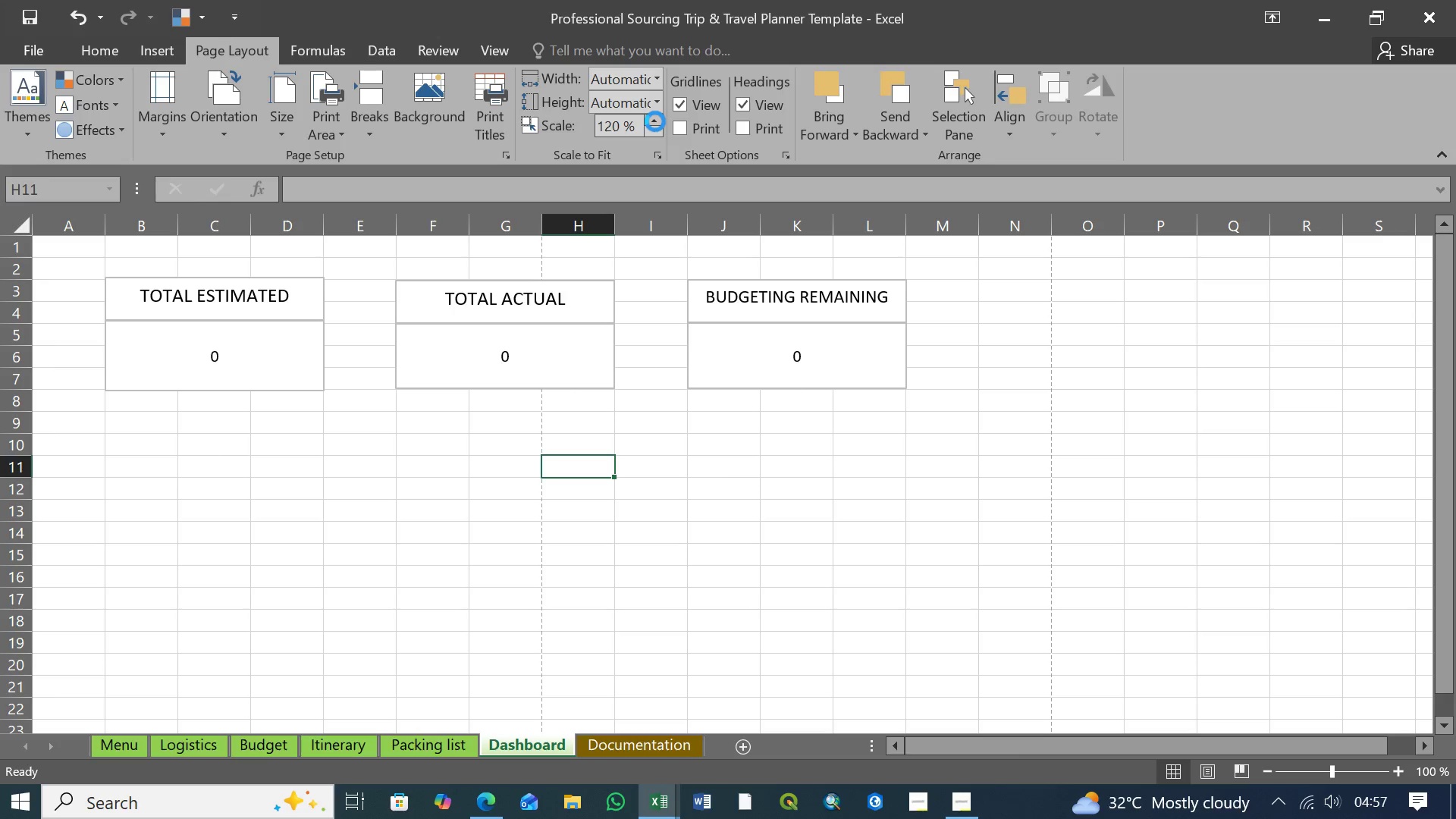 
double_click([655, 121])
 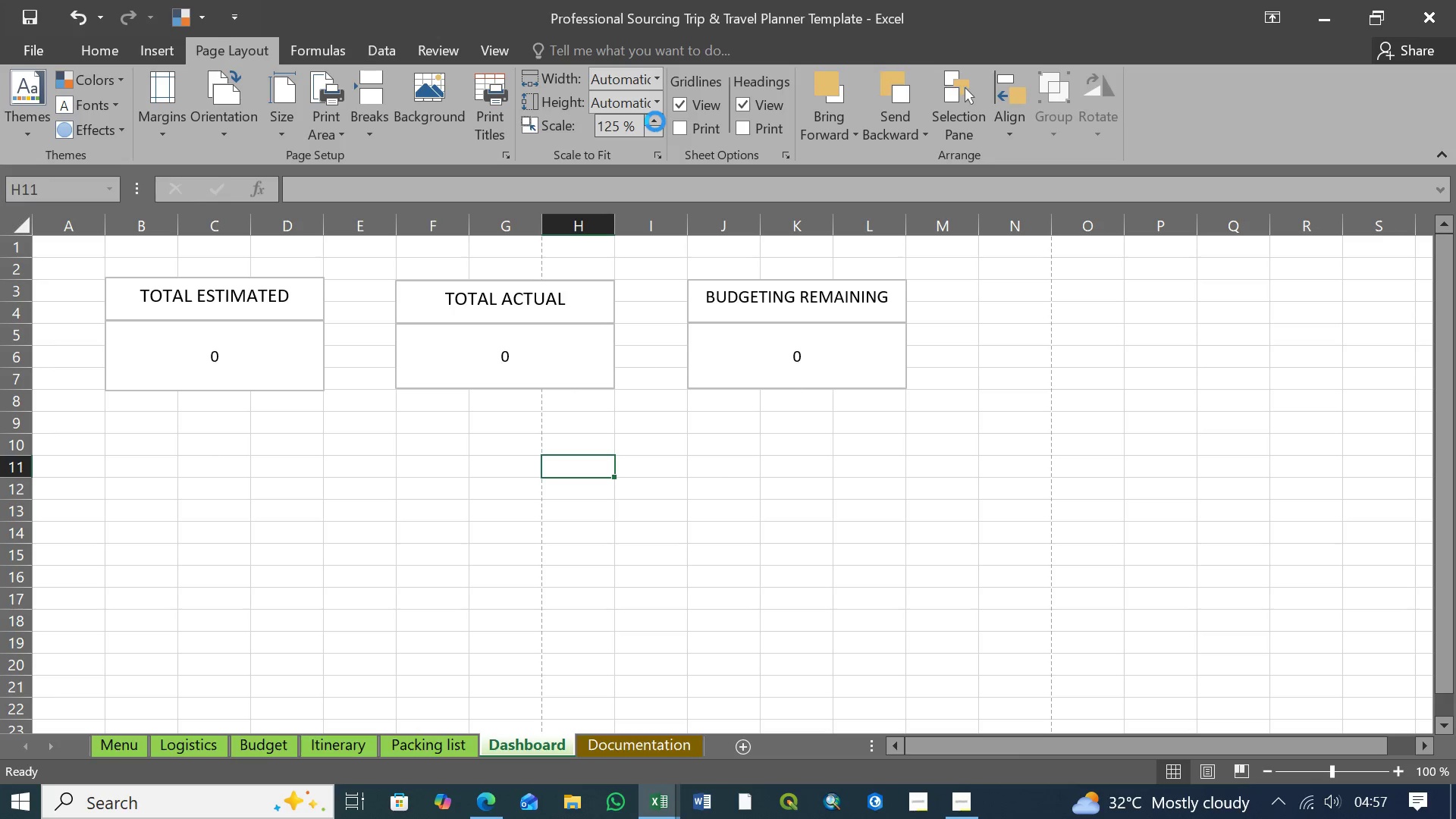 
triple_click([655, 121])
 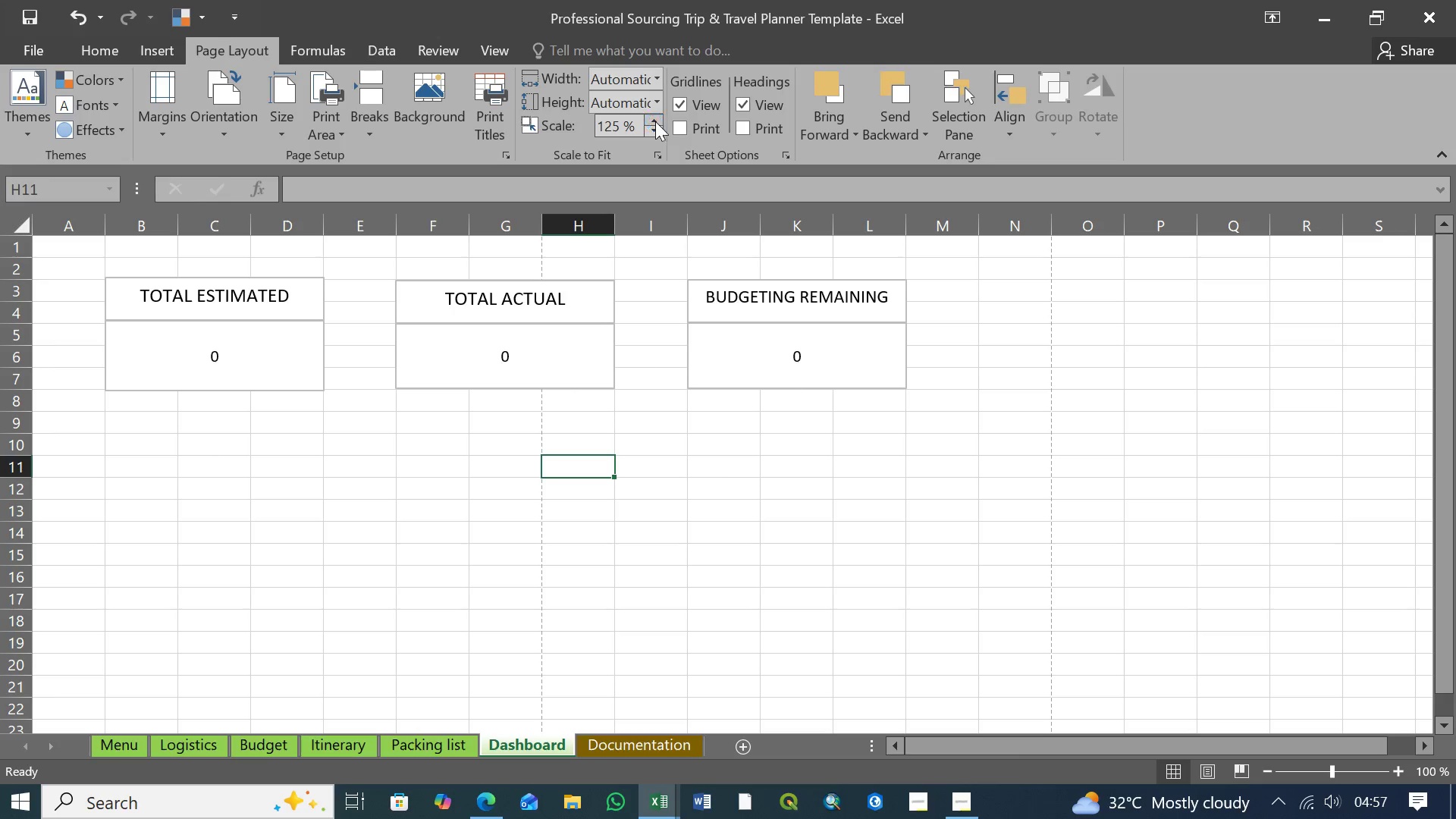 
triple_click([655, 121])
 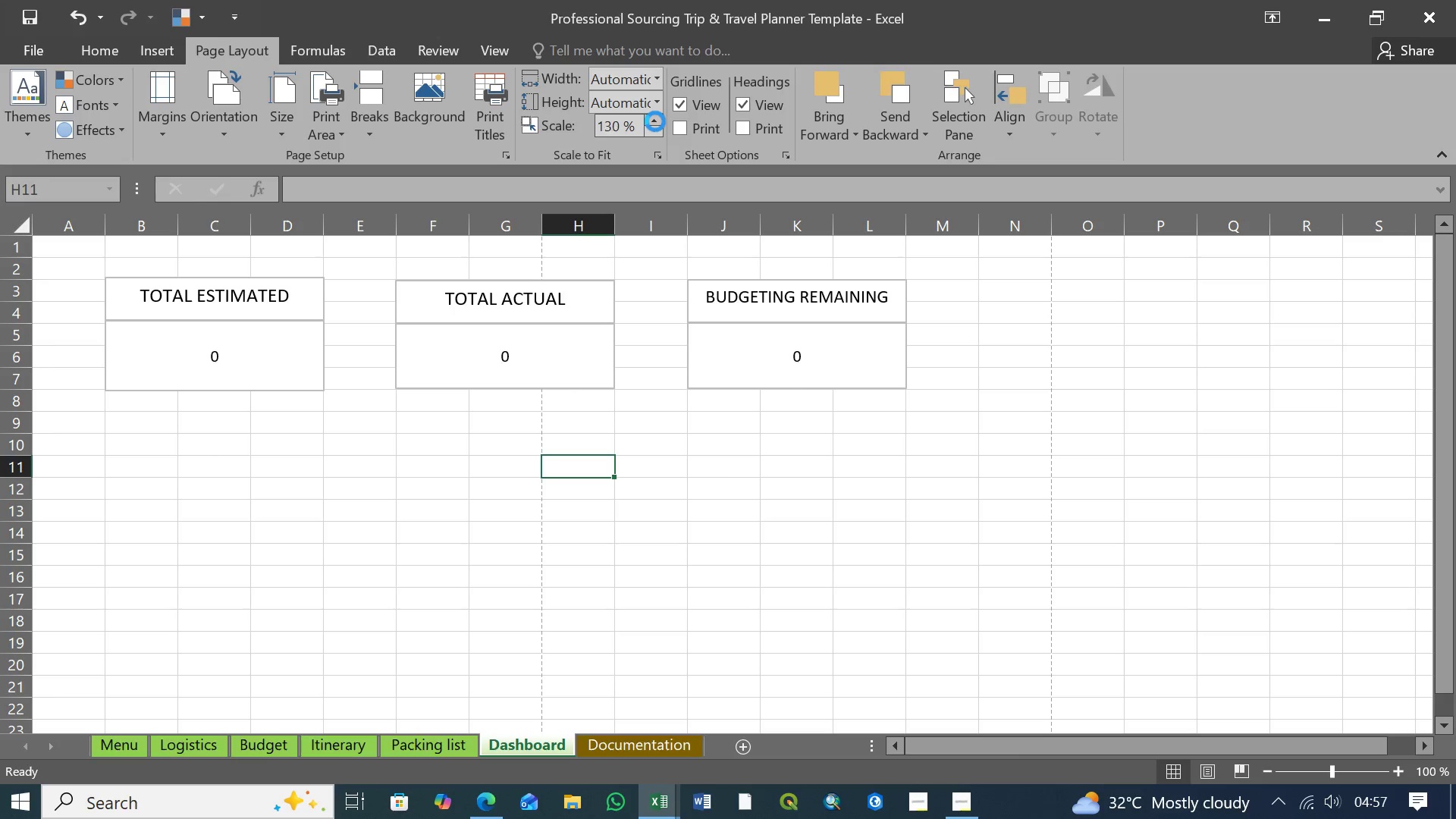 
triple_click([655, 121])
 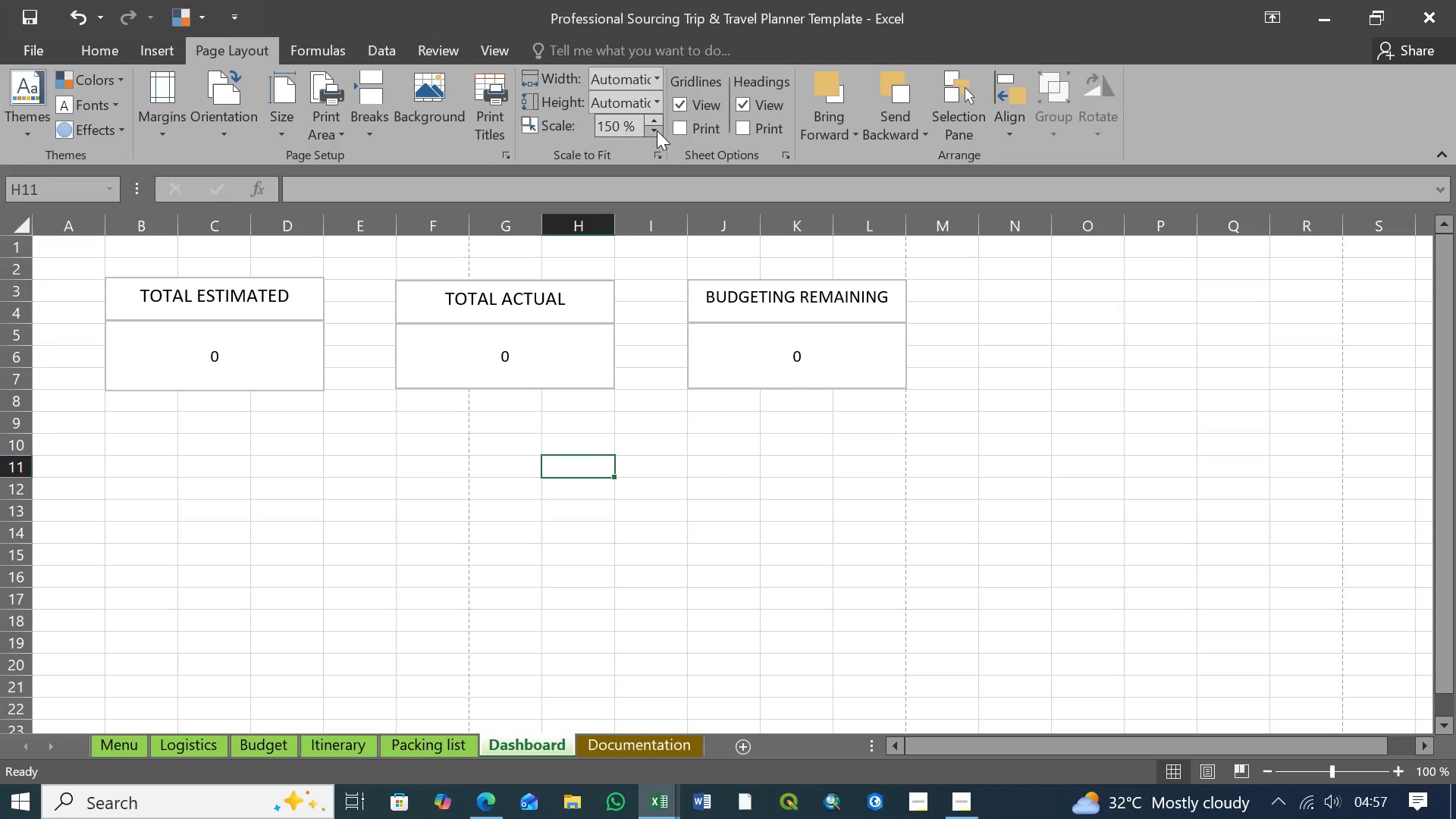 
left_click([654, 132])
 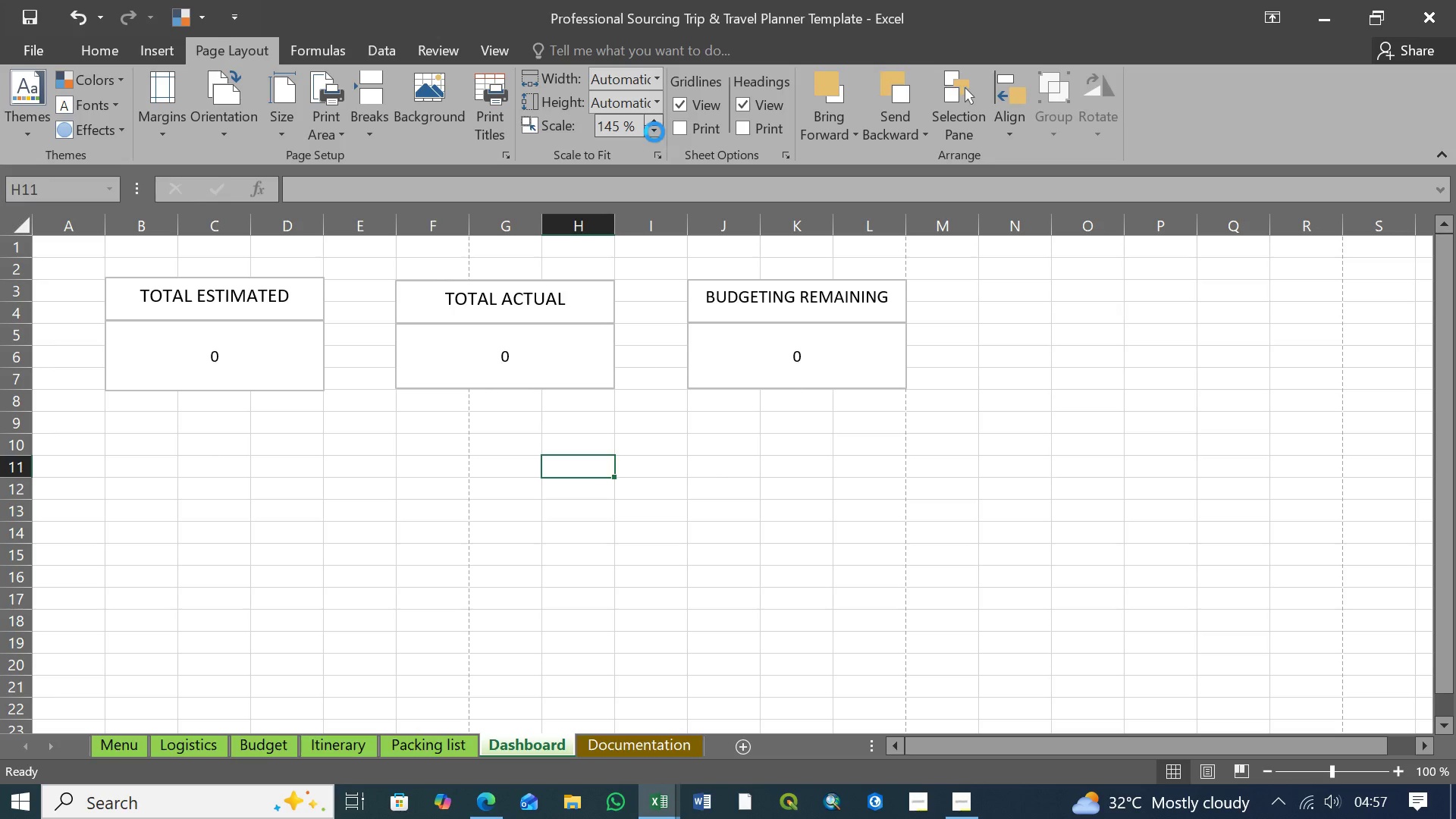 
double_click([654, 132])
 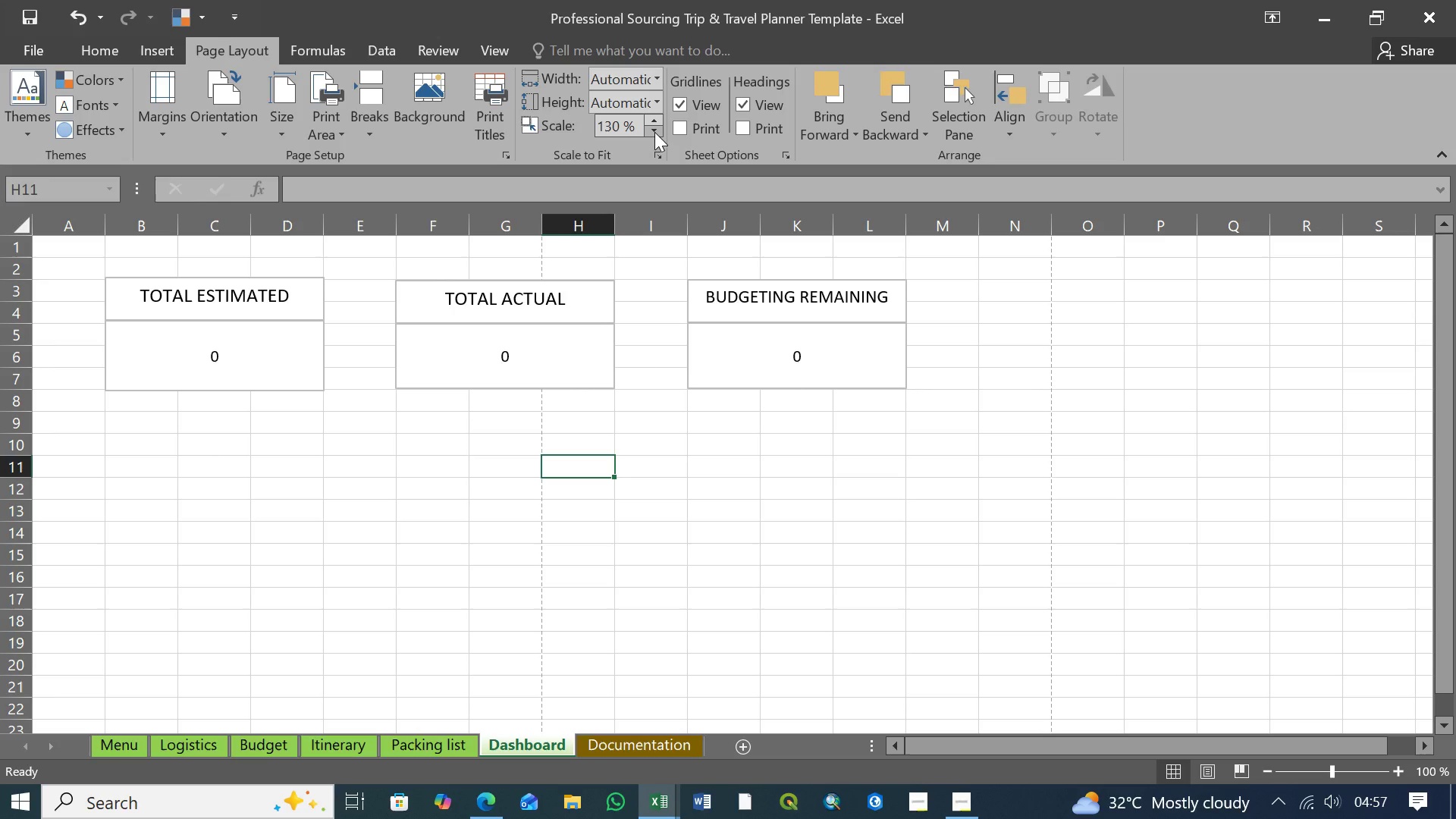 
left_click([654, 132])
 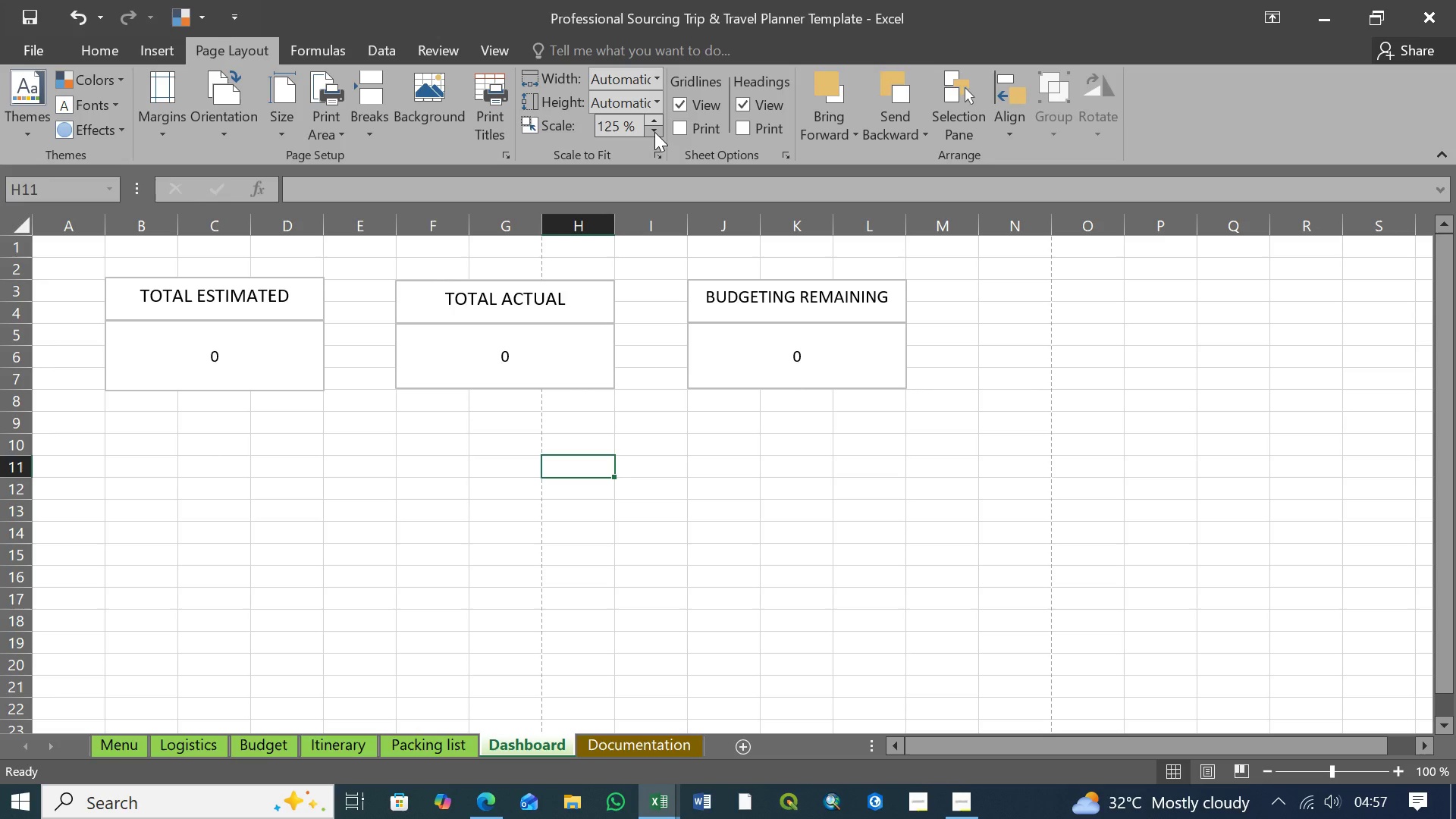 
left_click([654, 132])
 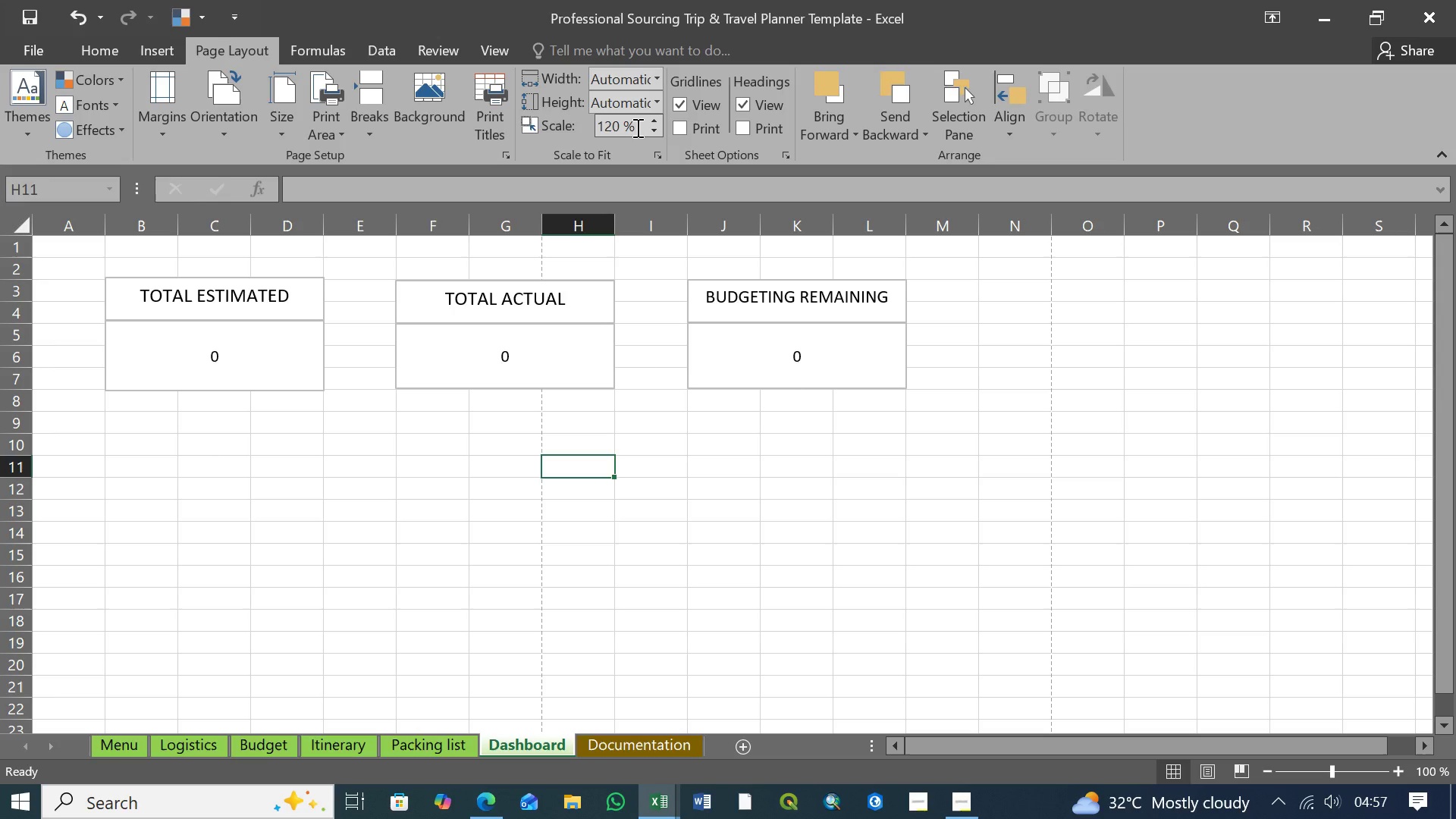 
wait(5.55)
 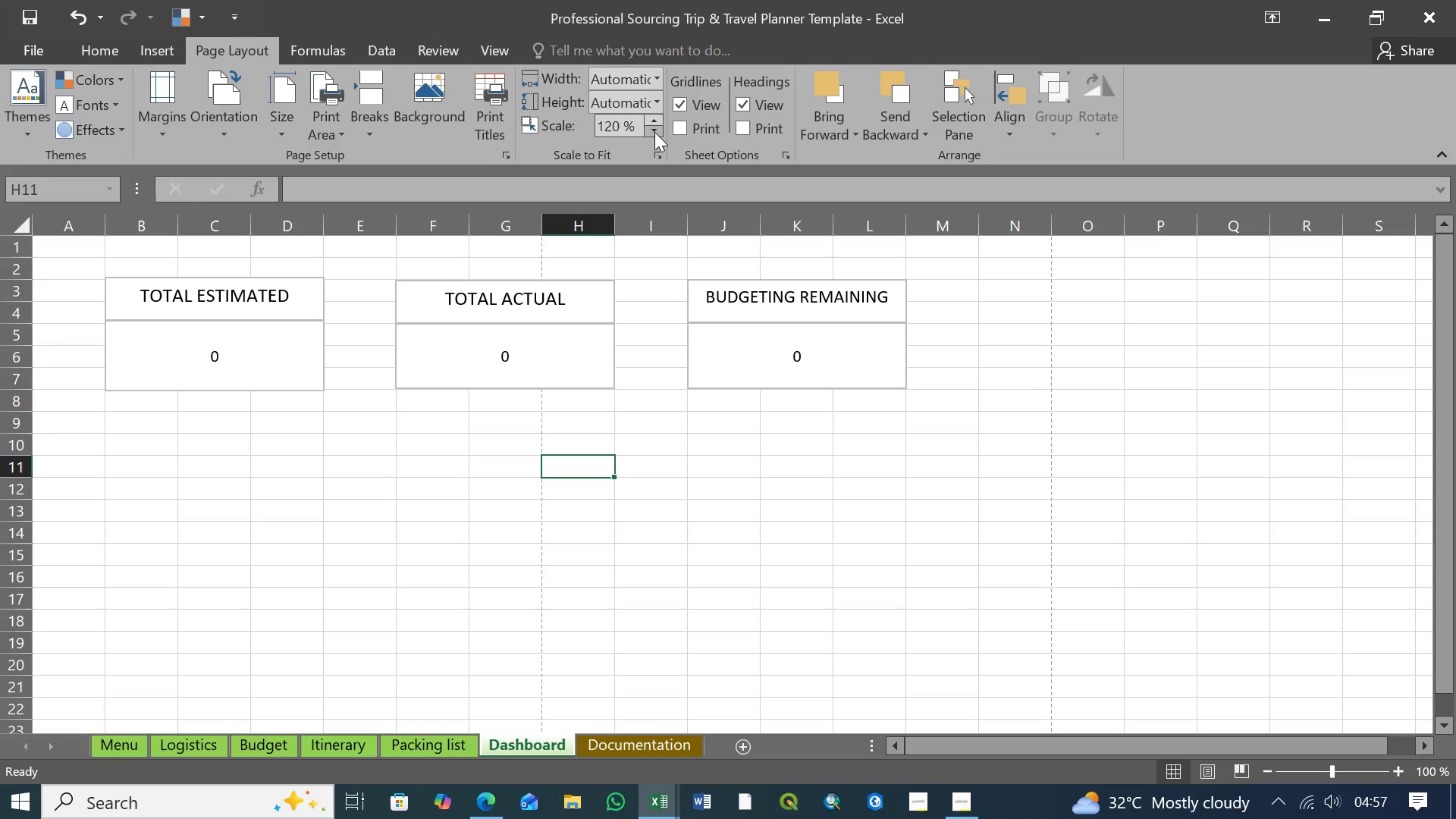 
left_click([657, 121])
 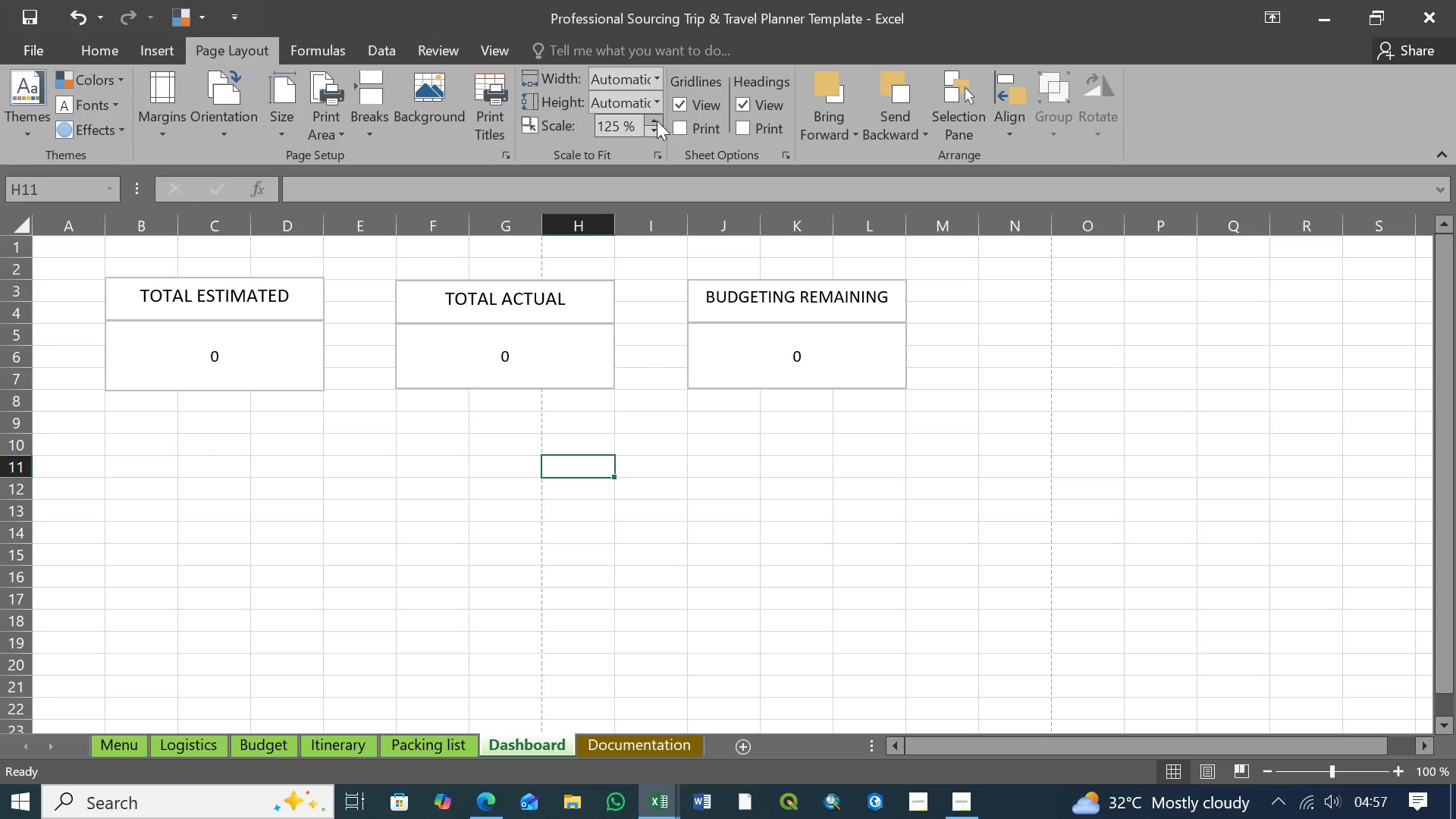 
left_click([657, 121])
 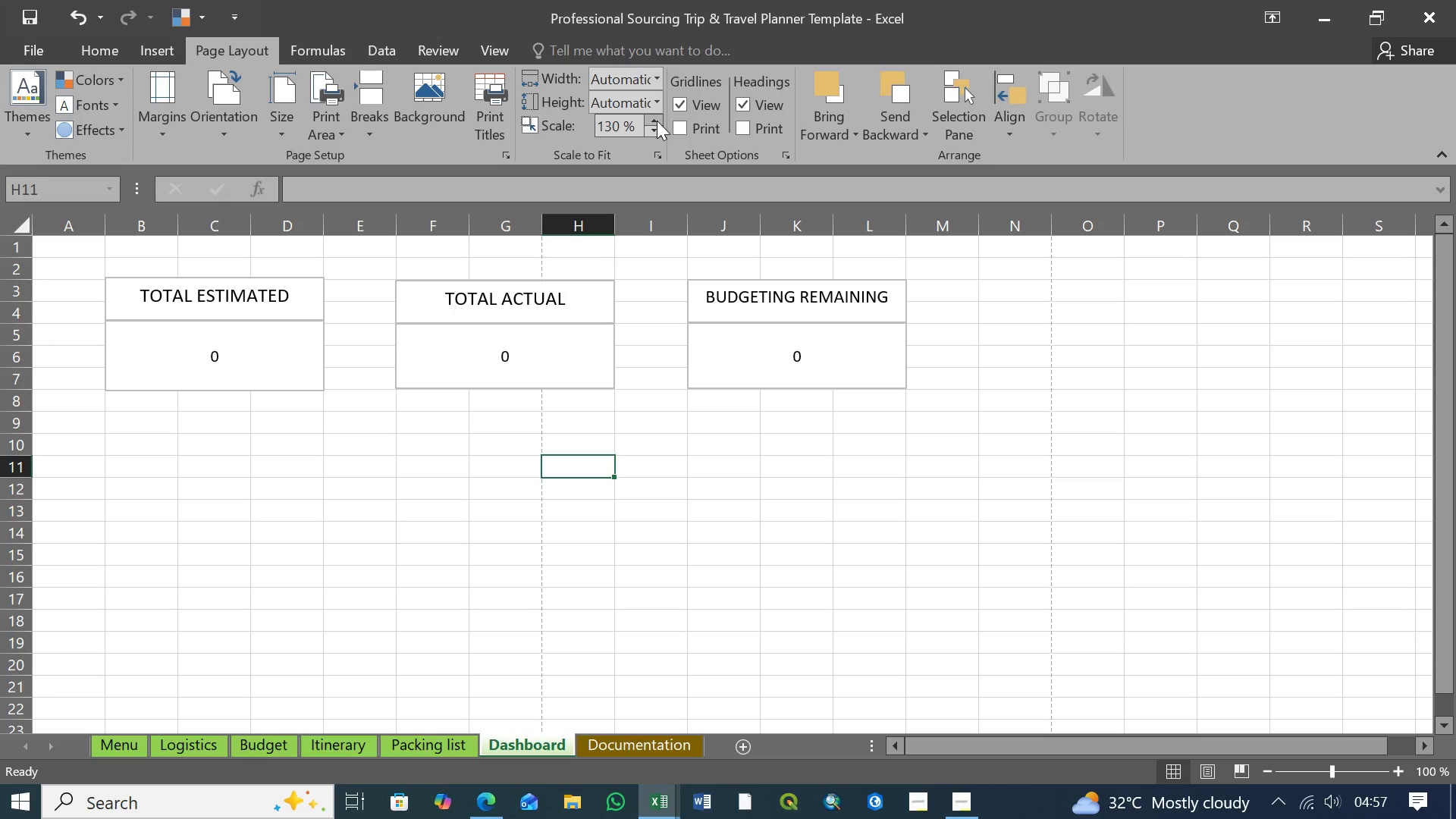 
left_click([657, 121])
 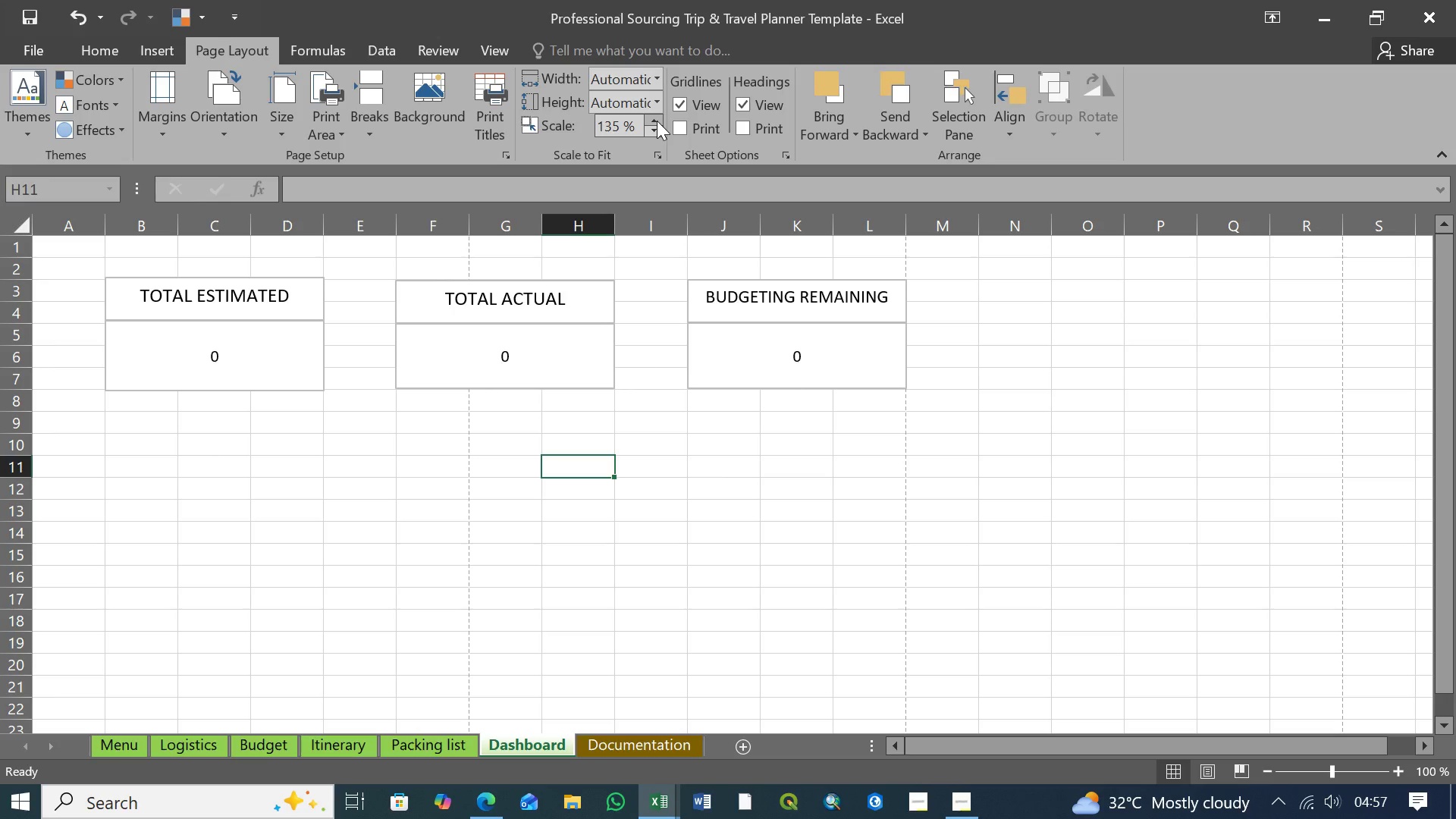 
left_click([657, 121])
 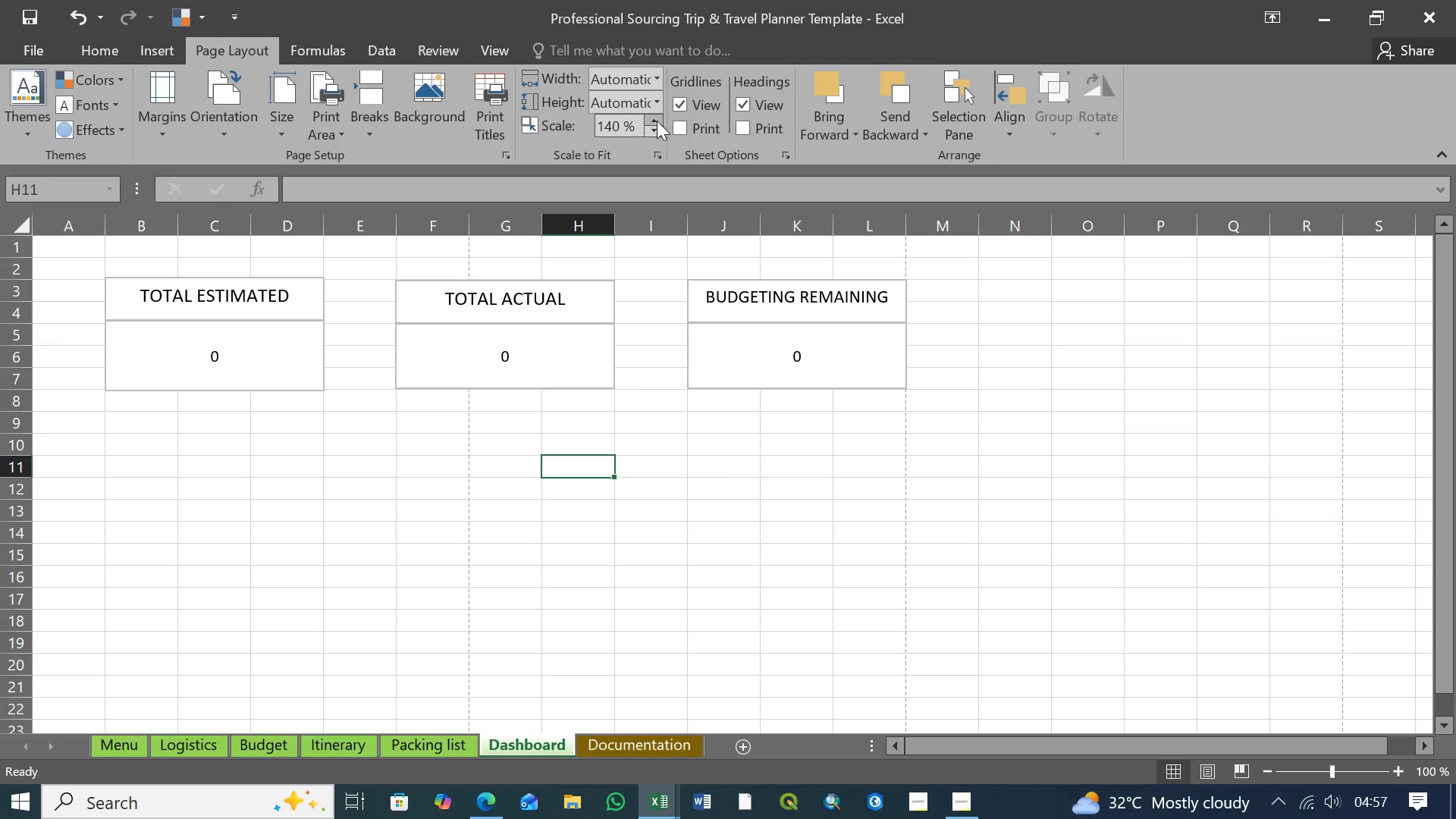 
left_click([657, 121])
 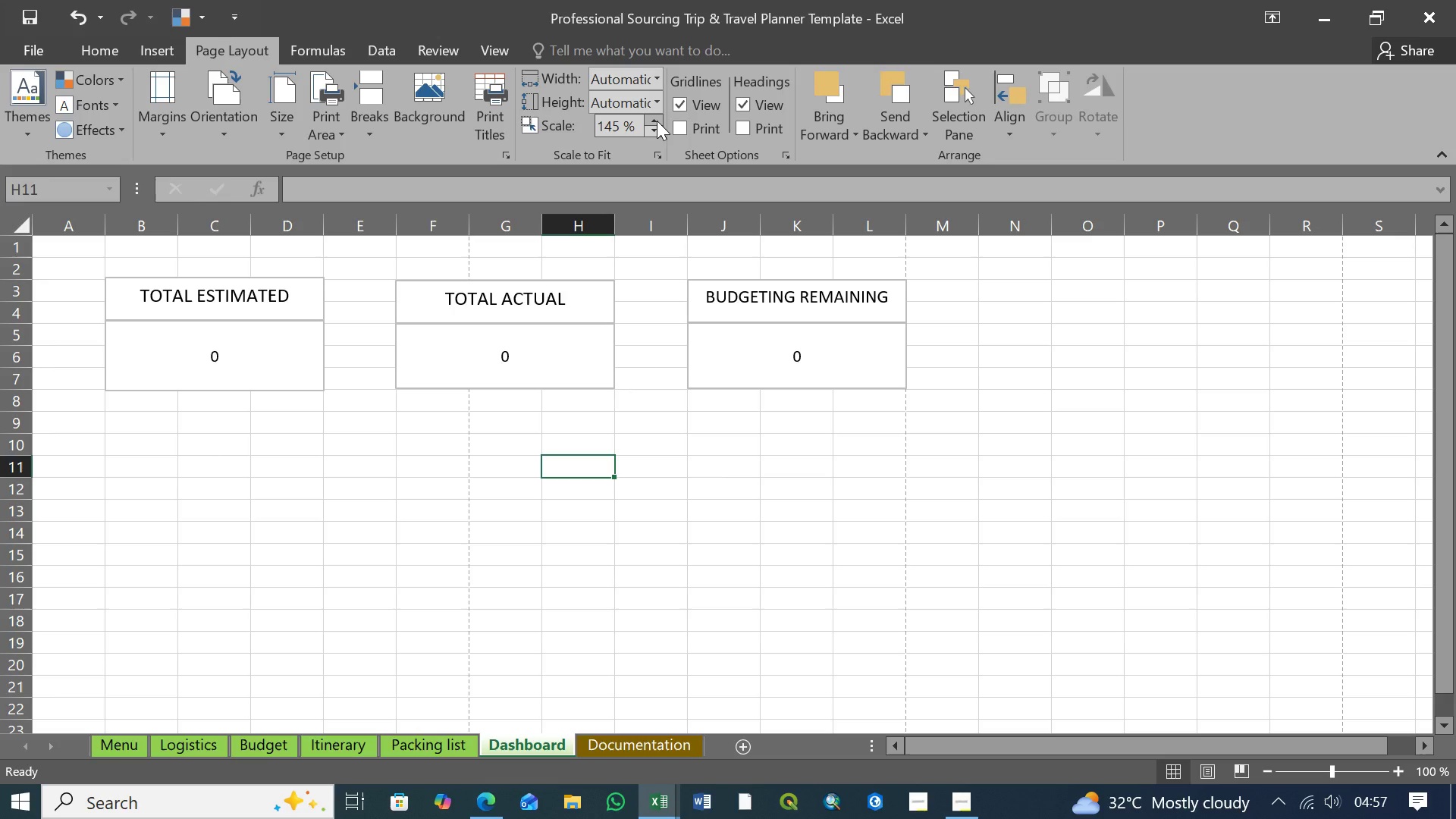 
left_click([657, 121])
 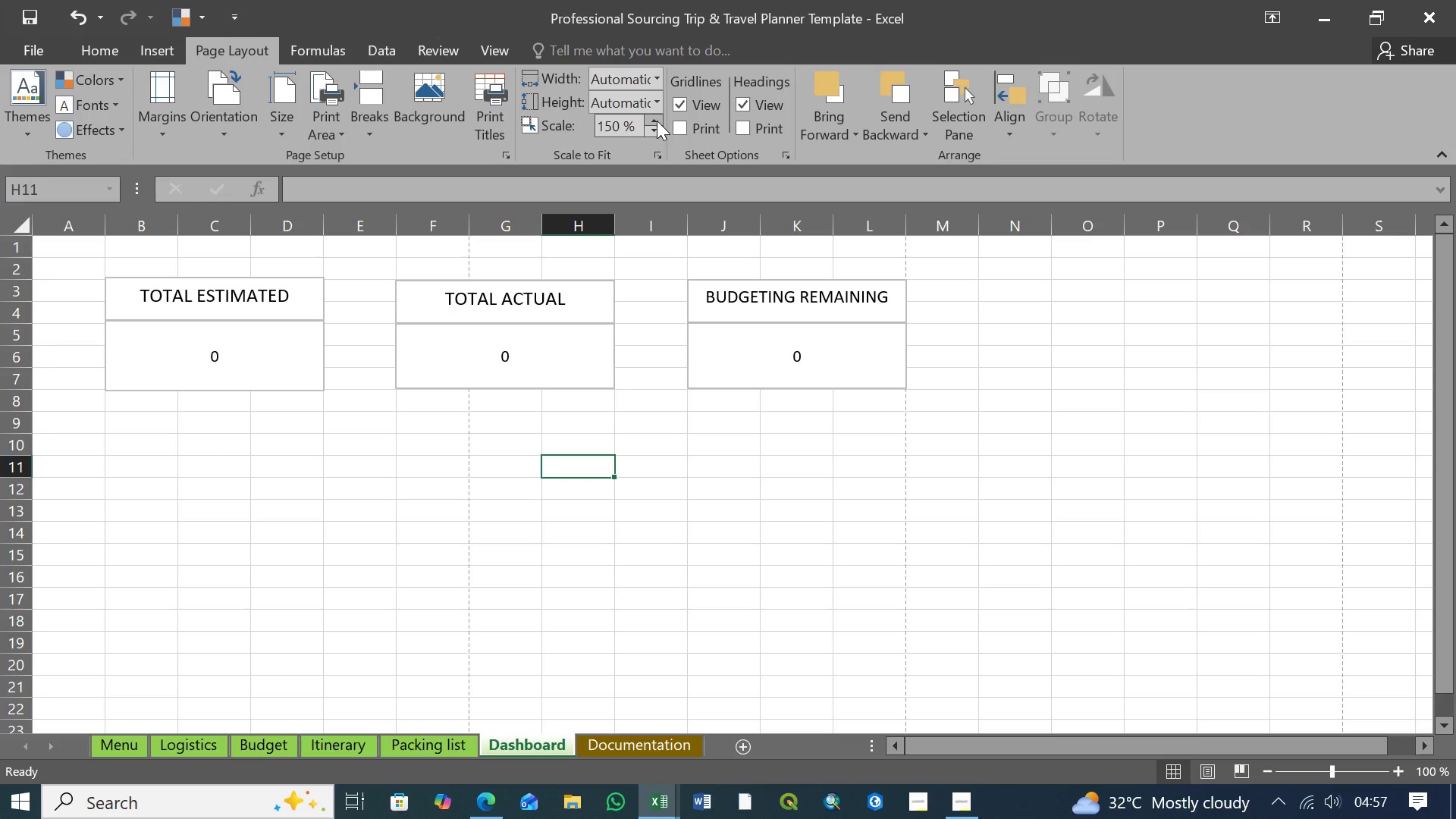 
left_click([657, 121])
 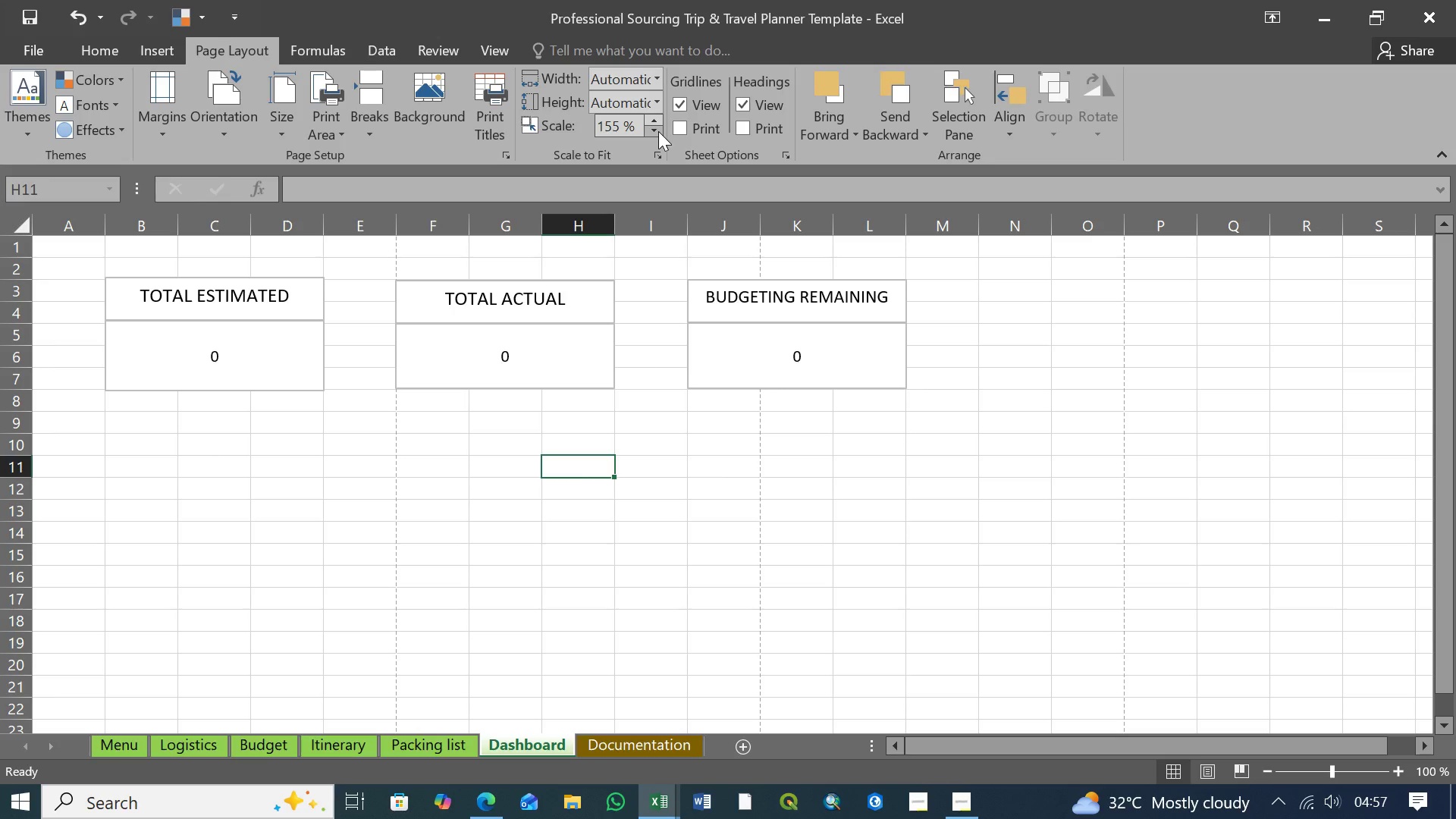 
left_click([657, 131])
 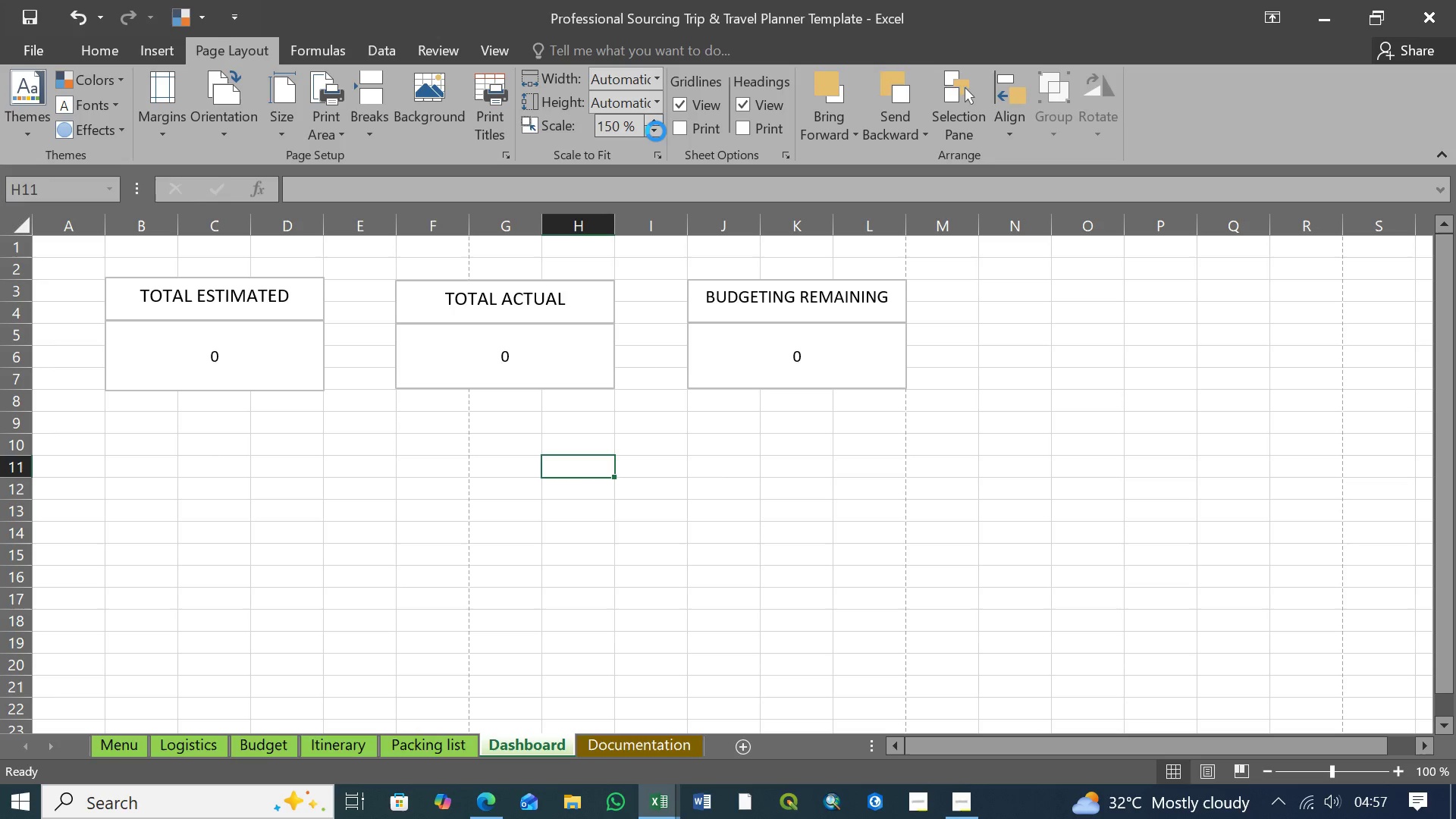 
double_click([656, 131])
 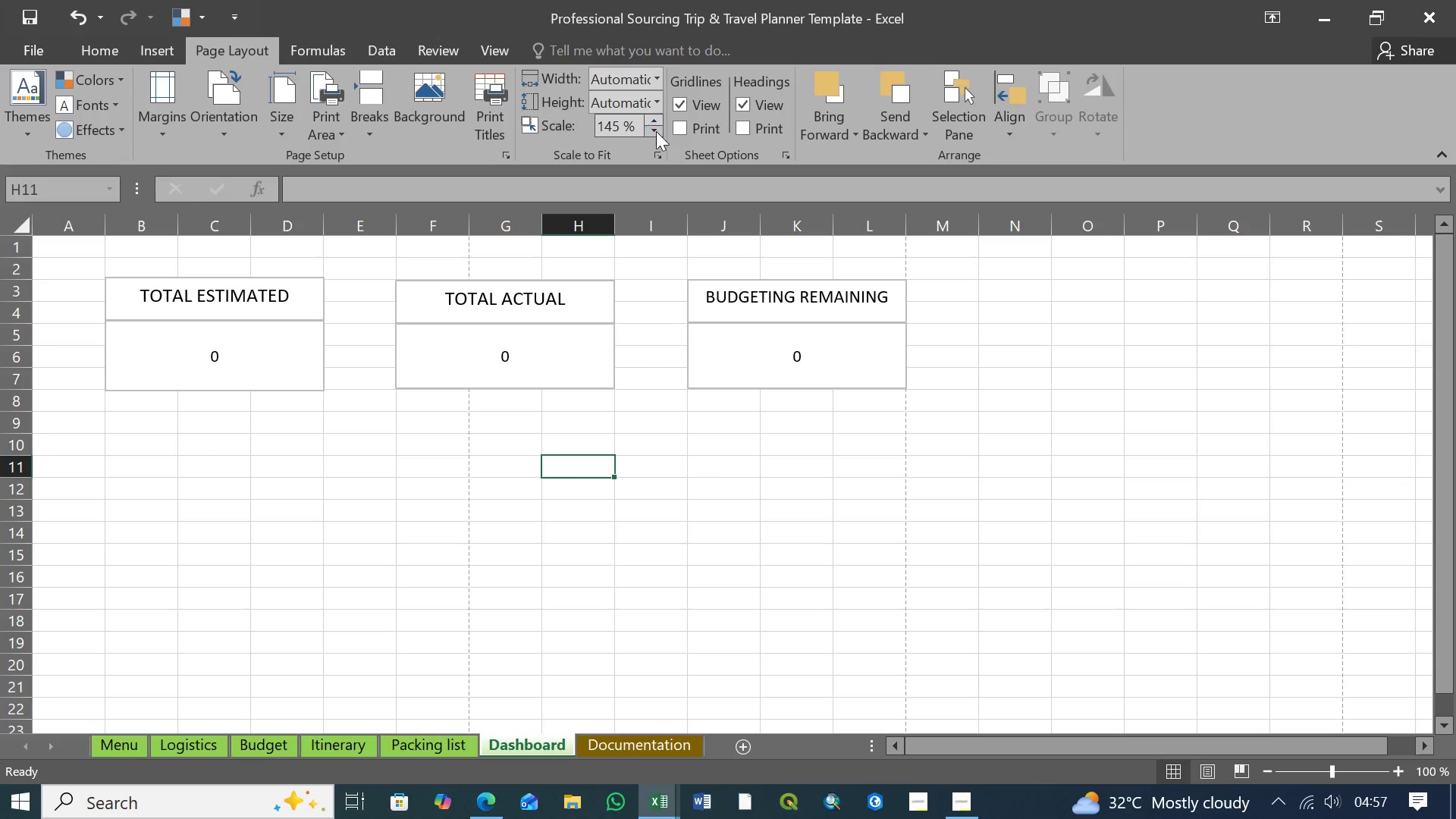 
triple_click([656, 131])
 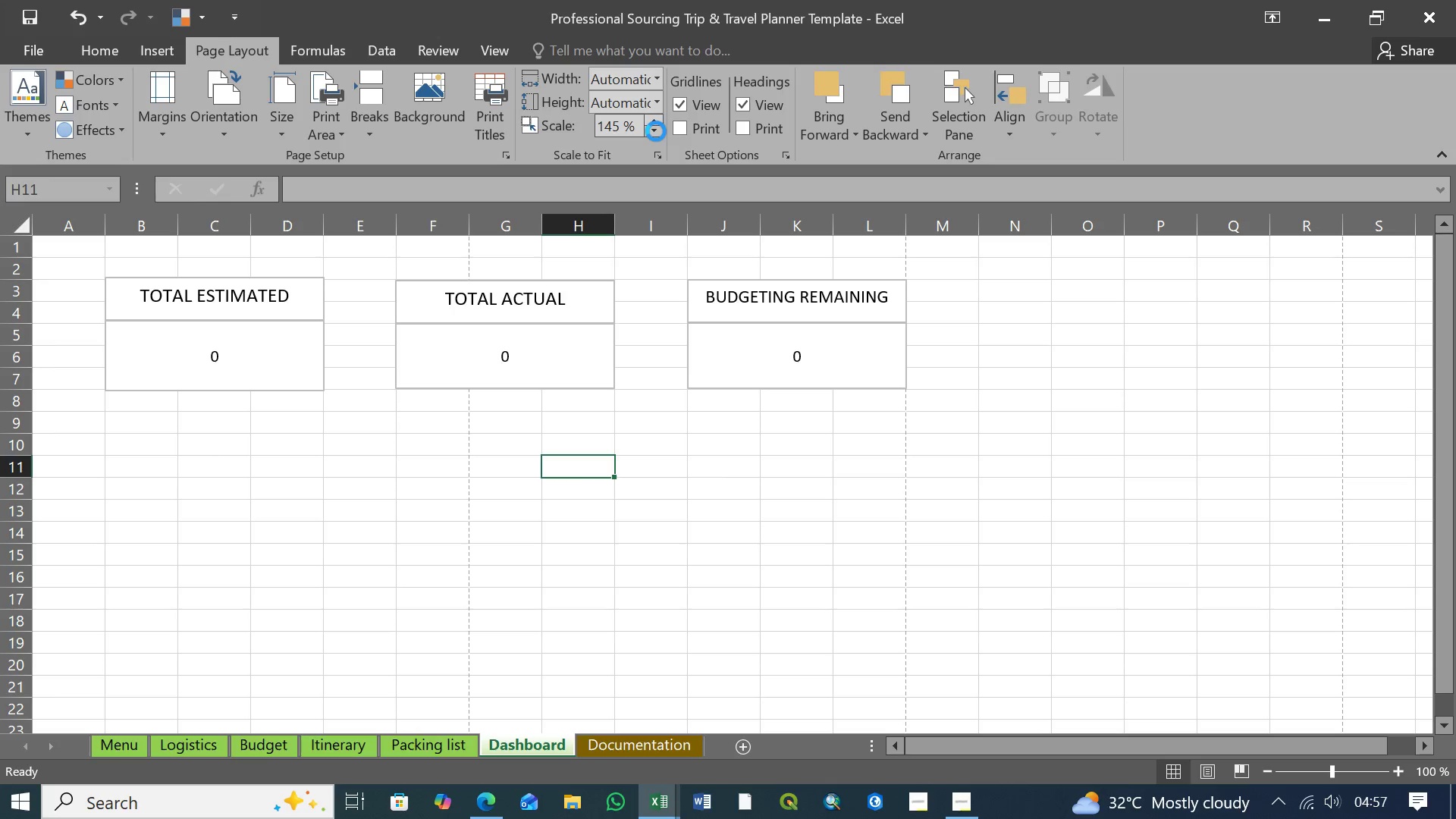 
triple_click([656, 131])
 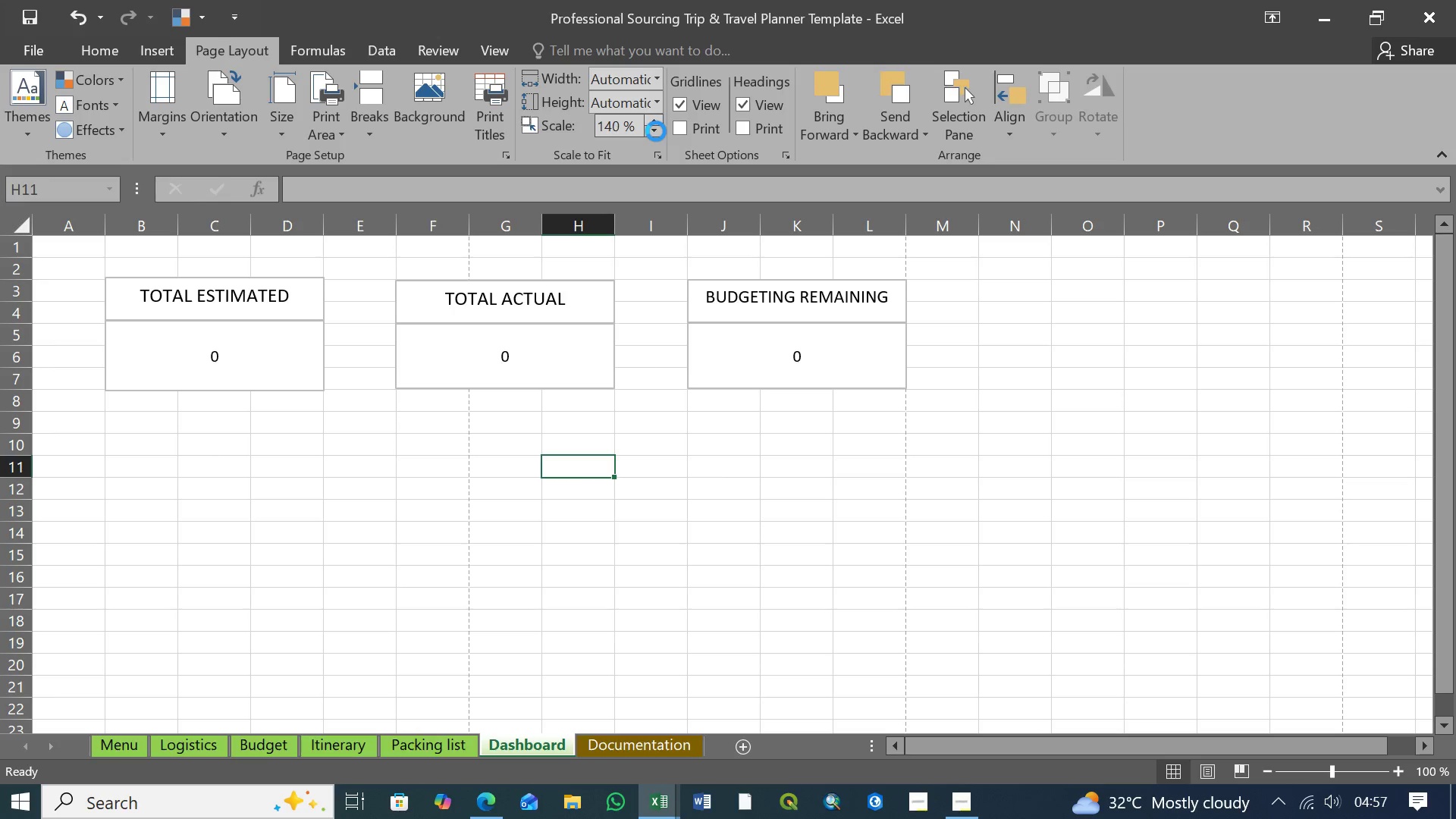 
triple_click([656, 131])
 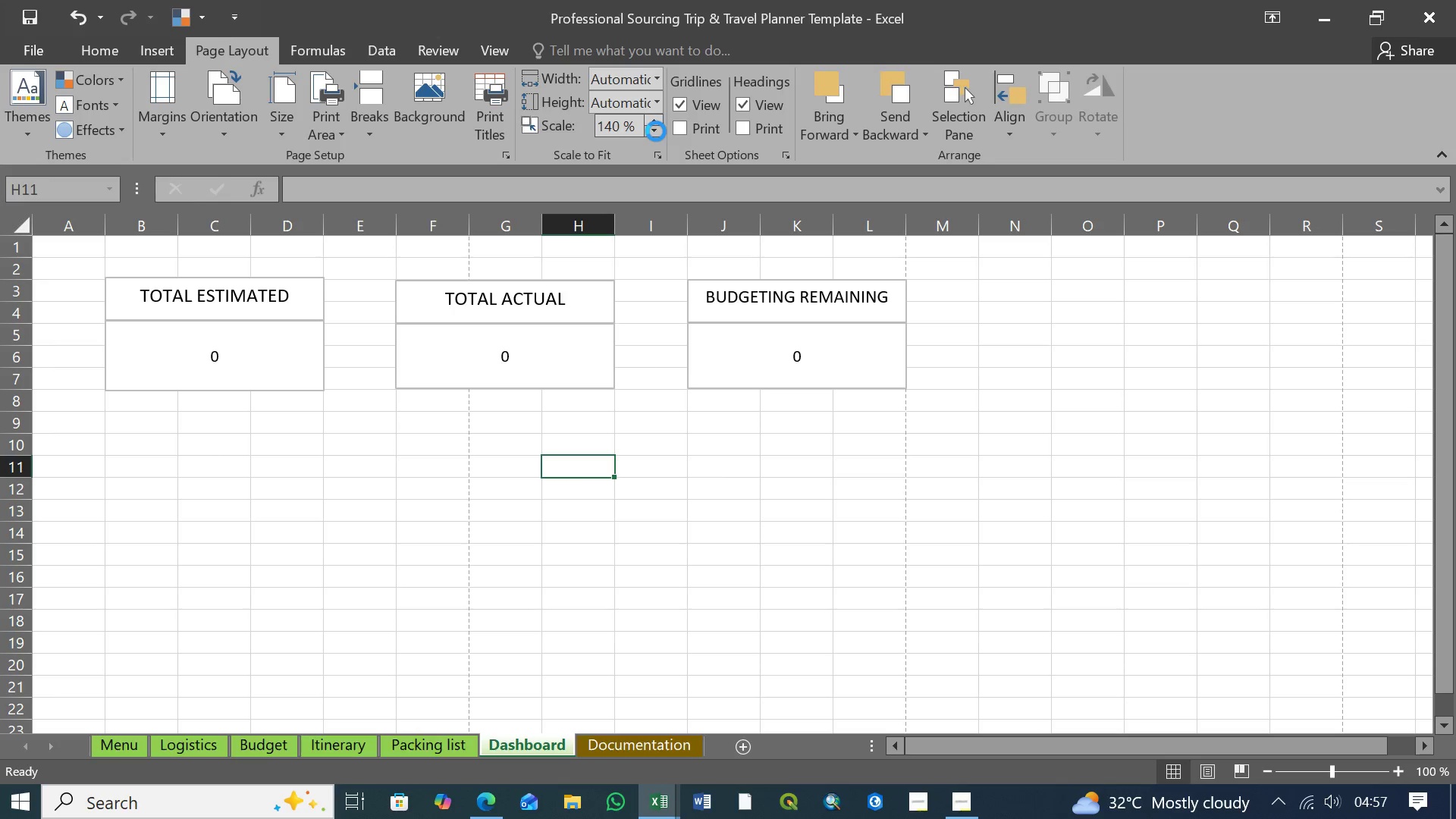 
triple_click([656, 131])
 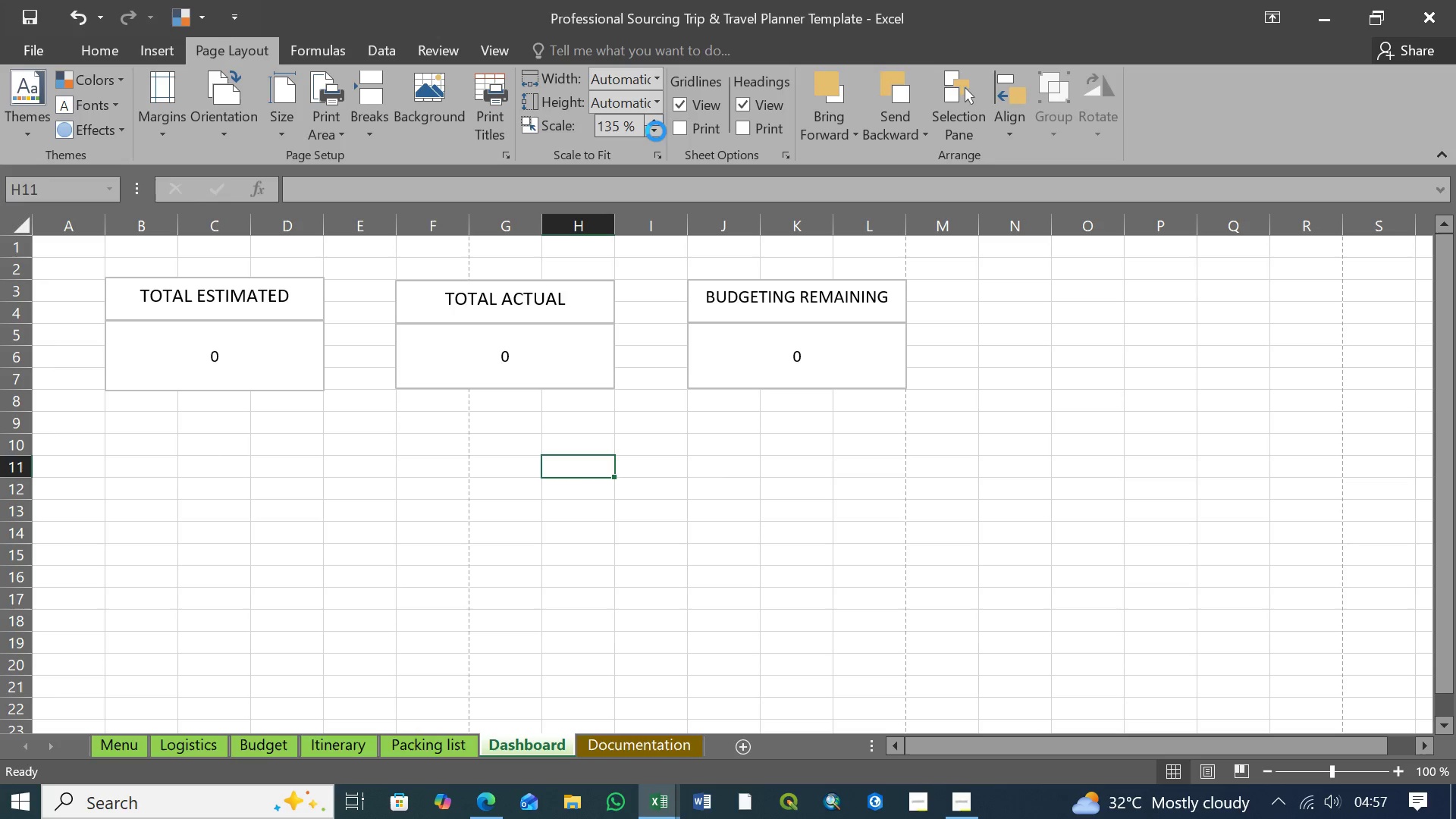 
triple_click([656, 131])
 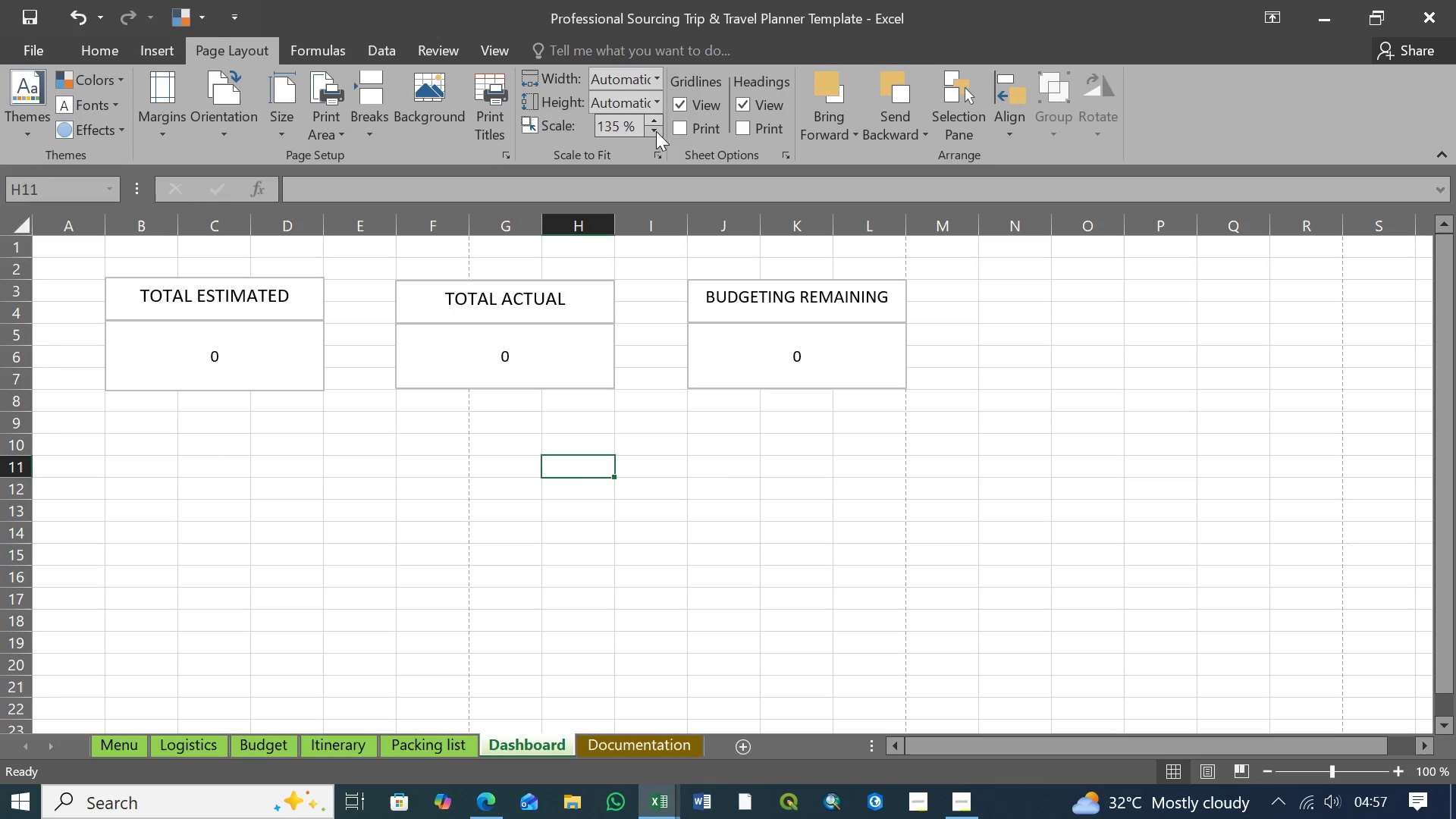 
triple_click([656, 131])
 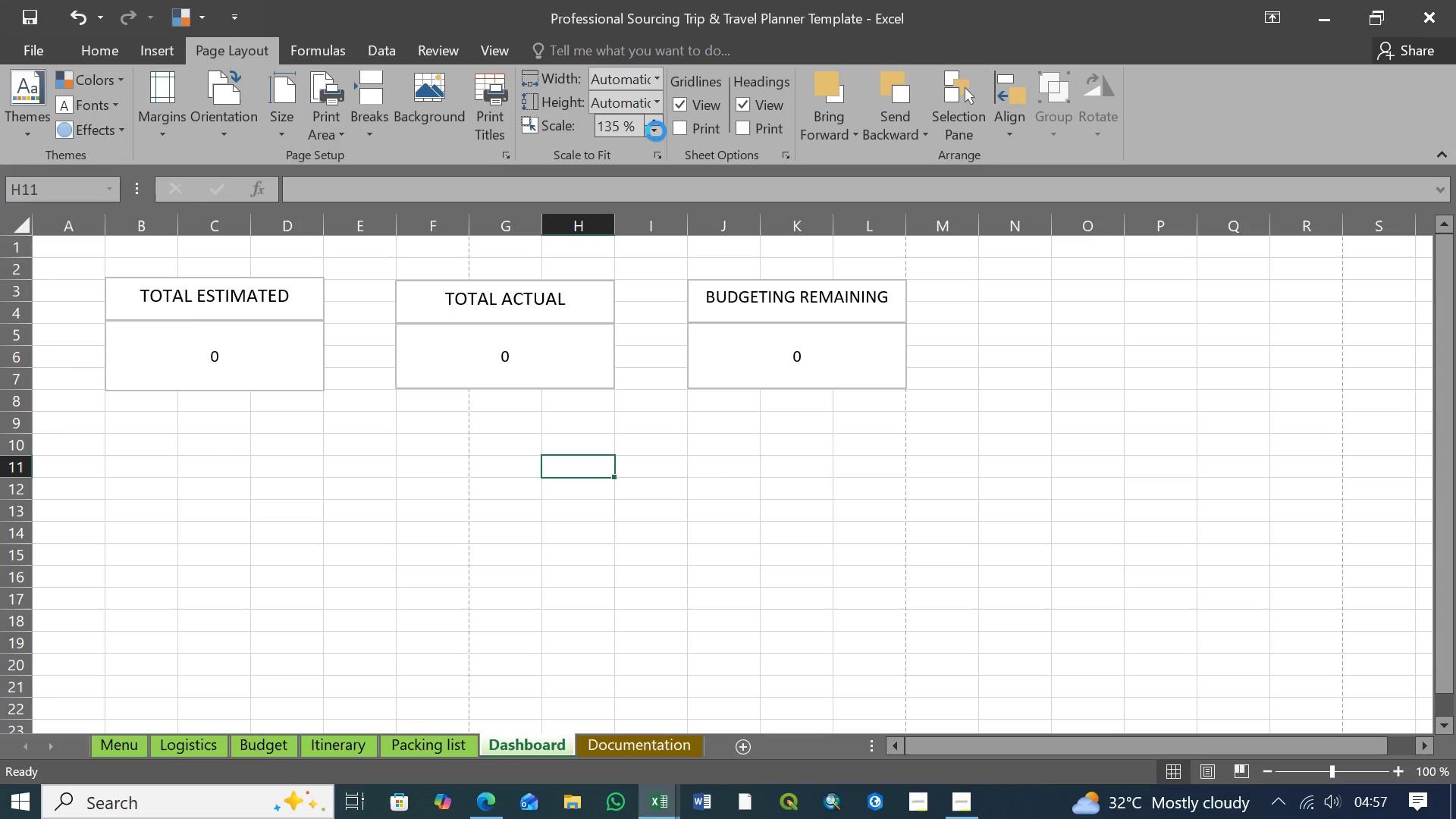 
triple_click([656, 131])
 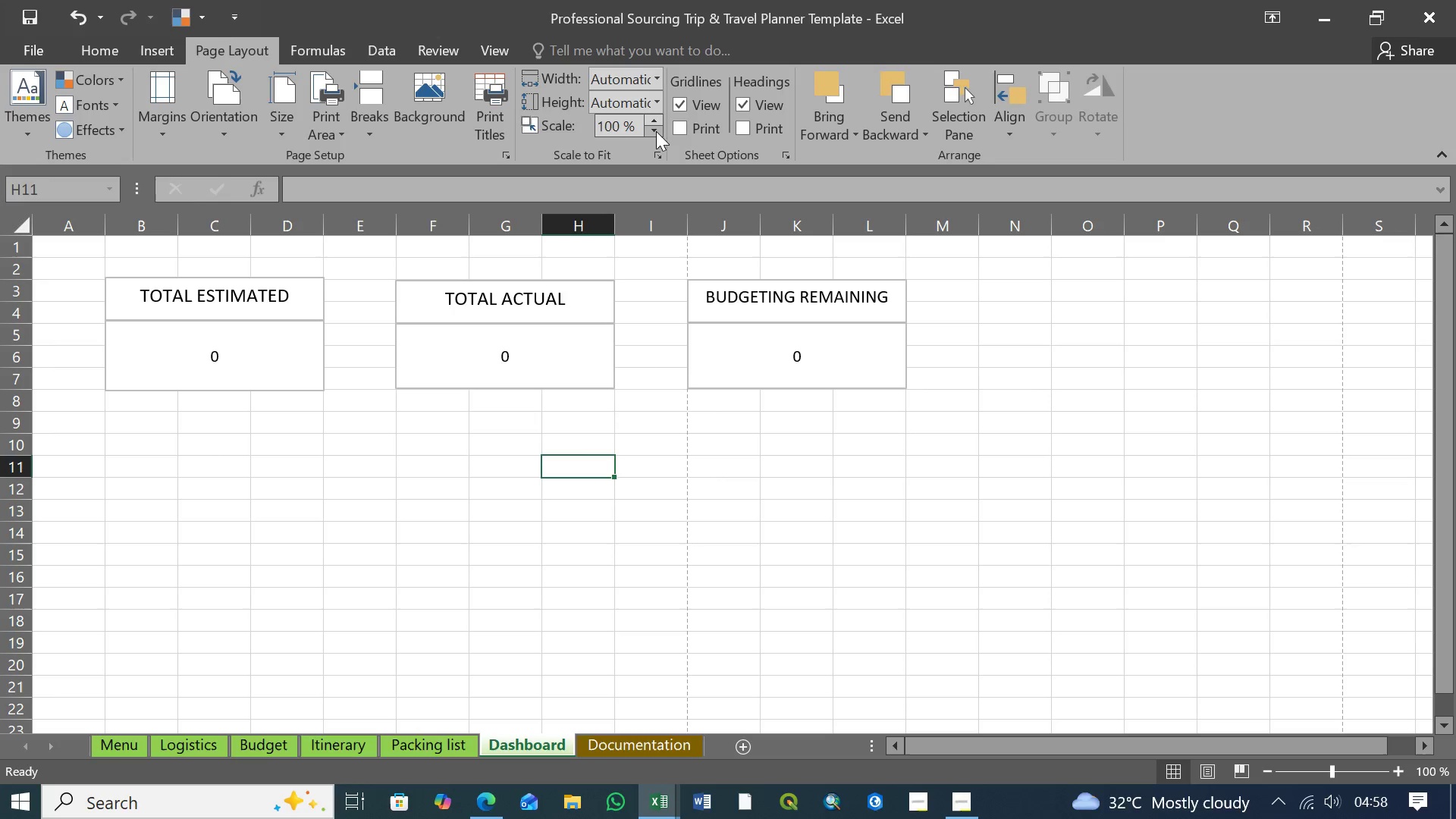 
wait(6.61)
 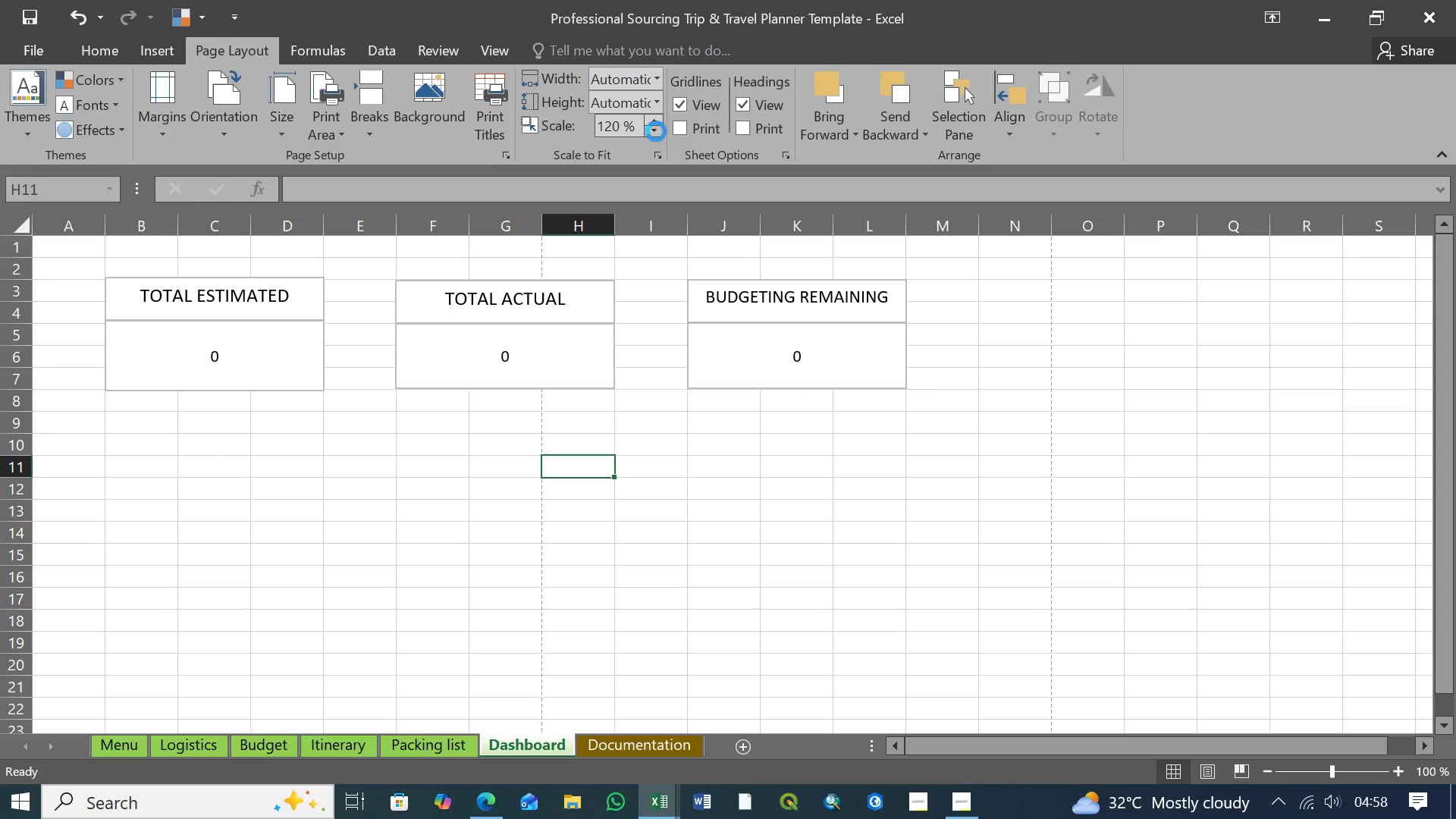 
double_click([656, 131])
 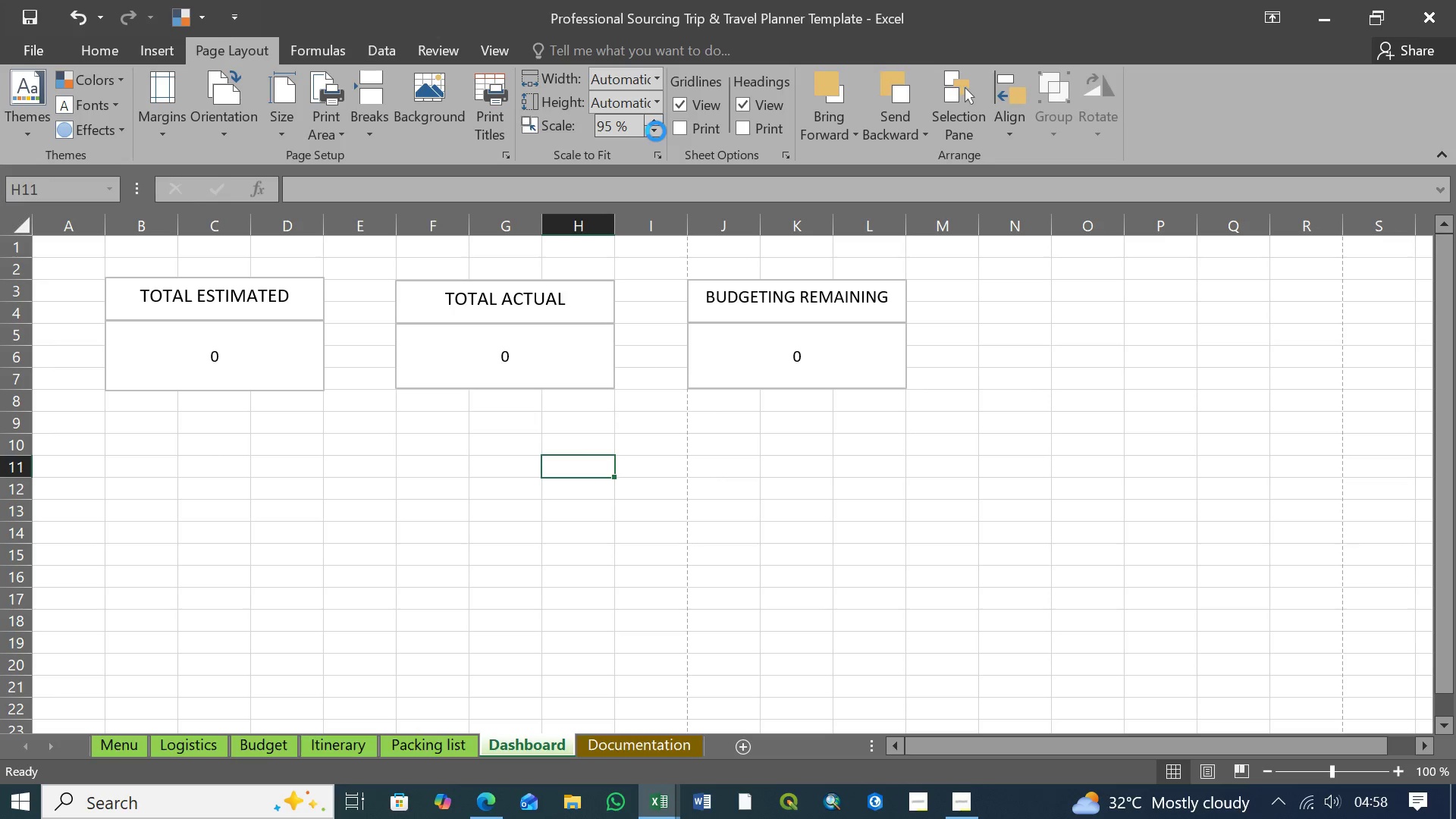 
triple_click([656, 131])
 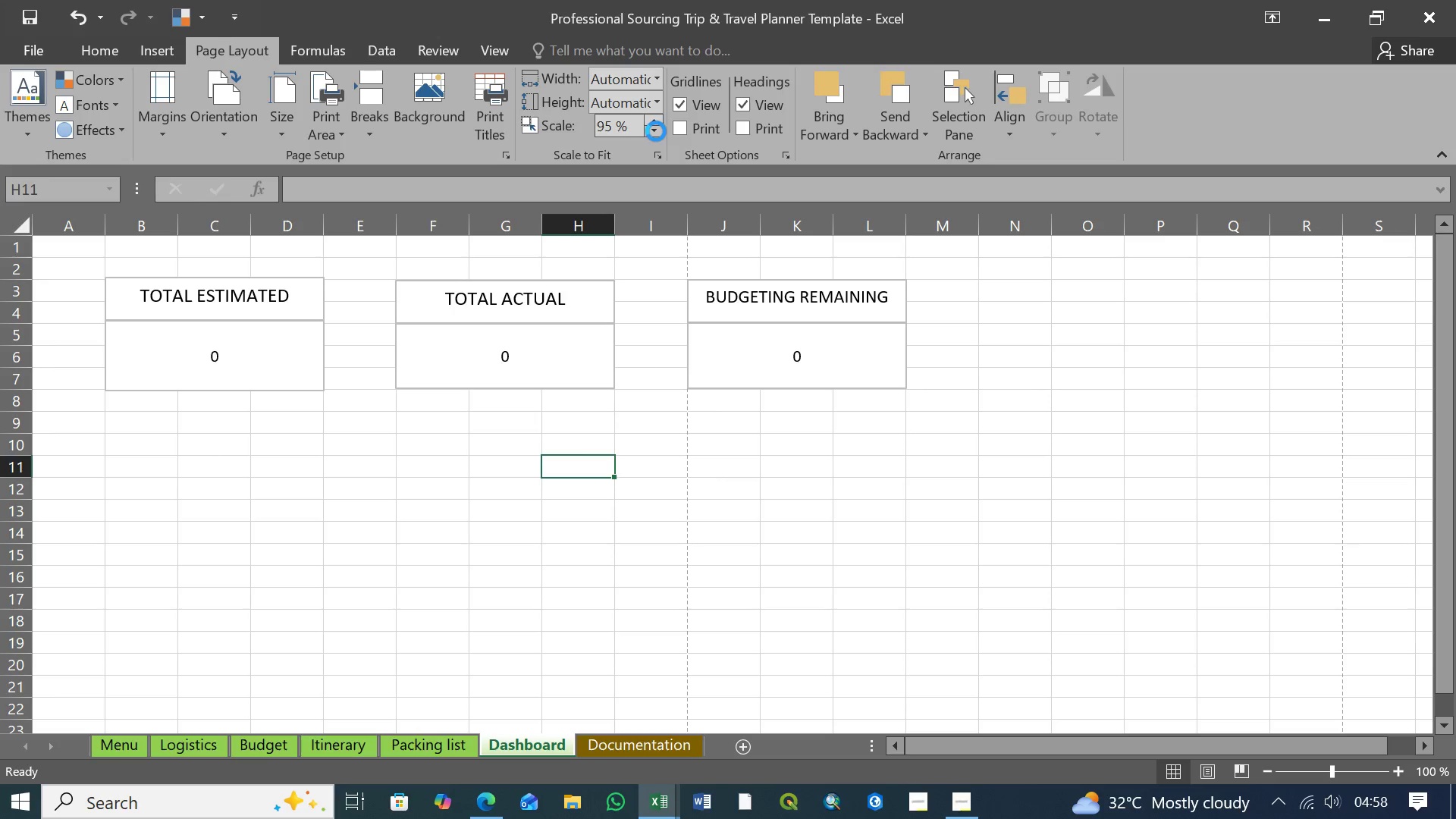 
triple_click([656, 131])
 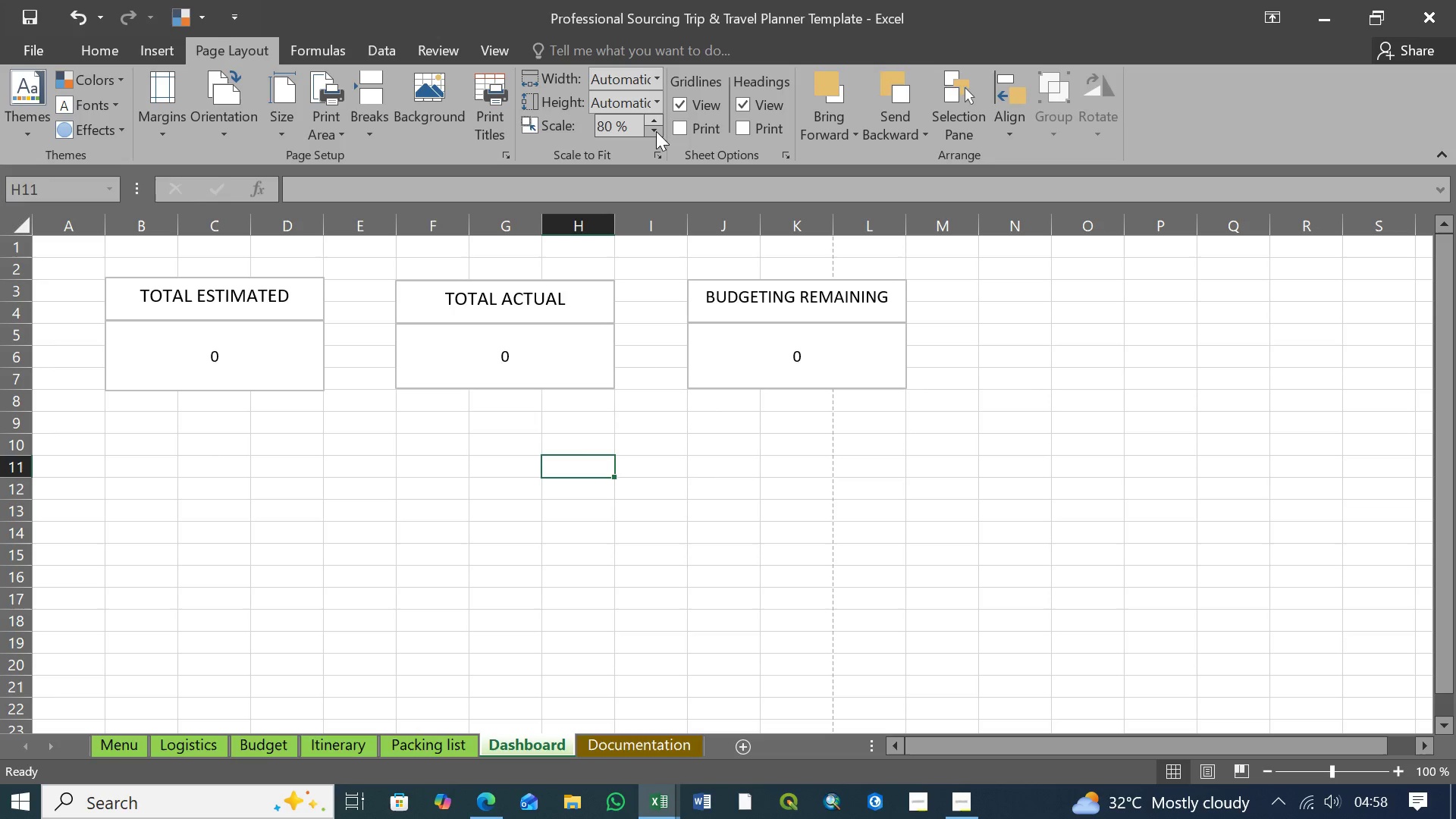 
double_click([656, 131])
 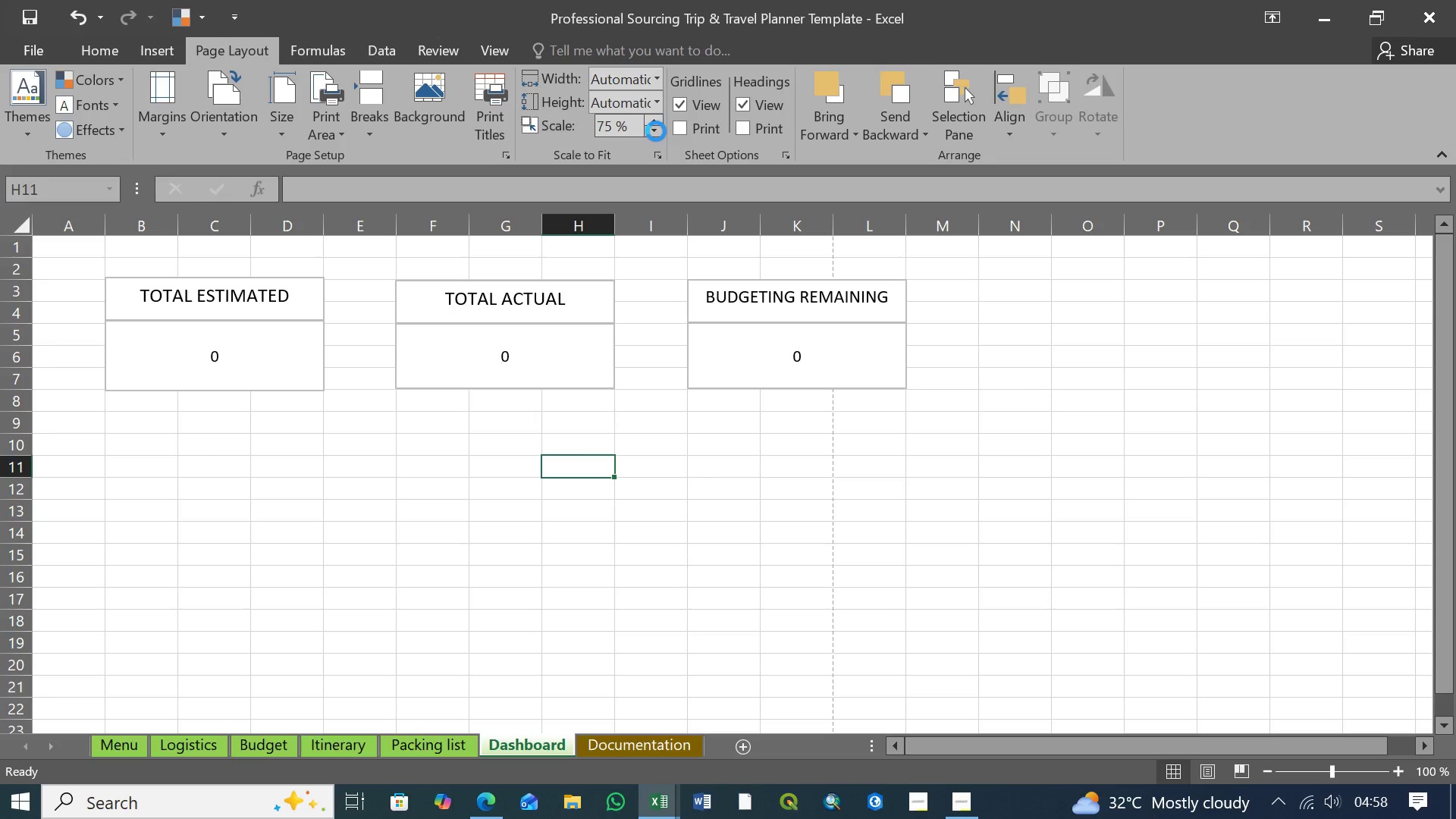 
triple_click([656, 131])
 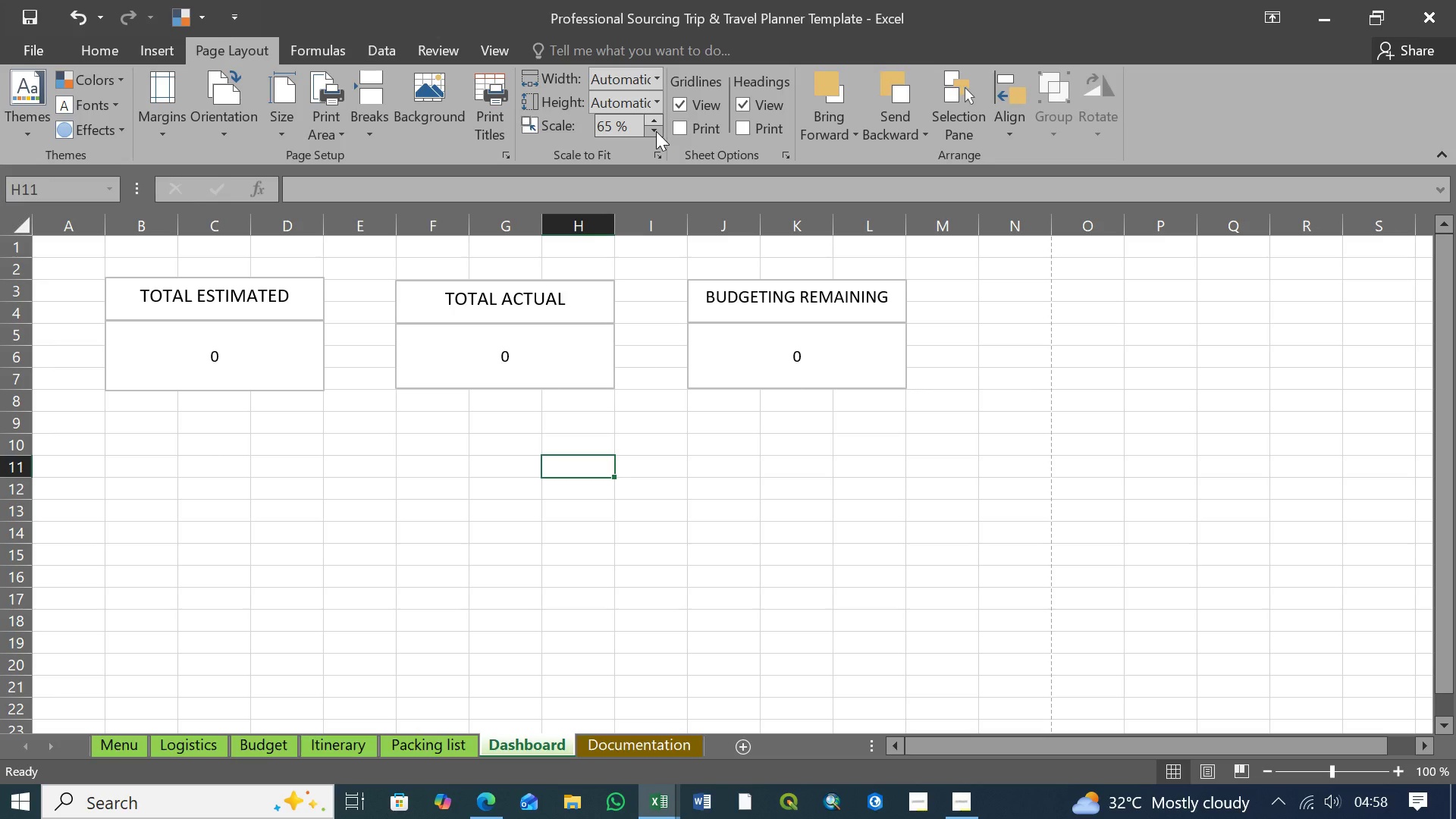 
wait(5.14)
 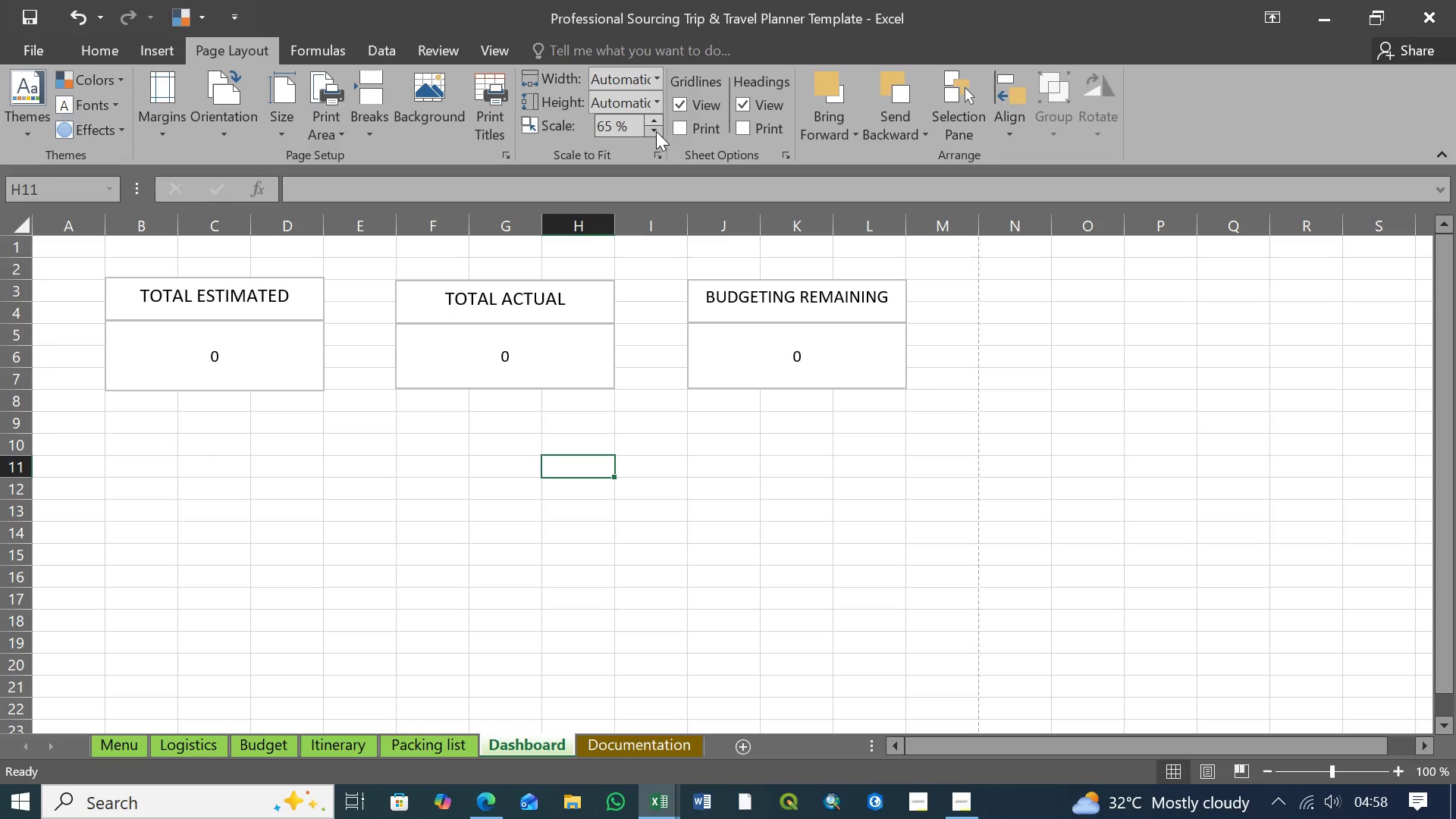 
left_click([655, 119])
 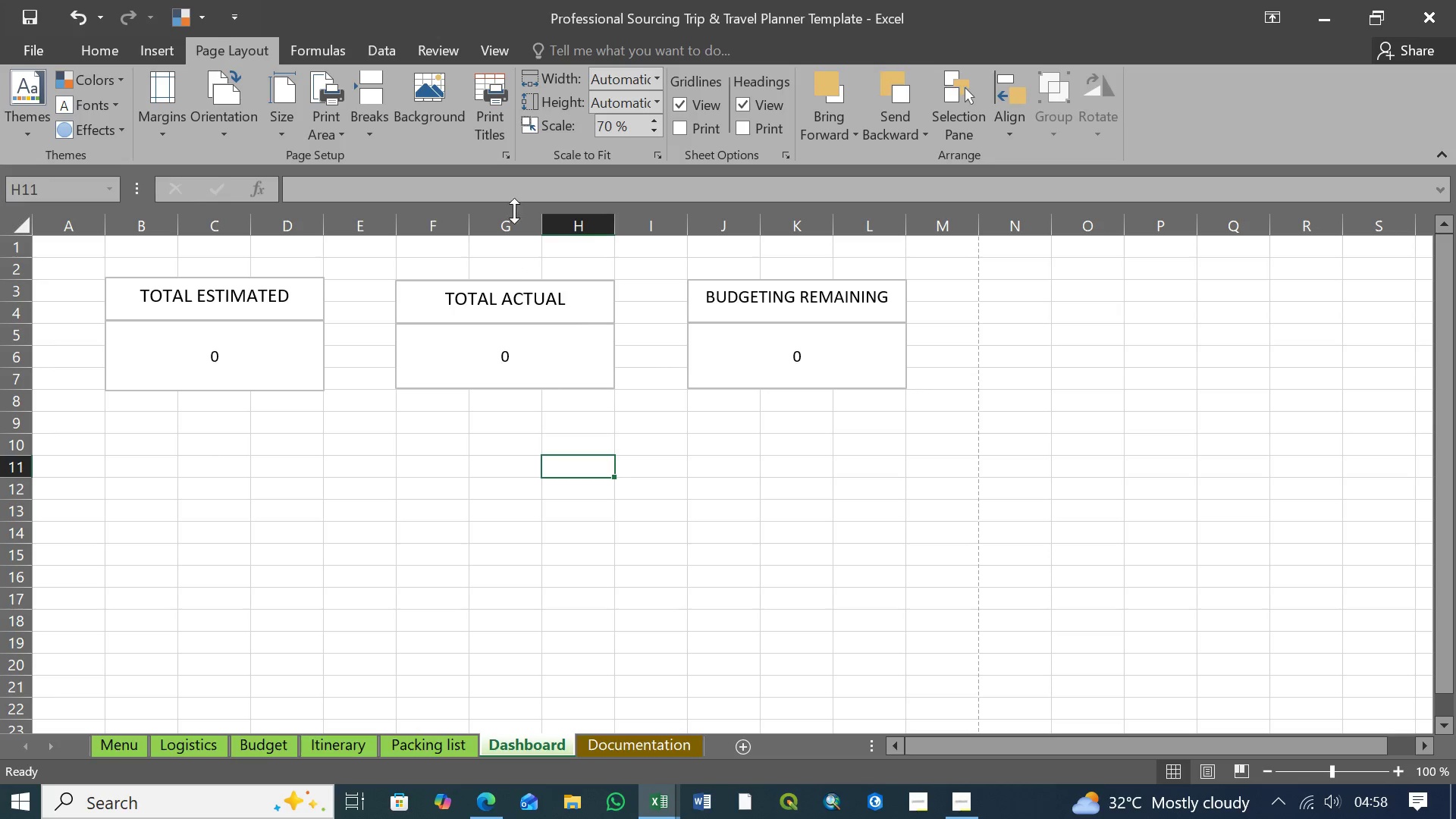 
wait(6.09)
 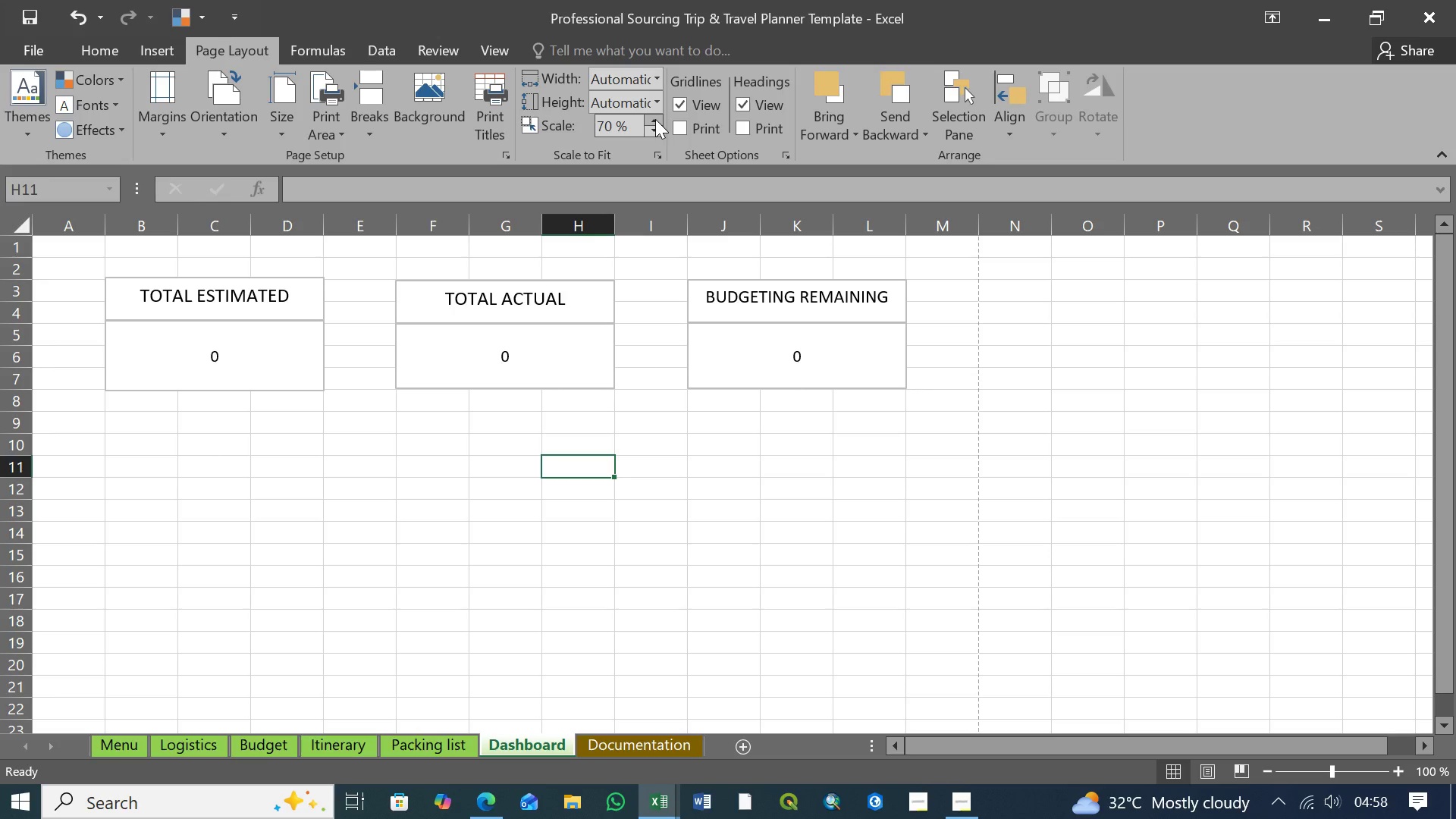 
left_click([39, 46])
 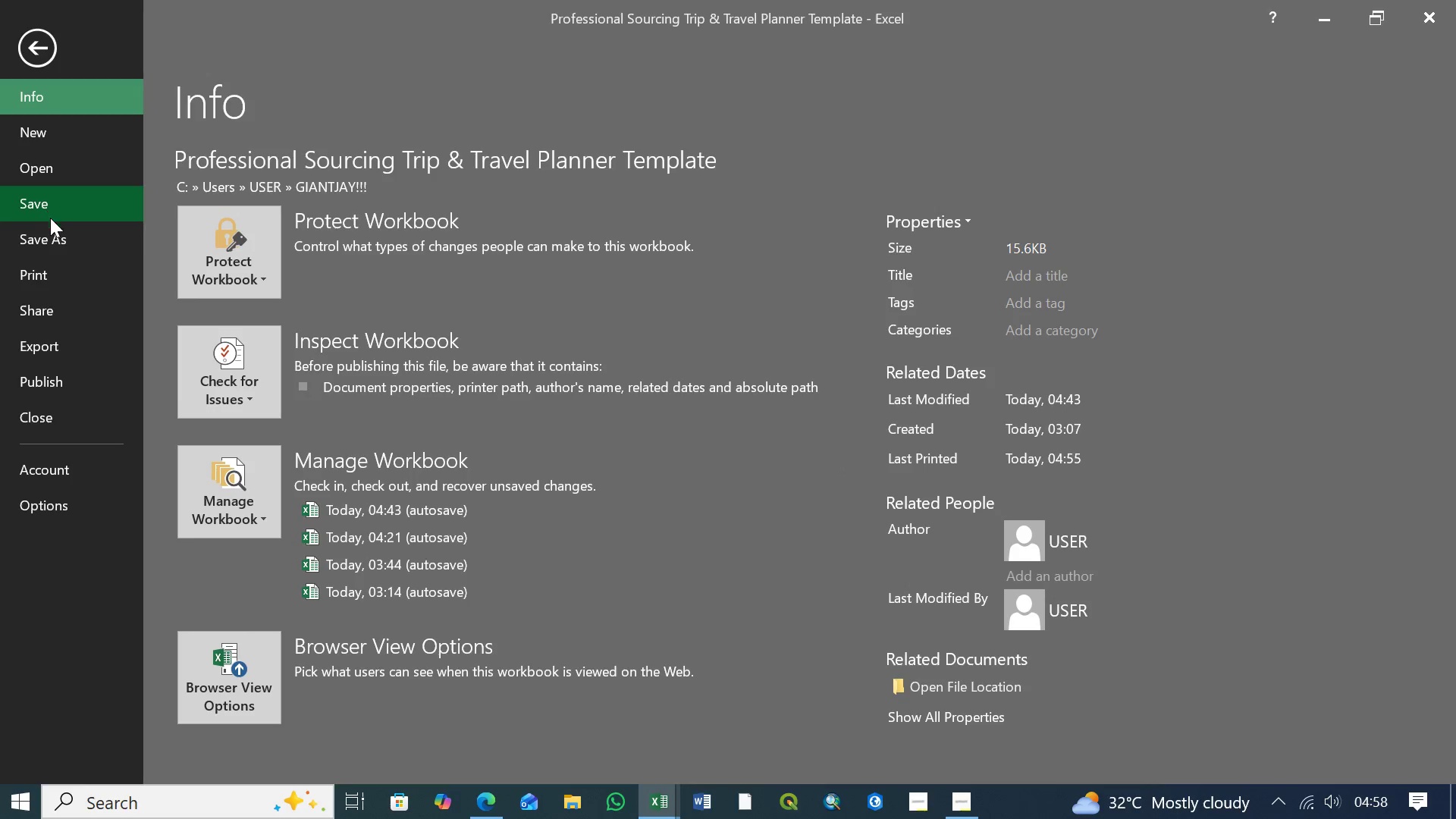 
left_click([57, 348])
 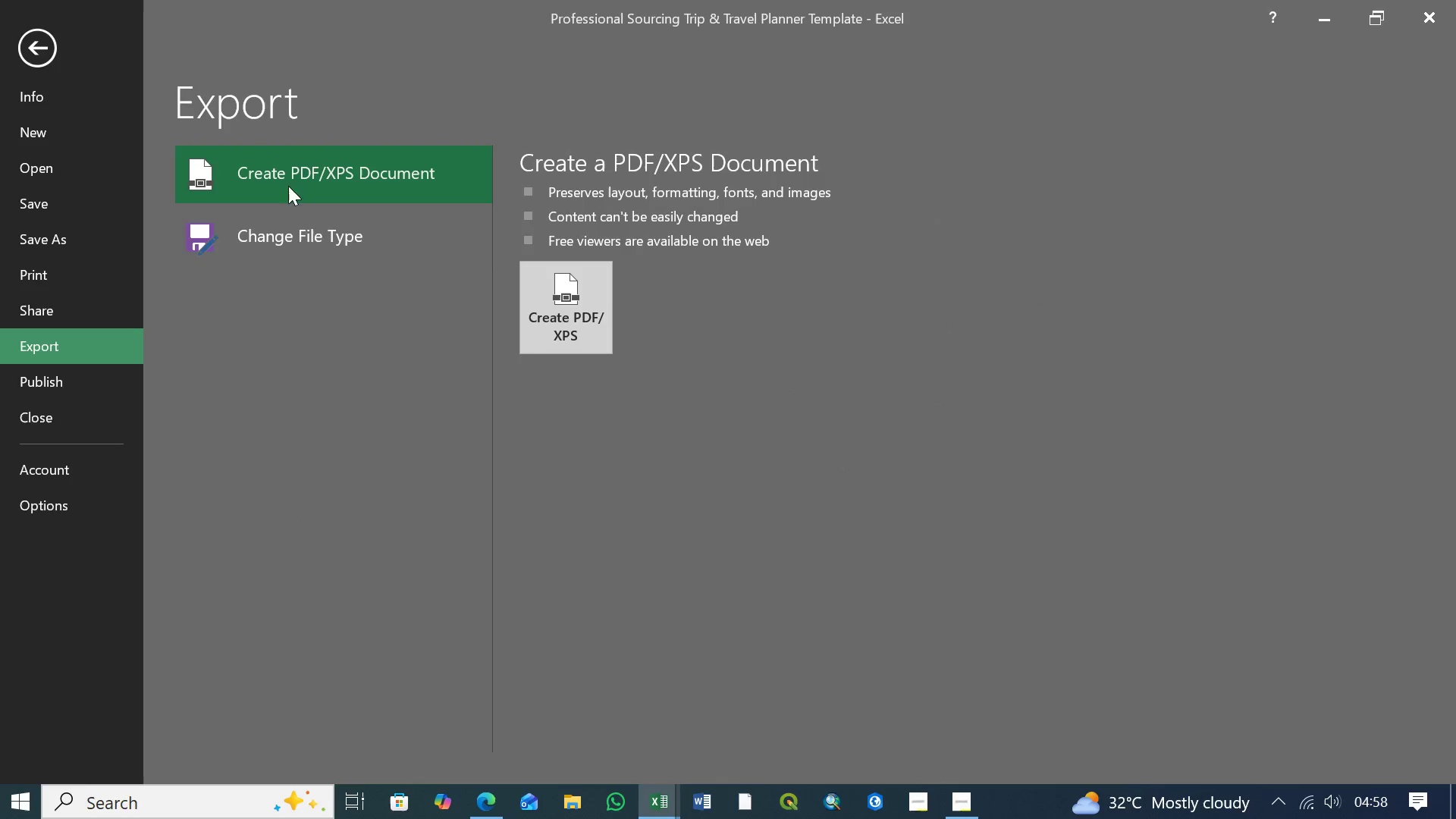 
left_click([307, 234])
 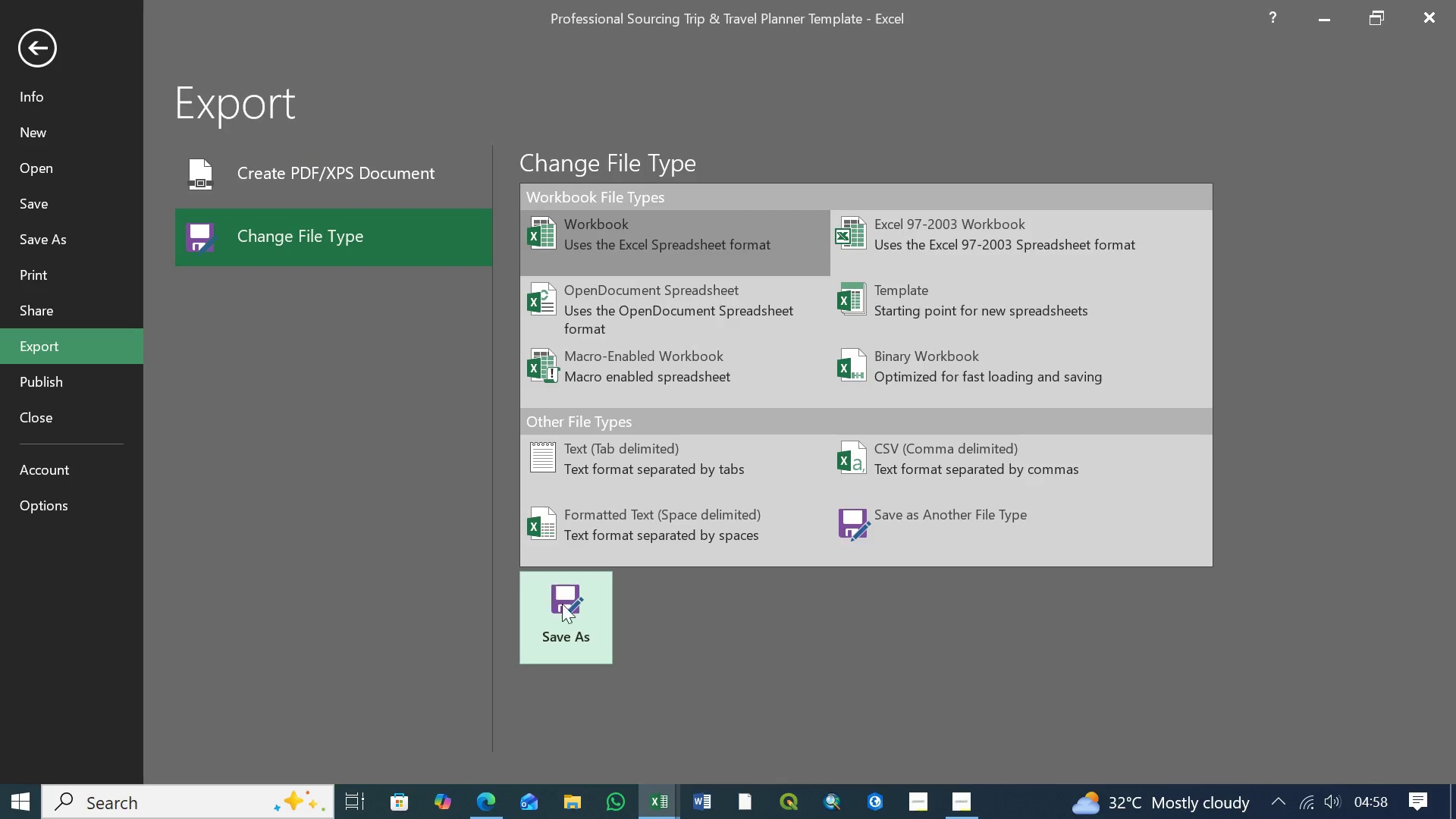 
left_click([562, 604])
 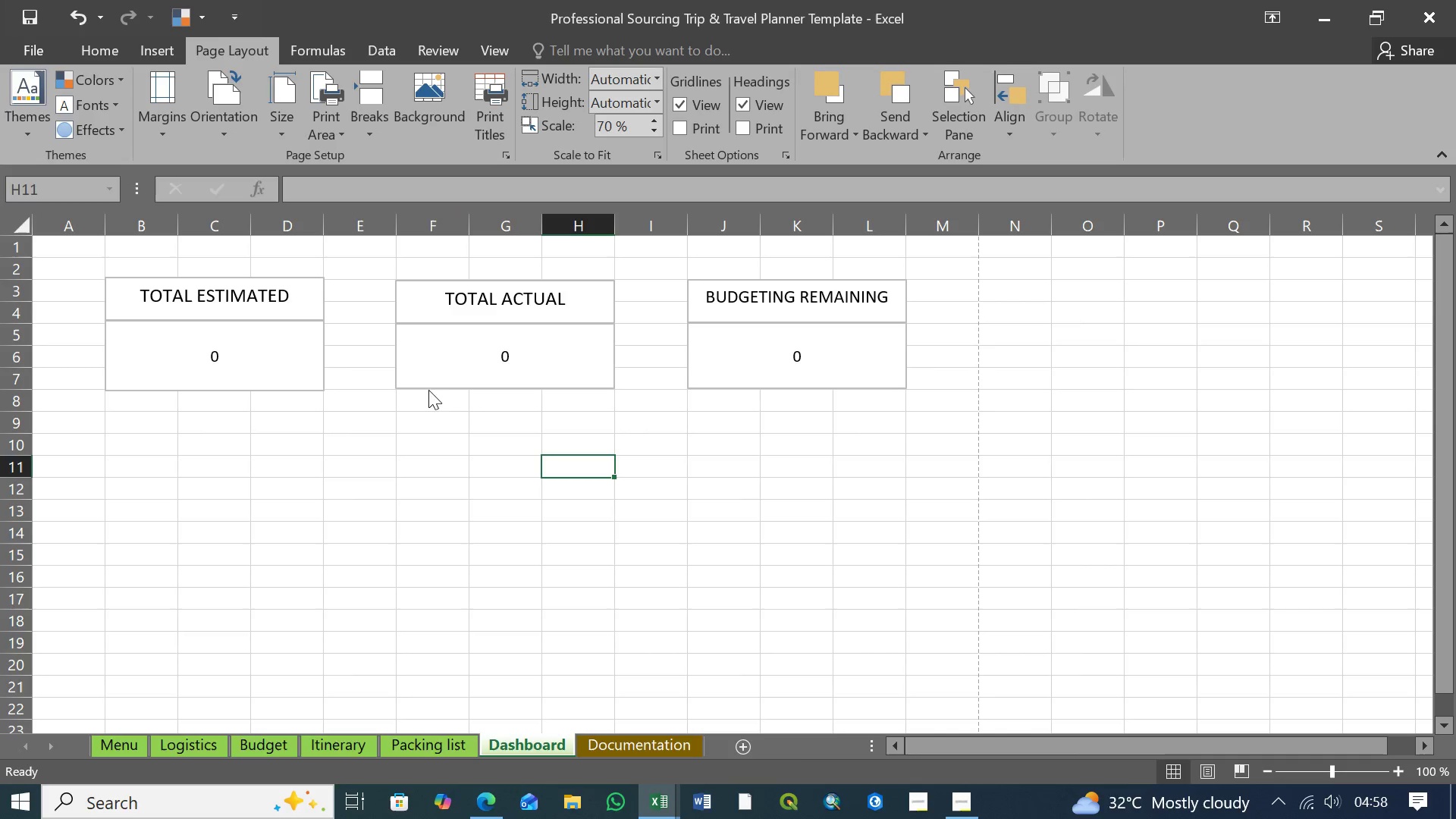 
mouse_move([421, 383])
 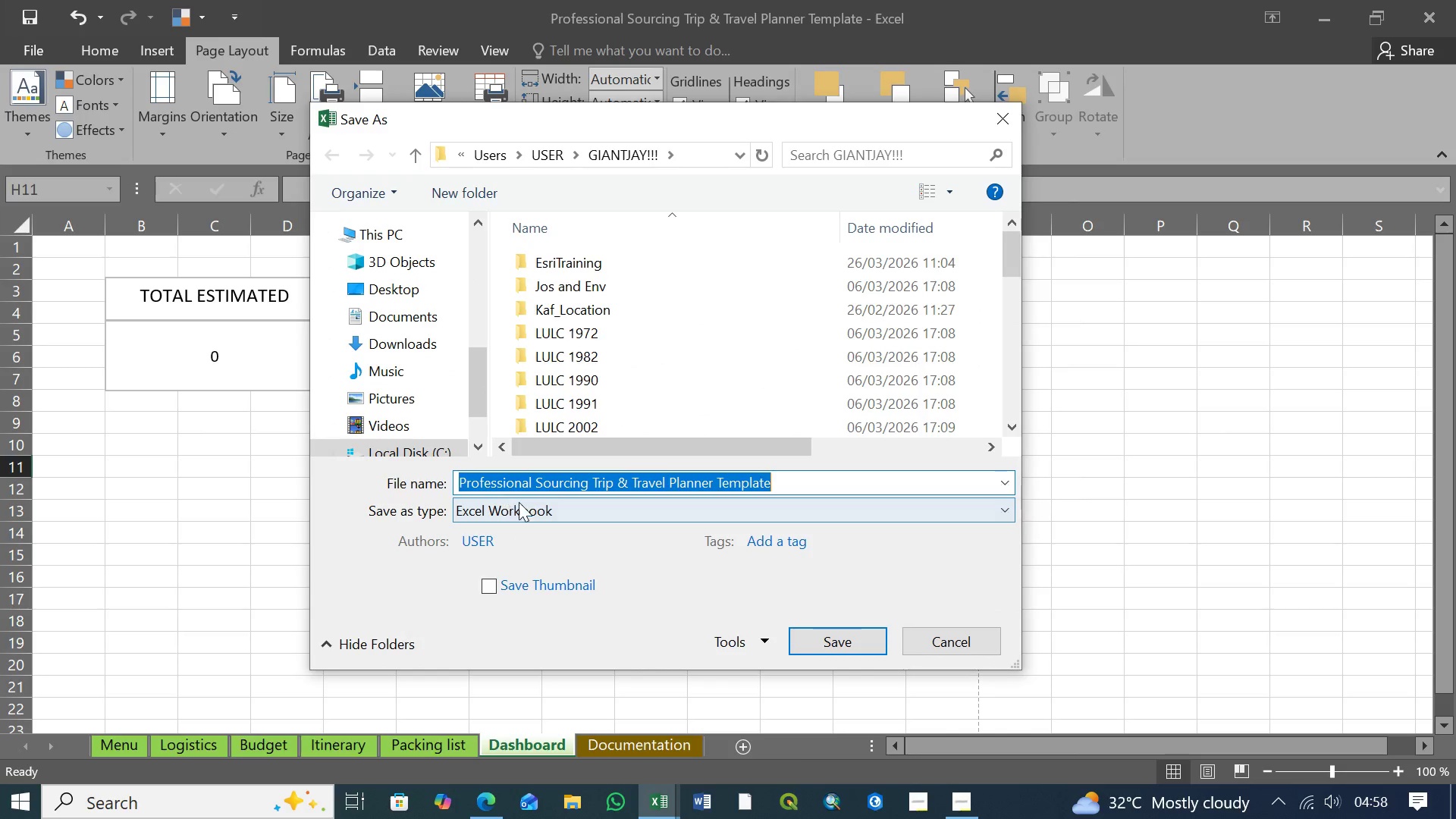 
left_click([522, 505])
 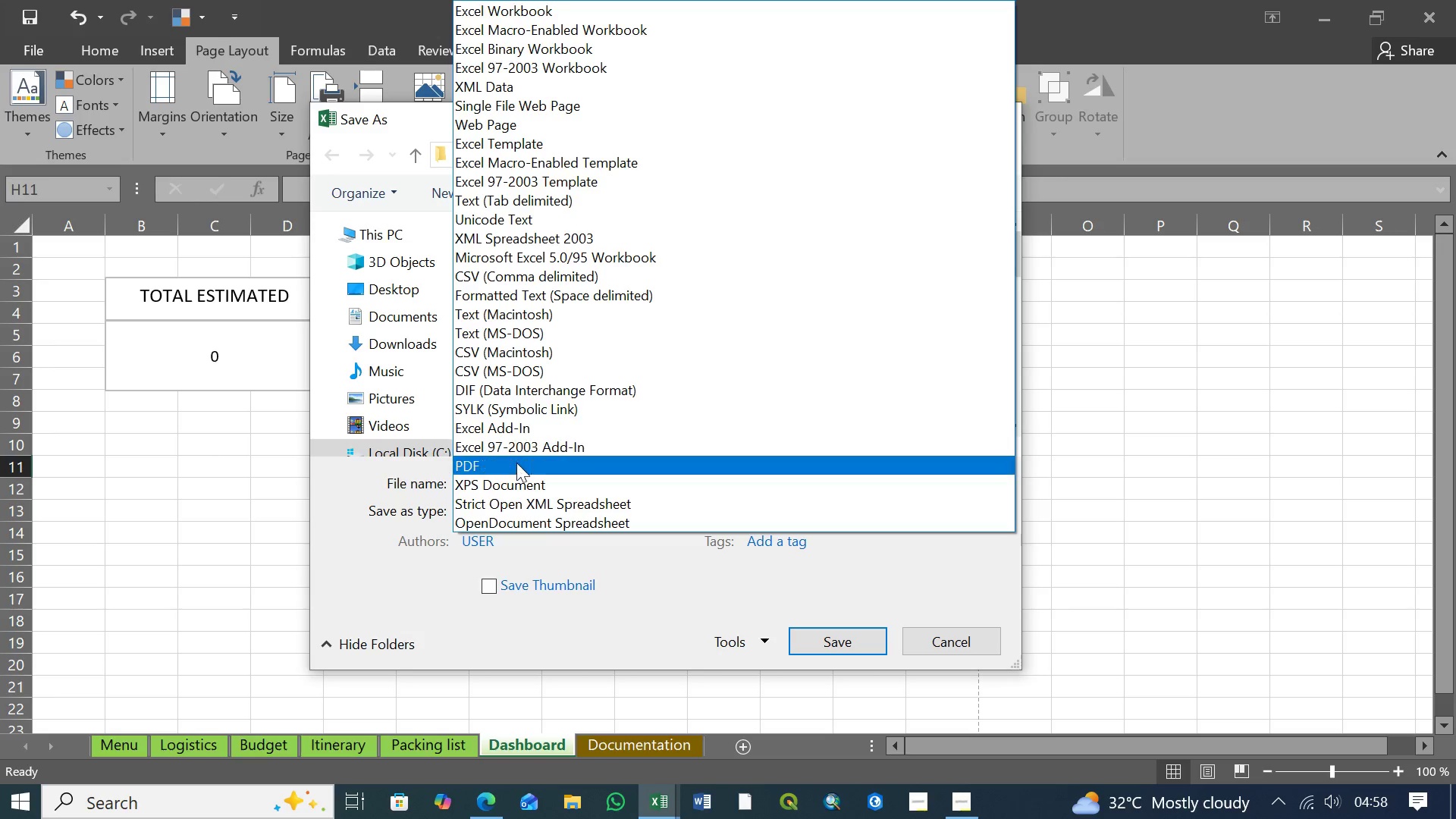 
left_click([517, 464])
 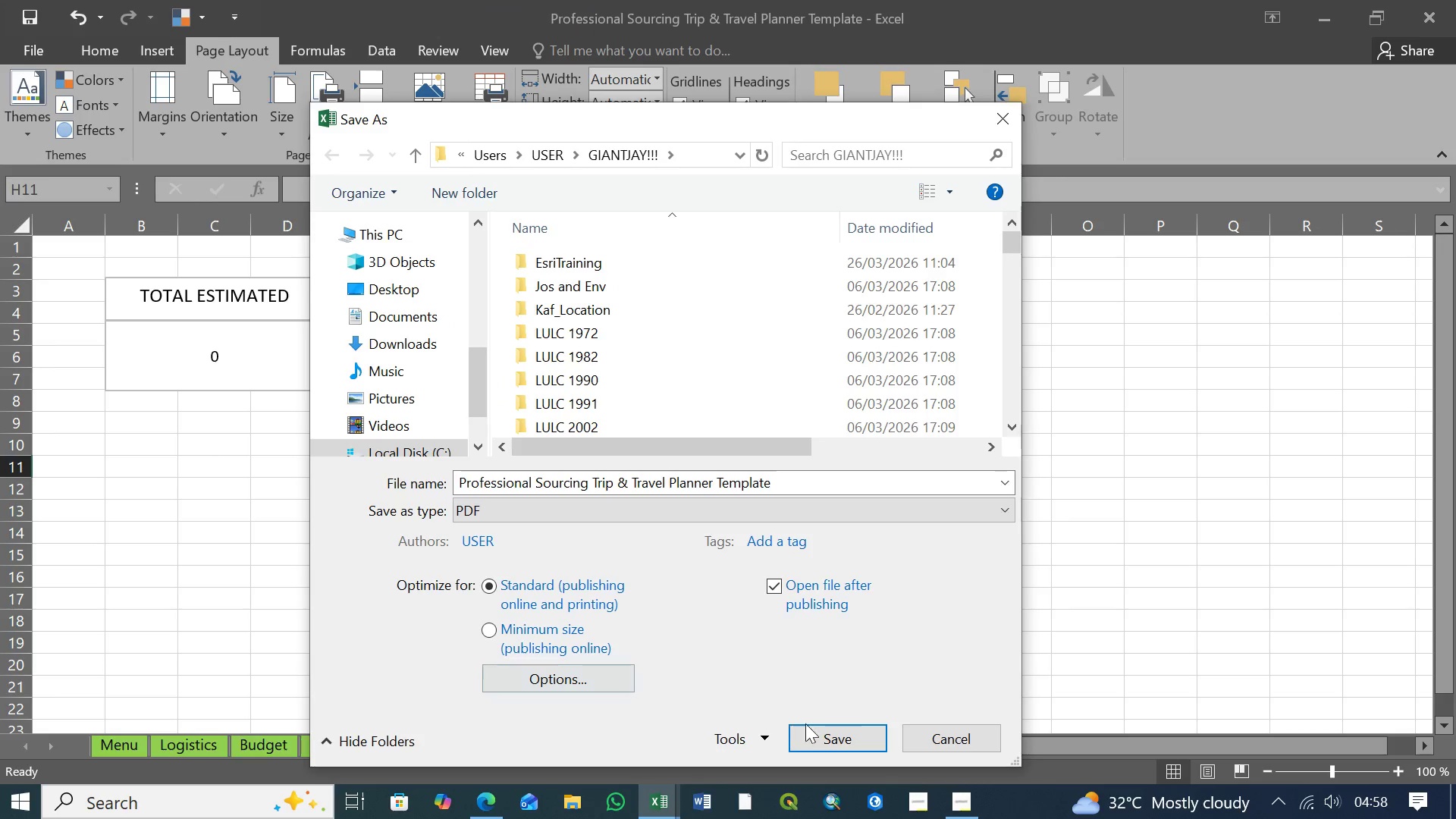 
left_click([821, 742])
 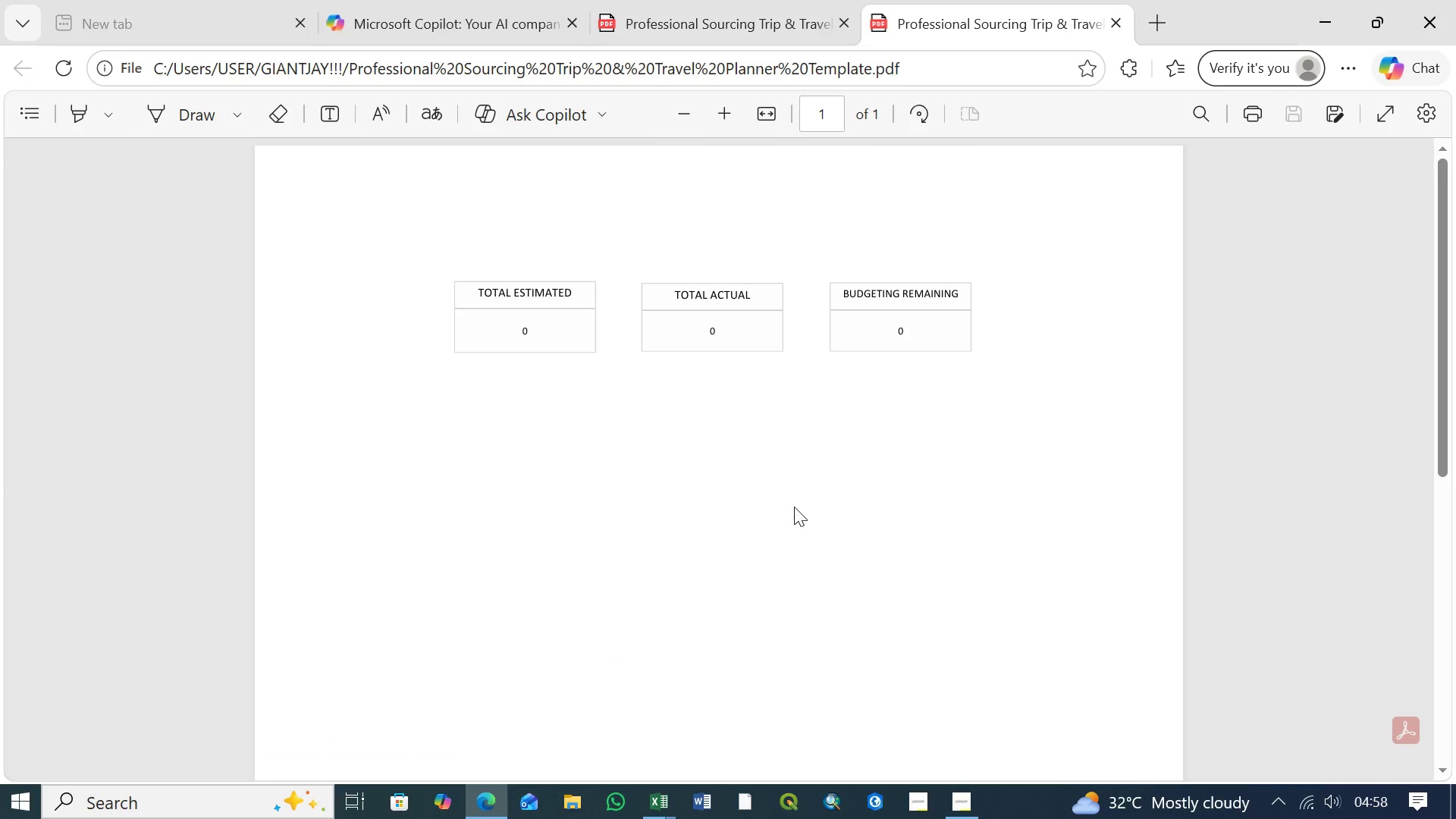 
wait(13.52)
 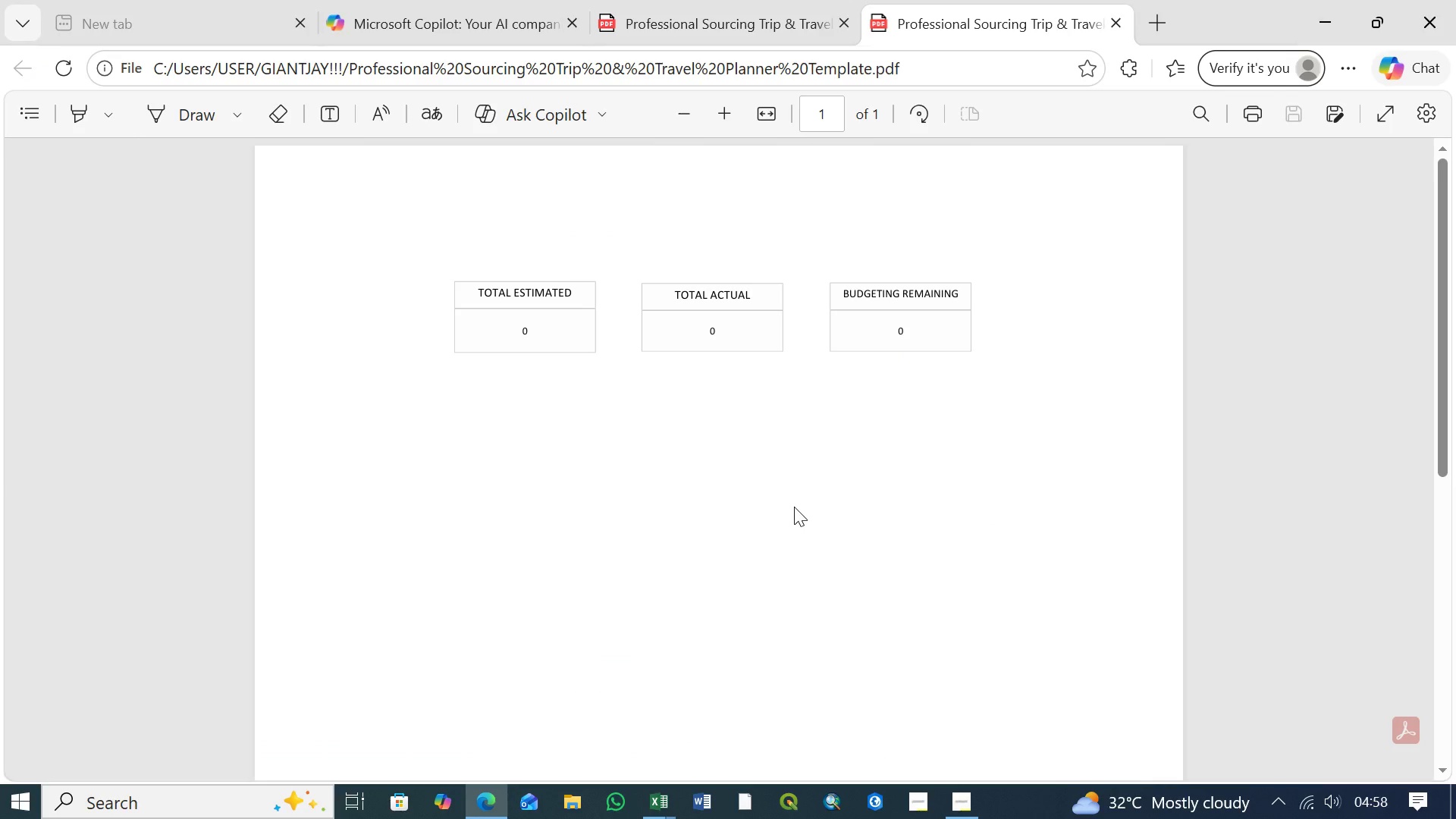 
left_click([846, 24])
 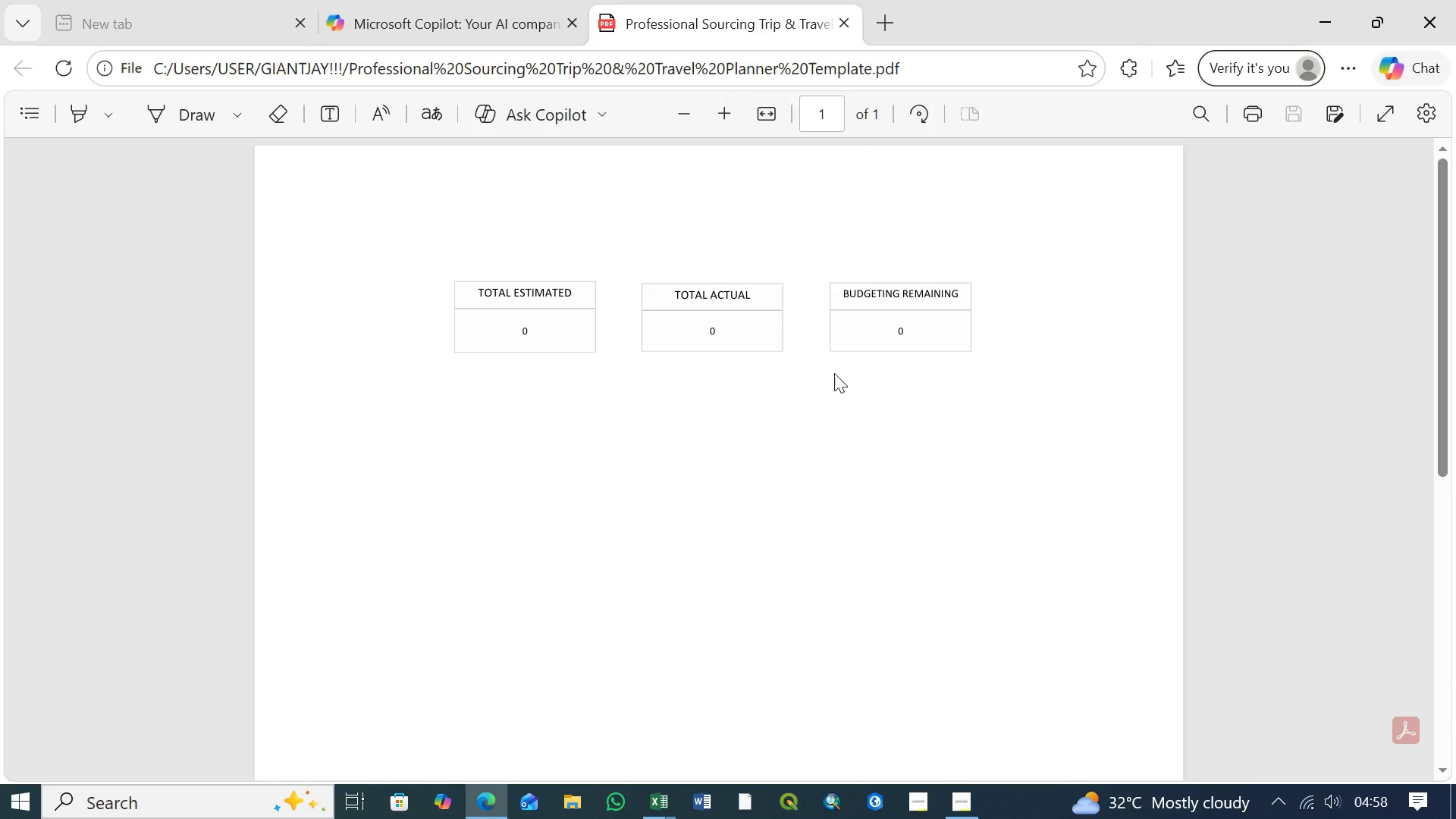 
wait(9.5)
 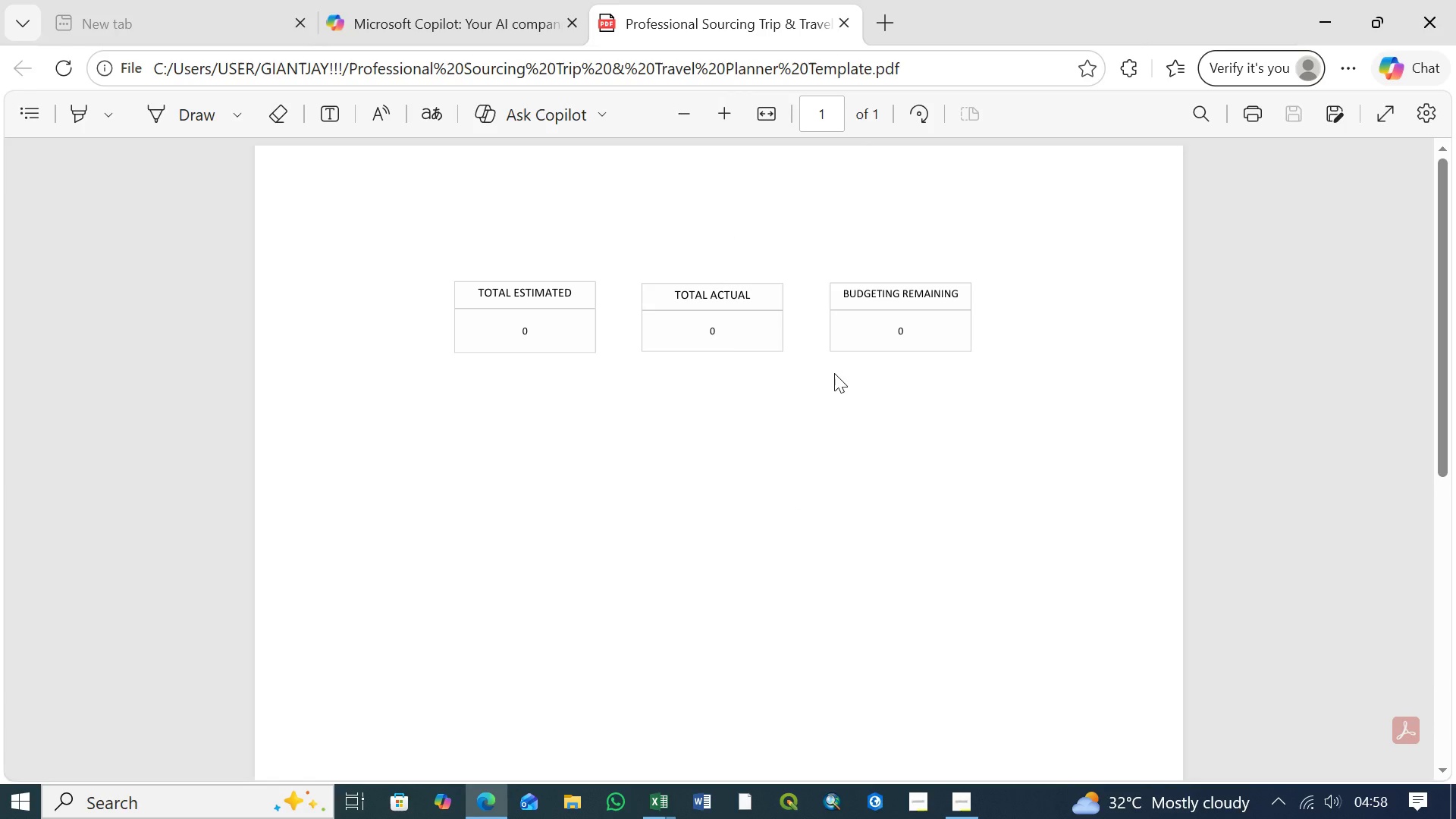 
left_click([730, 738])
 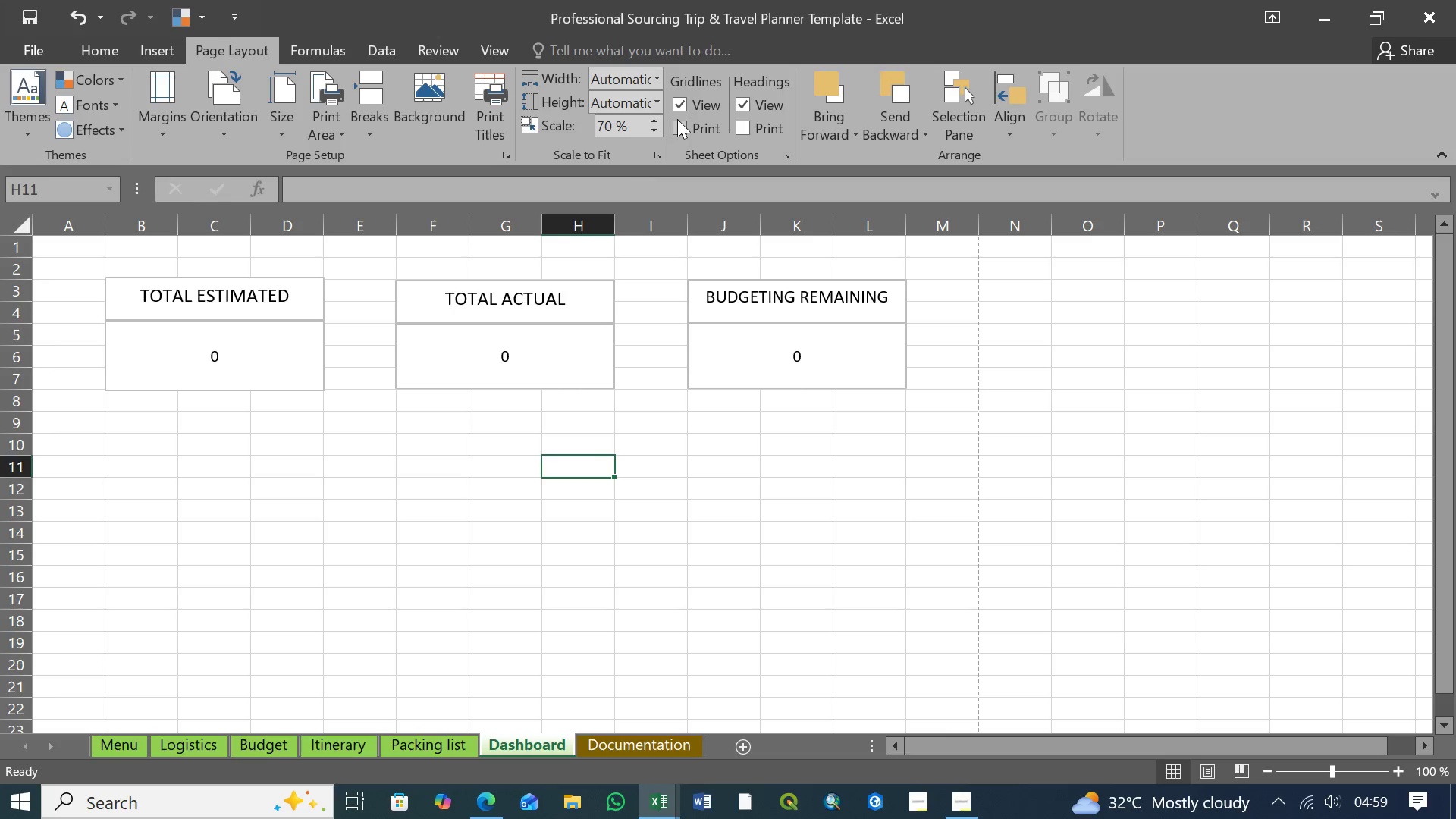 
left_click([657, 130])
 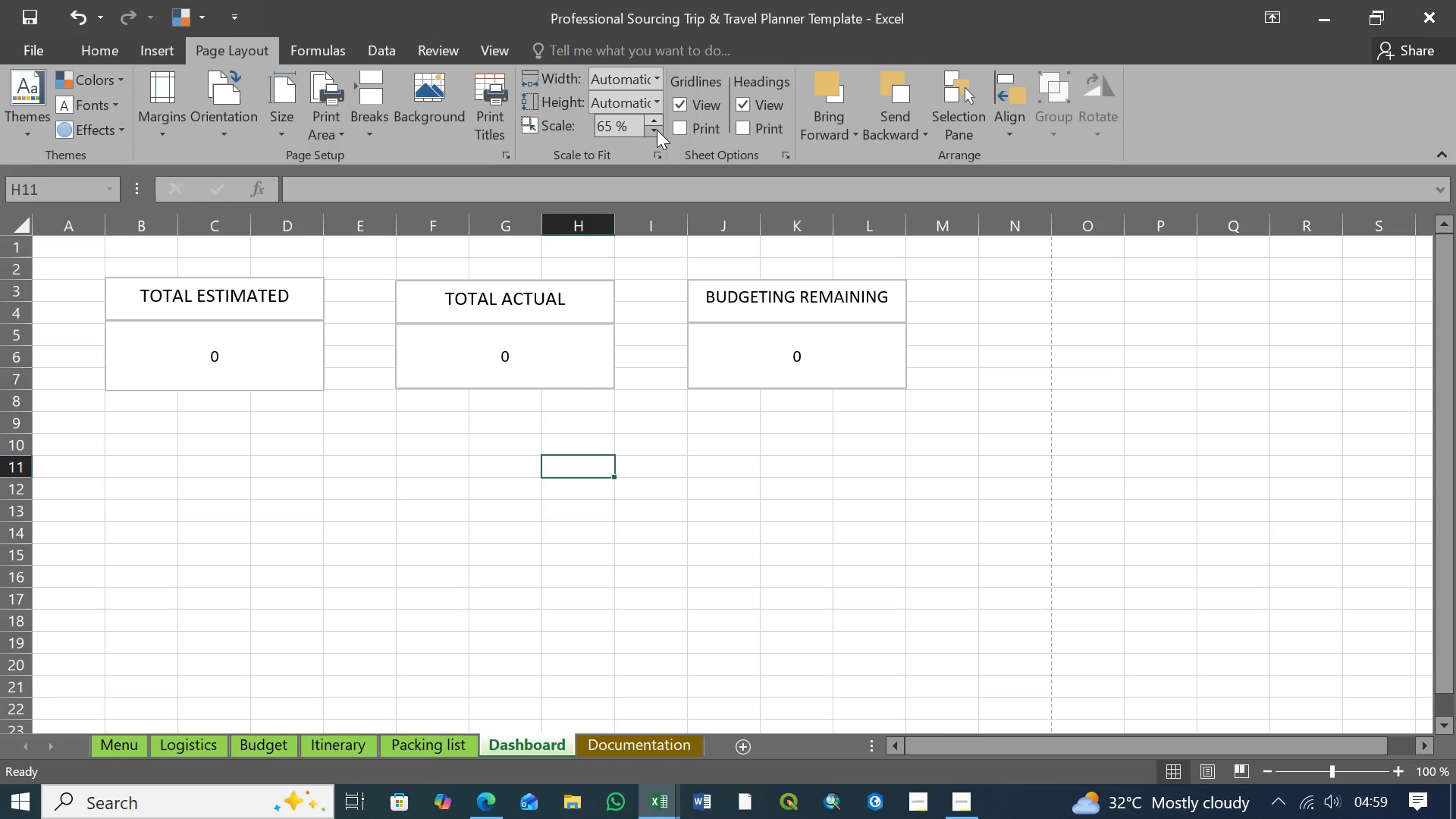 
left_click([657, 130])
 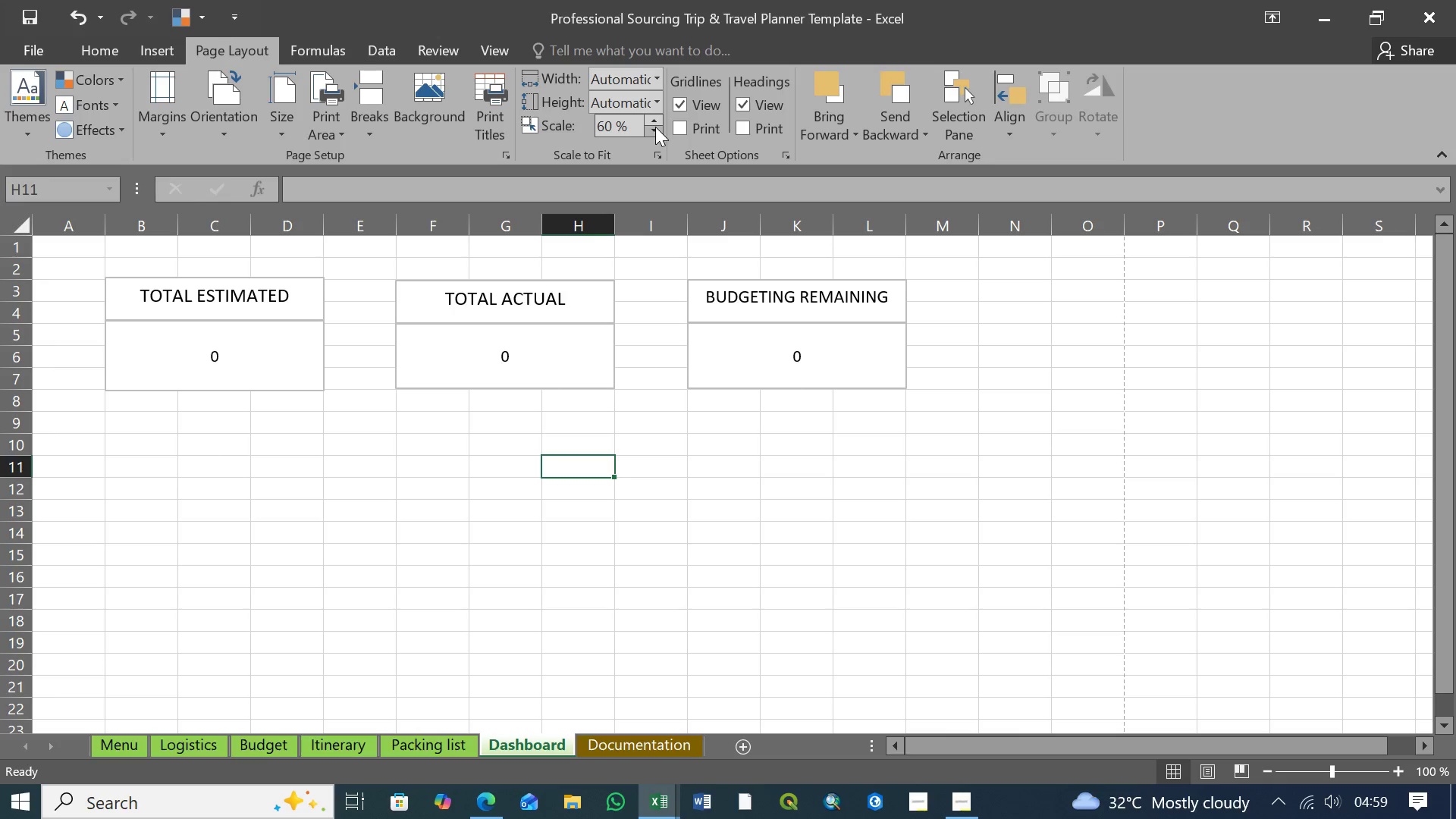 
left_click([654, 119])
 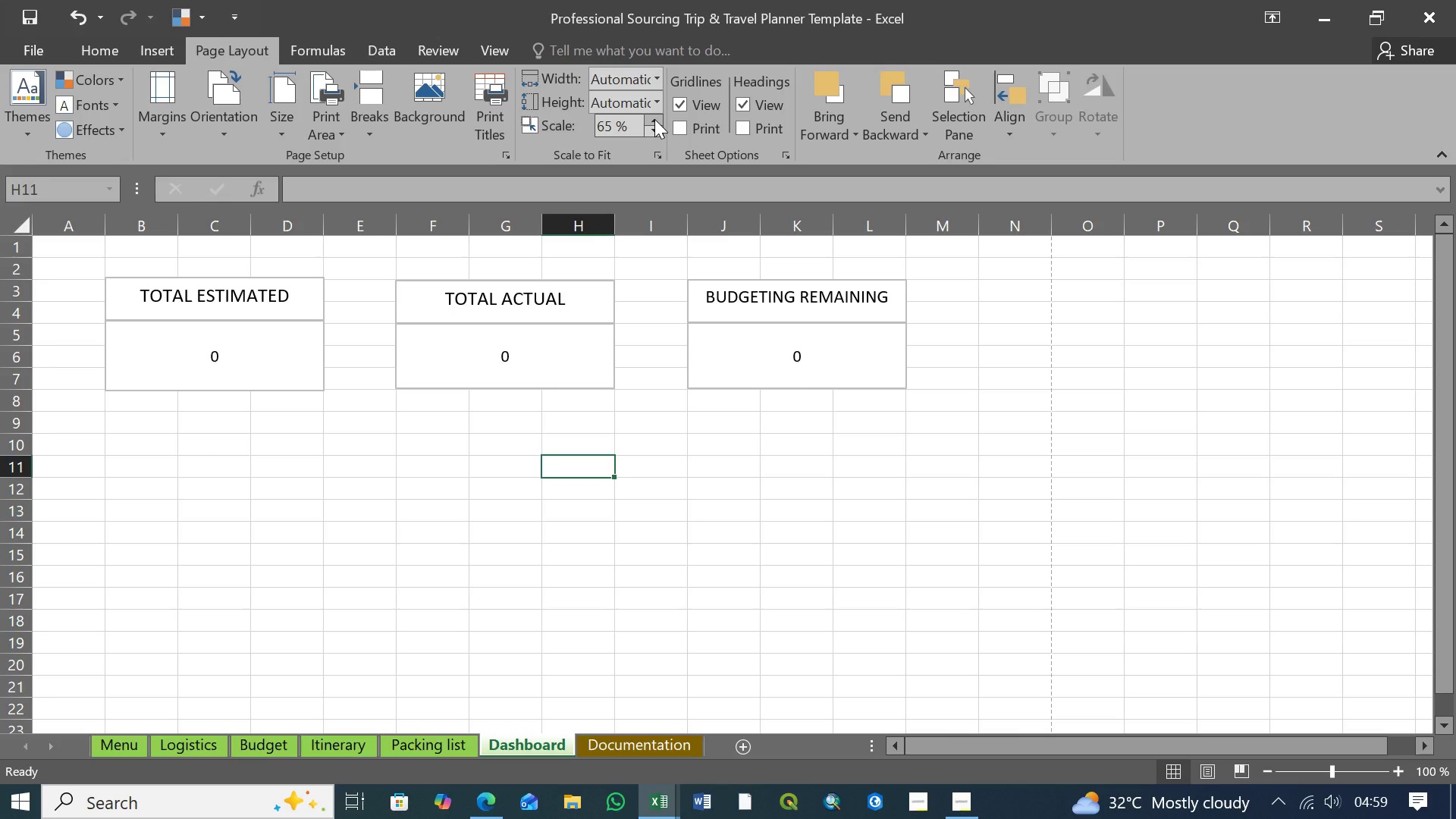 
left_click([654, 119])
 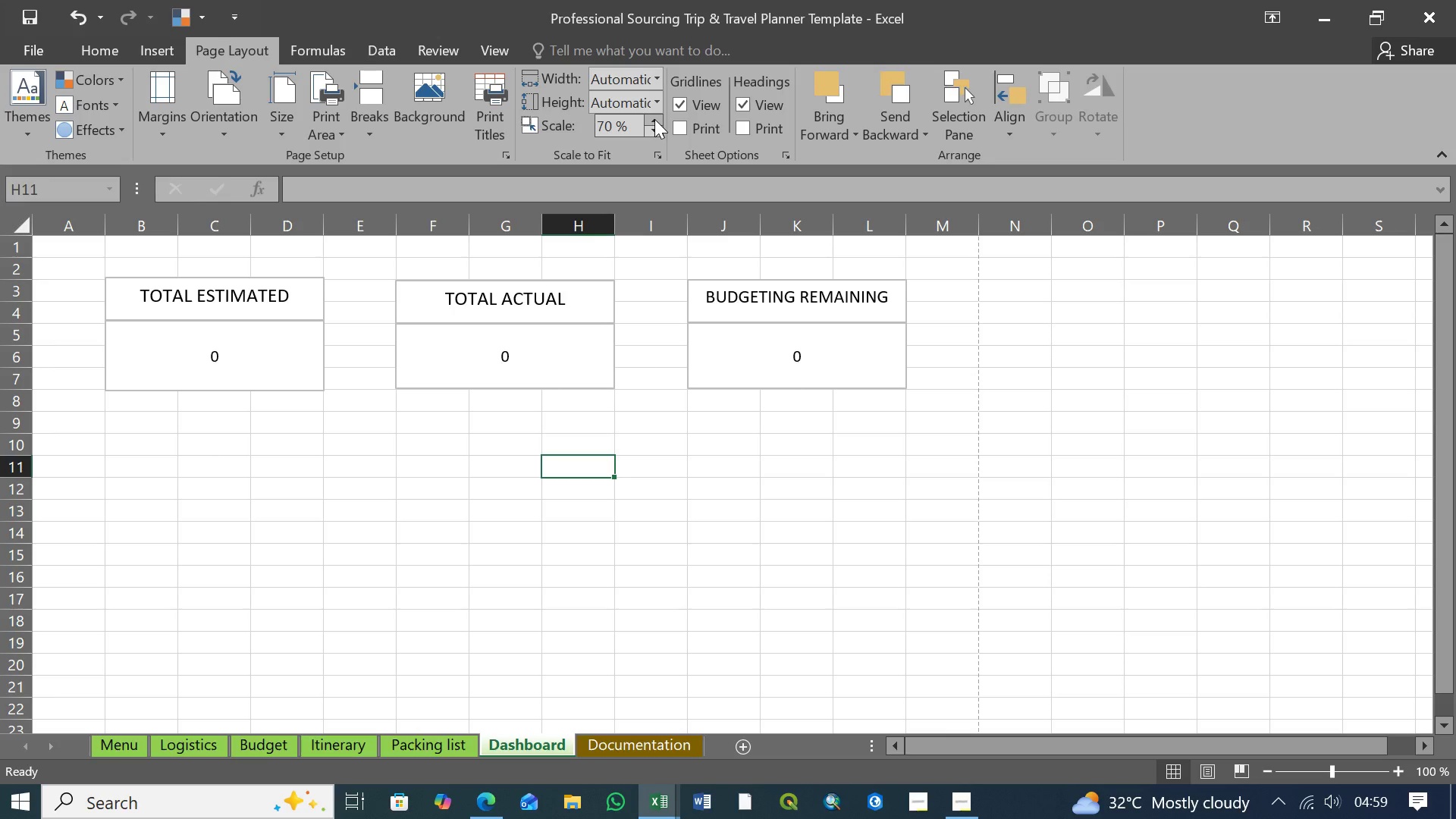 
left_click([654, 119])
 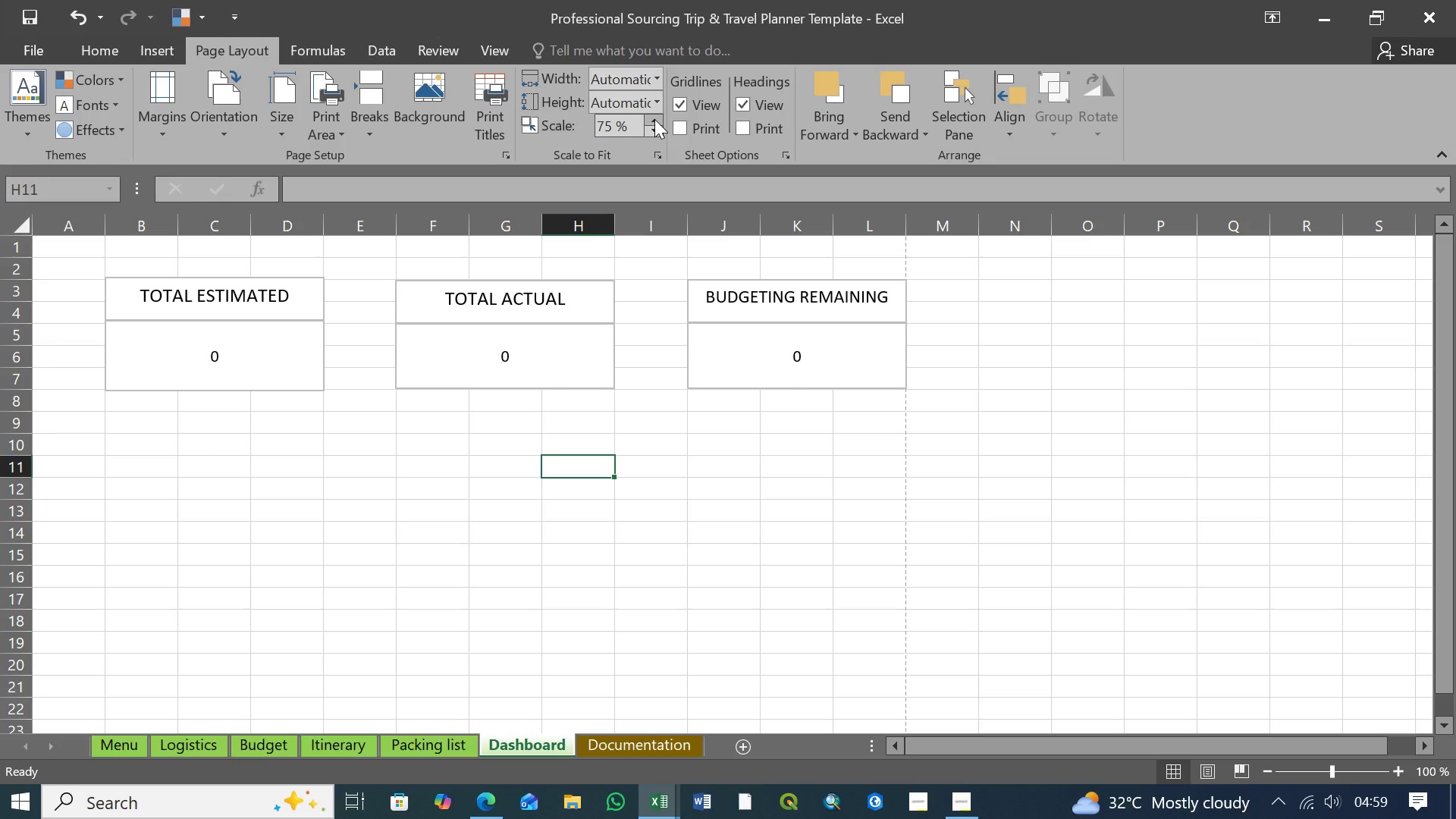 
left_click([655, 132])
 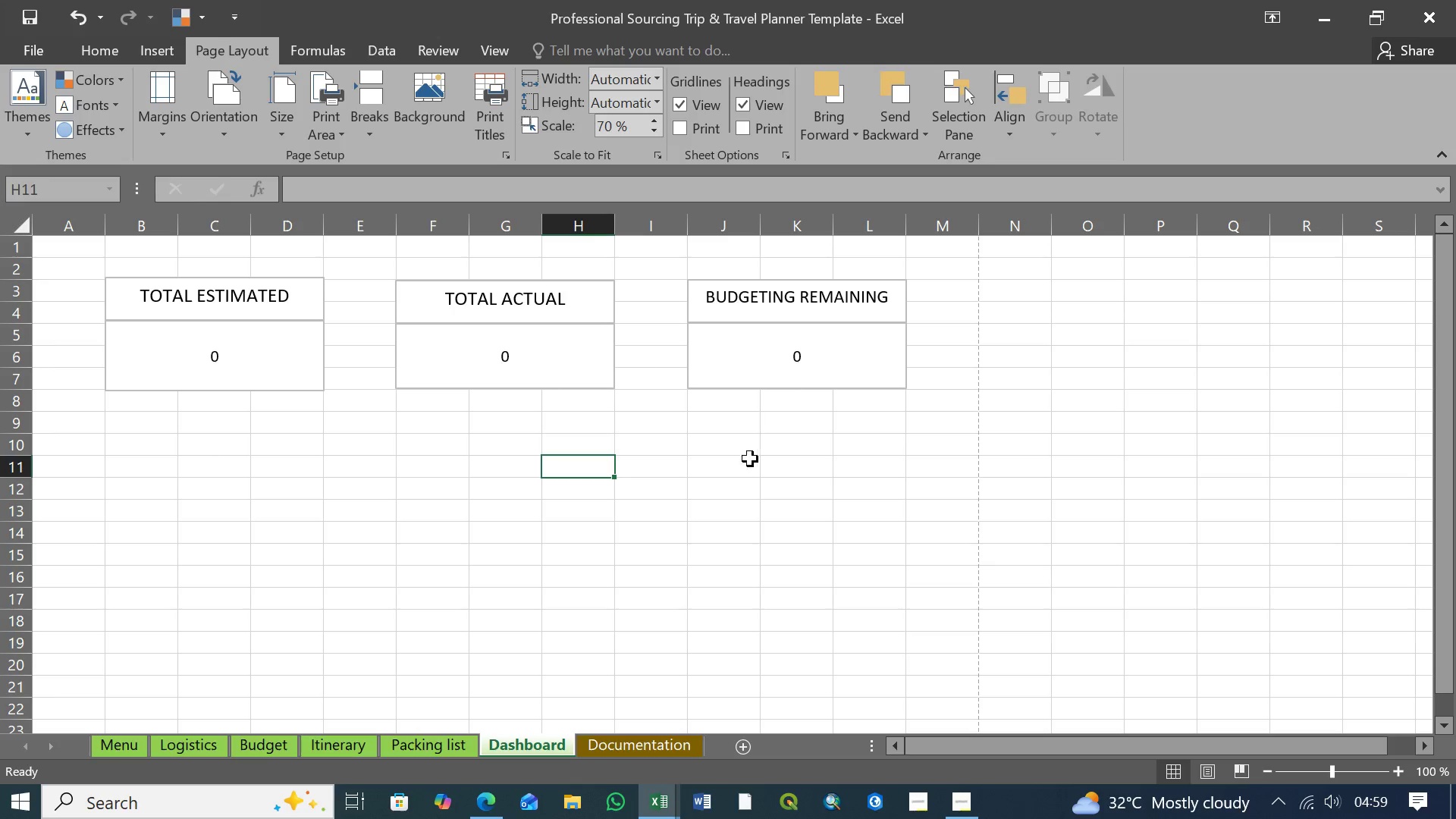 
scroll: coordinate [779, 500], scroll_direction: down, amount: 19.0
 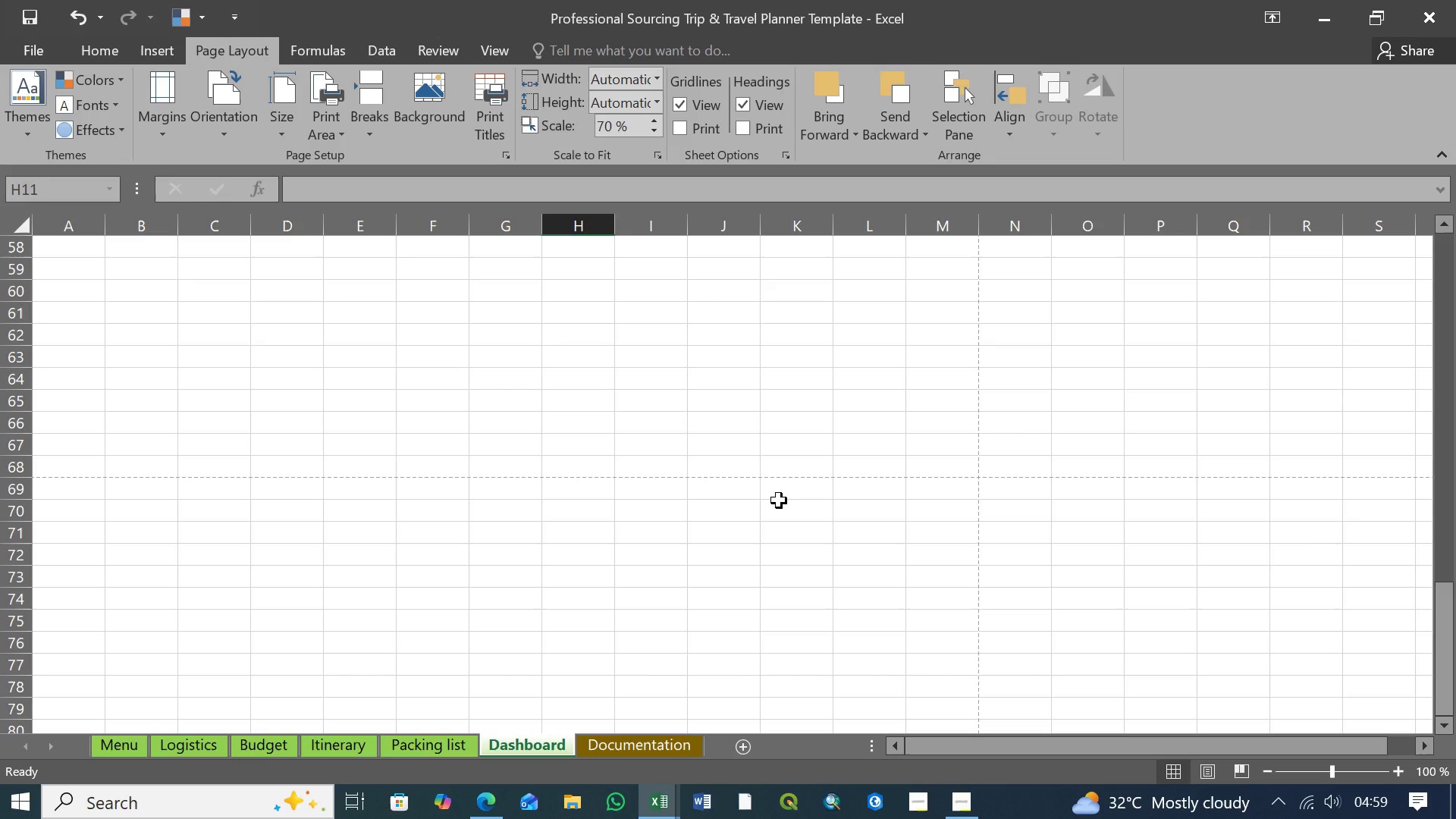 
scroll: coordinate [779, 500], scroll_direction: up, amount: 2.0
 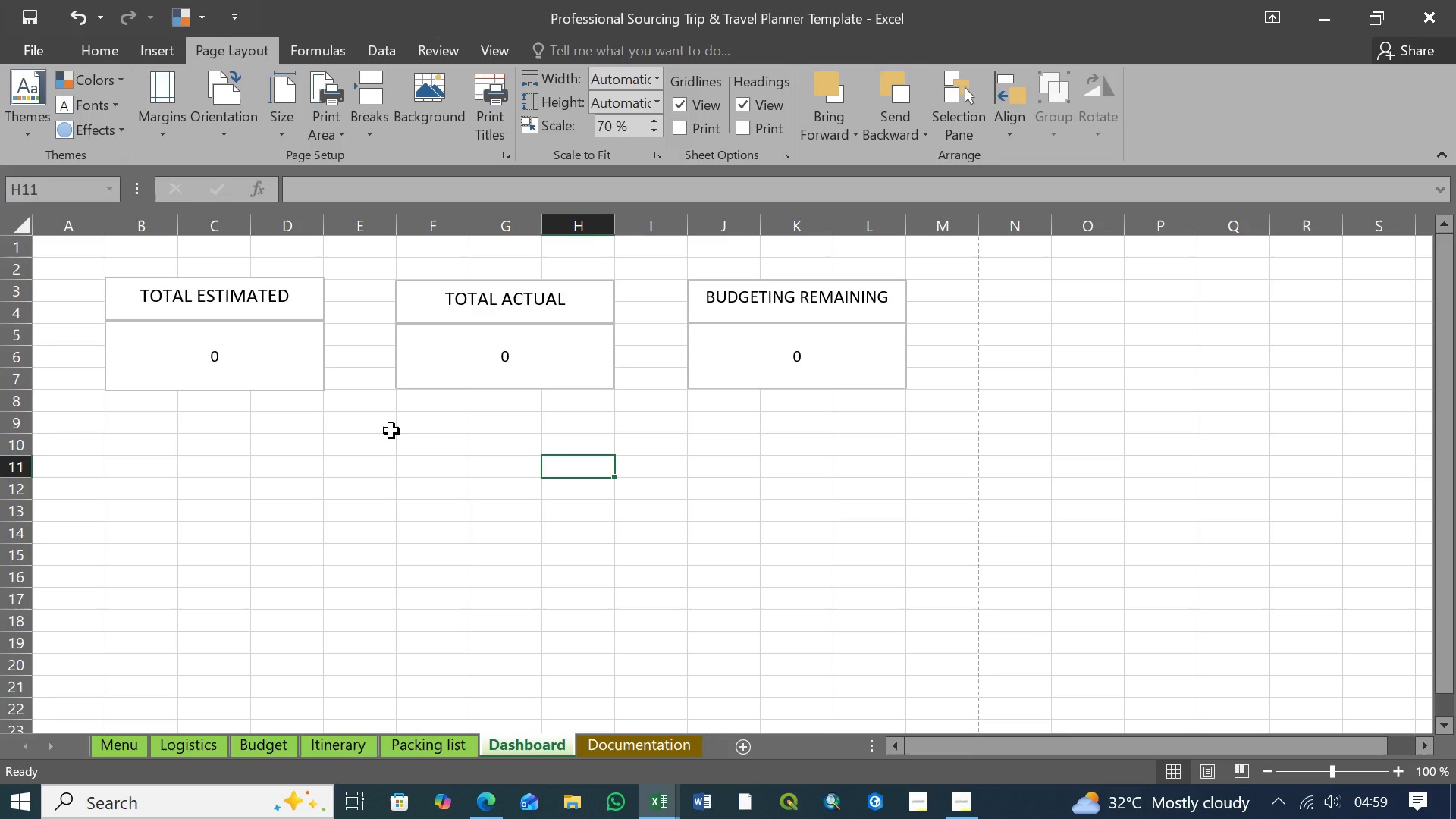 
wait(7.28)
 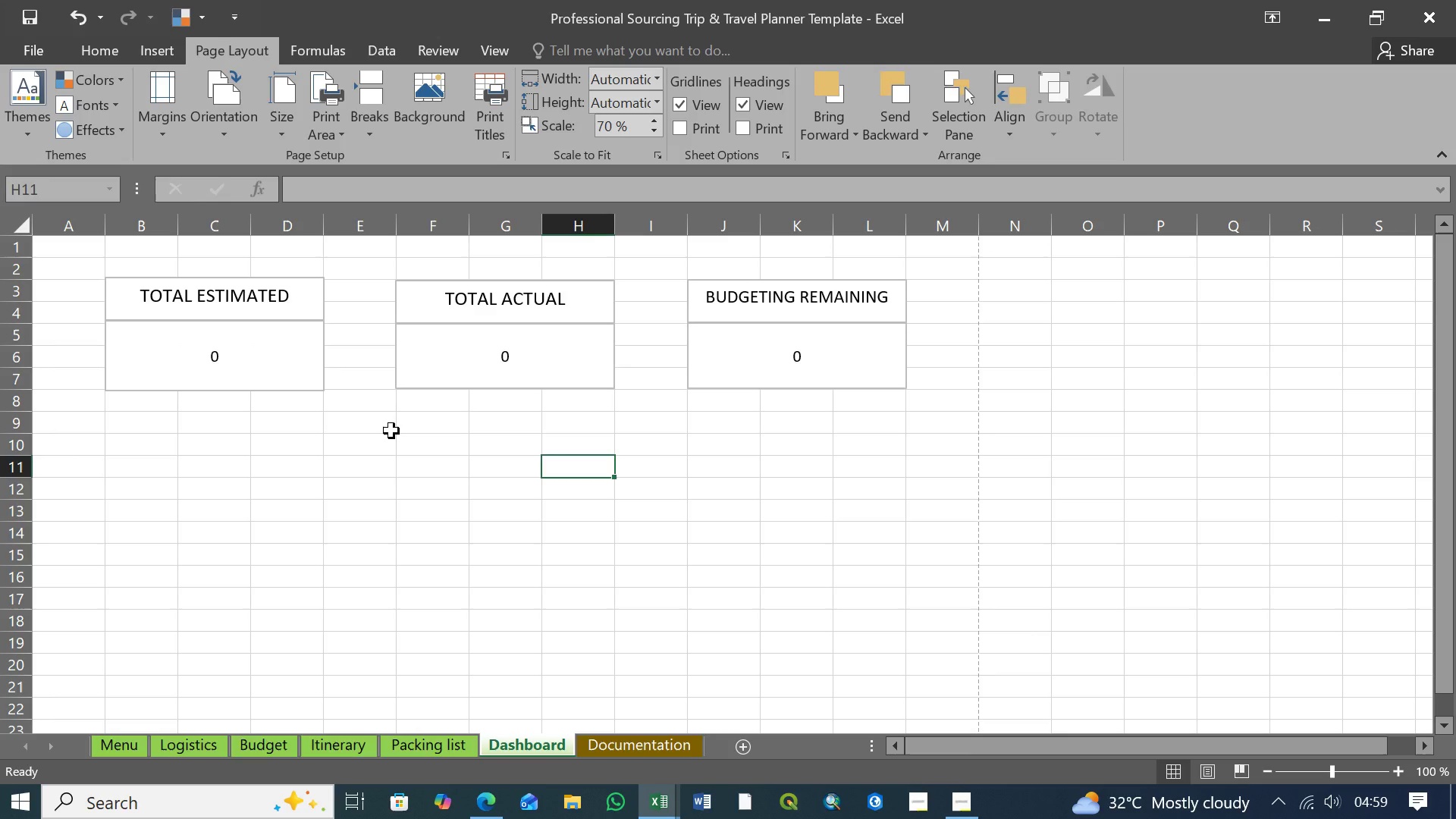 
left_click([305, 348])
 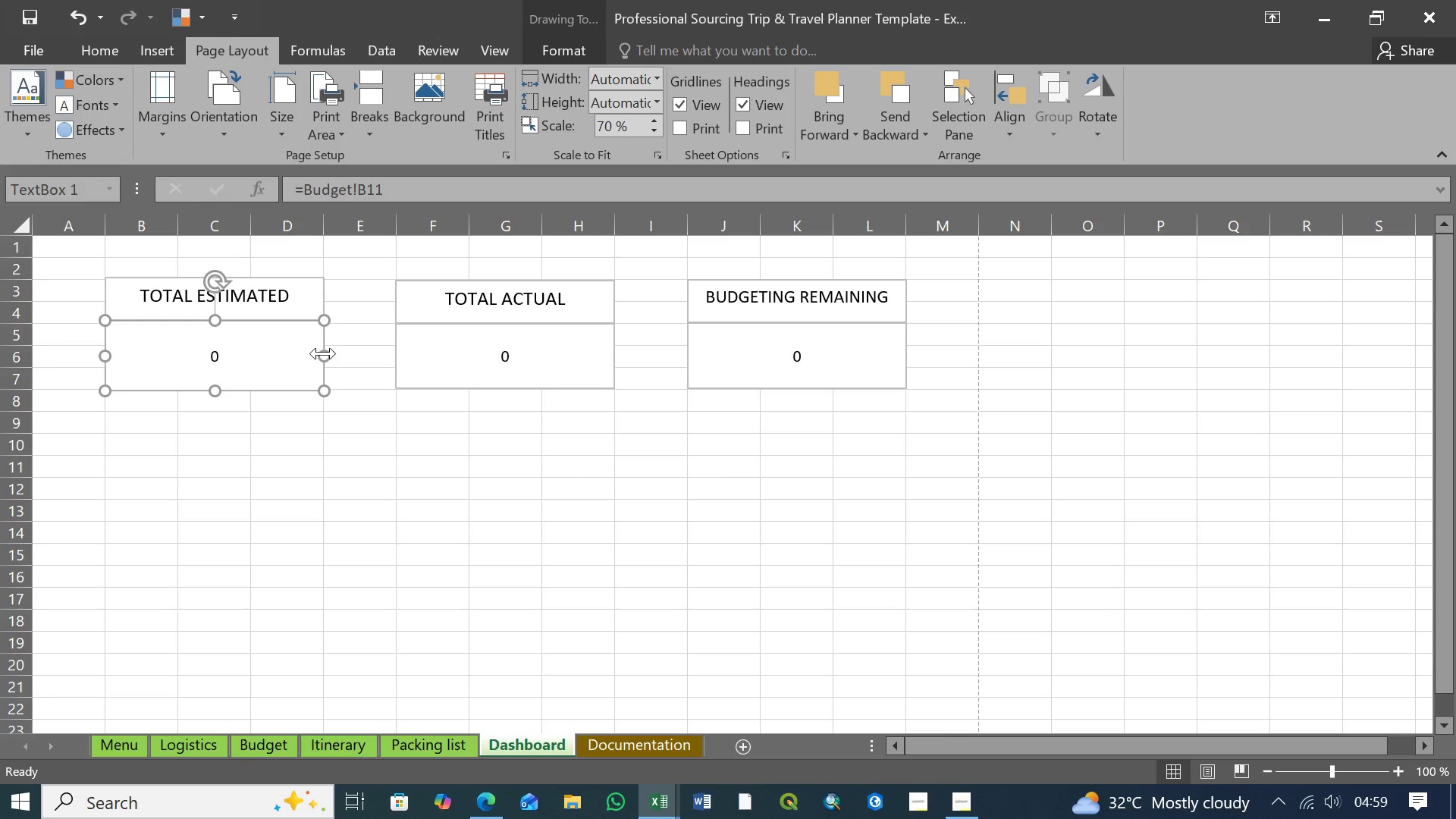 
left_click_drag(start_coordinate=[323, 353], to_coordinate=[352, 359])
 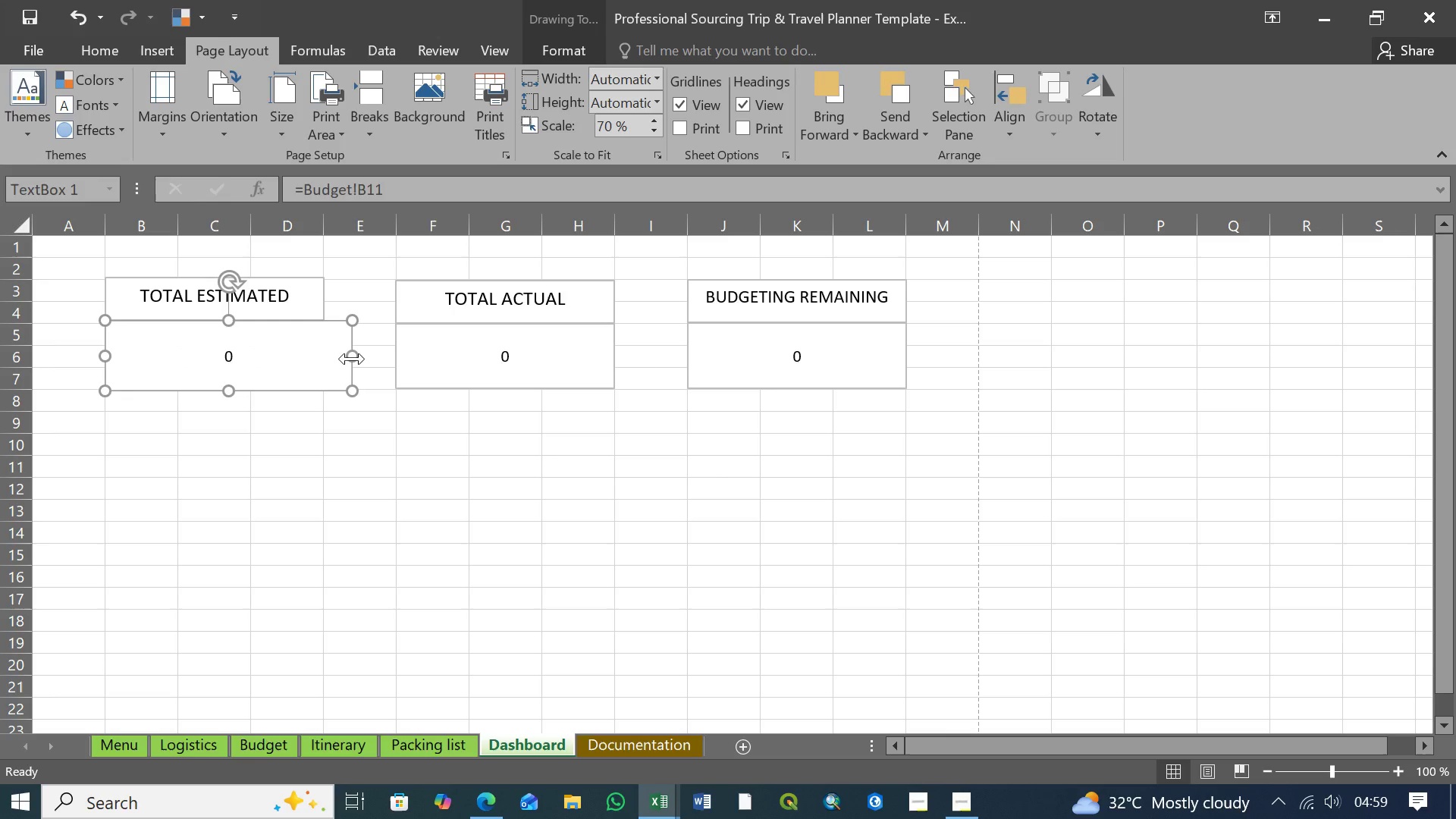 
wait(10.76)
 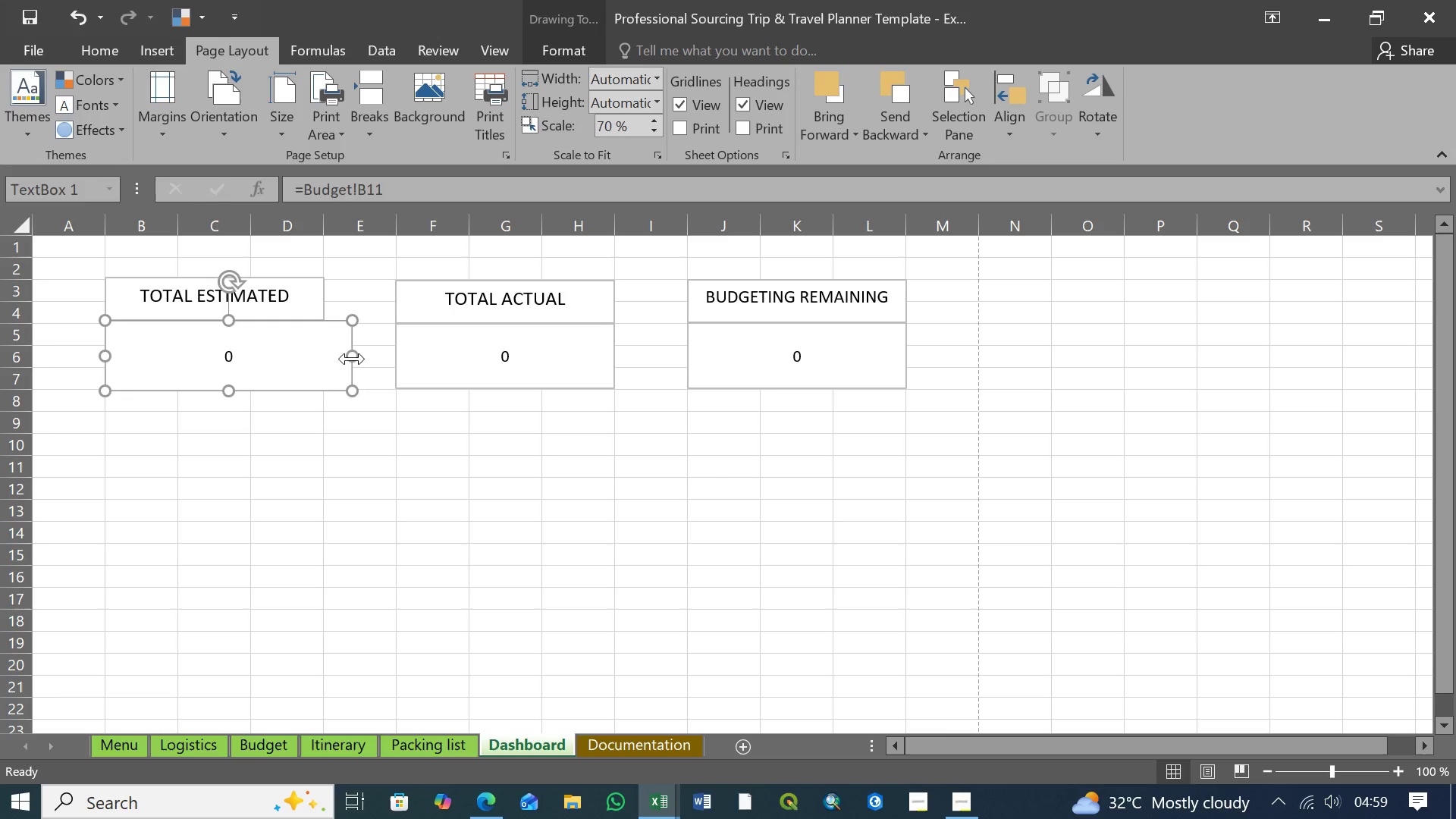 
left_click([418, 354])
 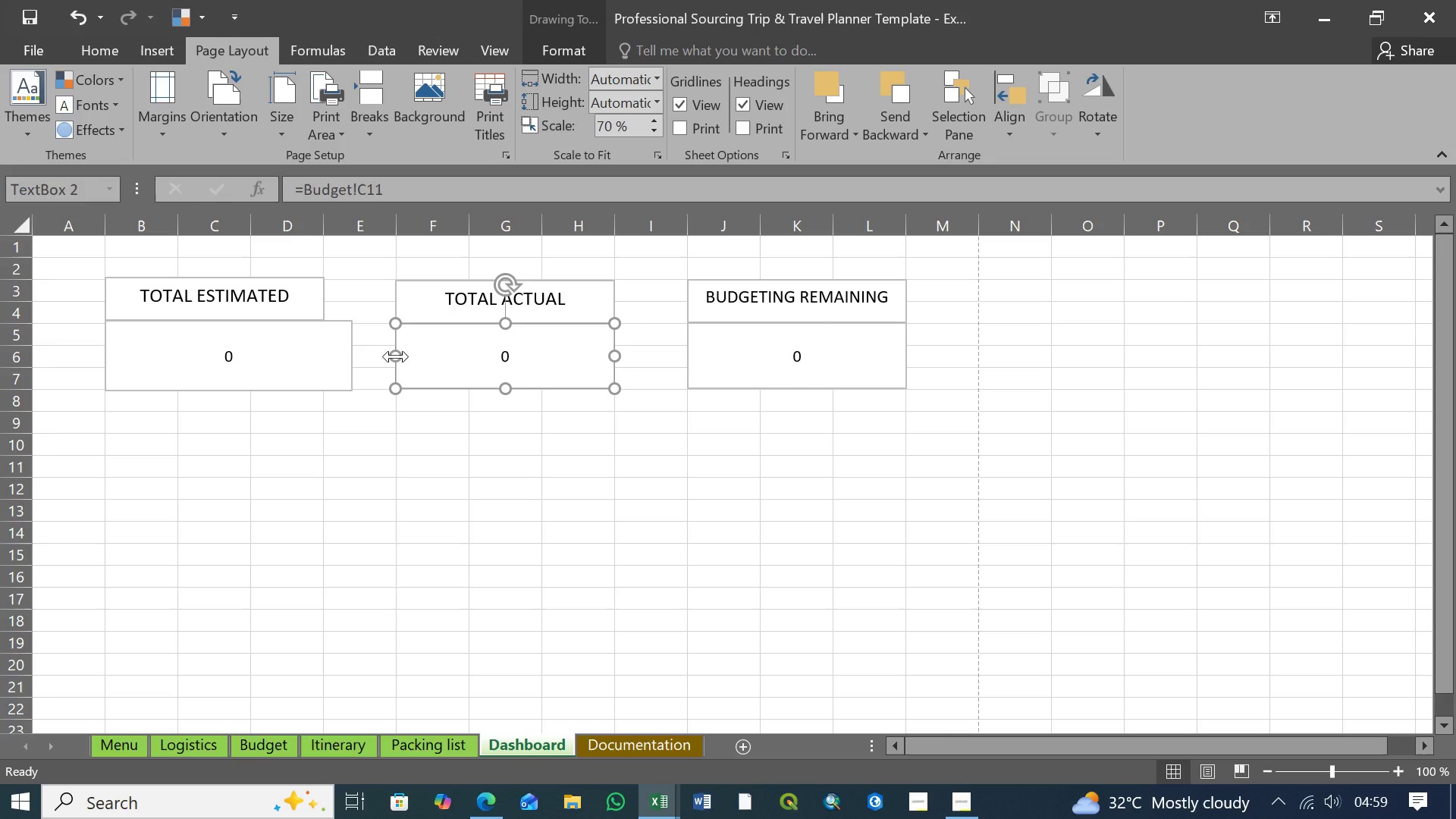 
left_click_drag(start_coordinate=[396, 356], to_coordinate=[369, 356])
 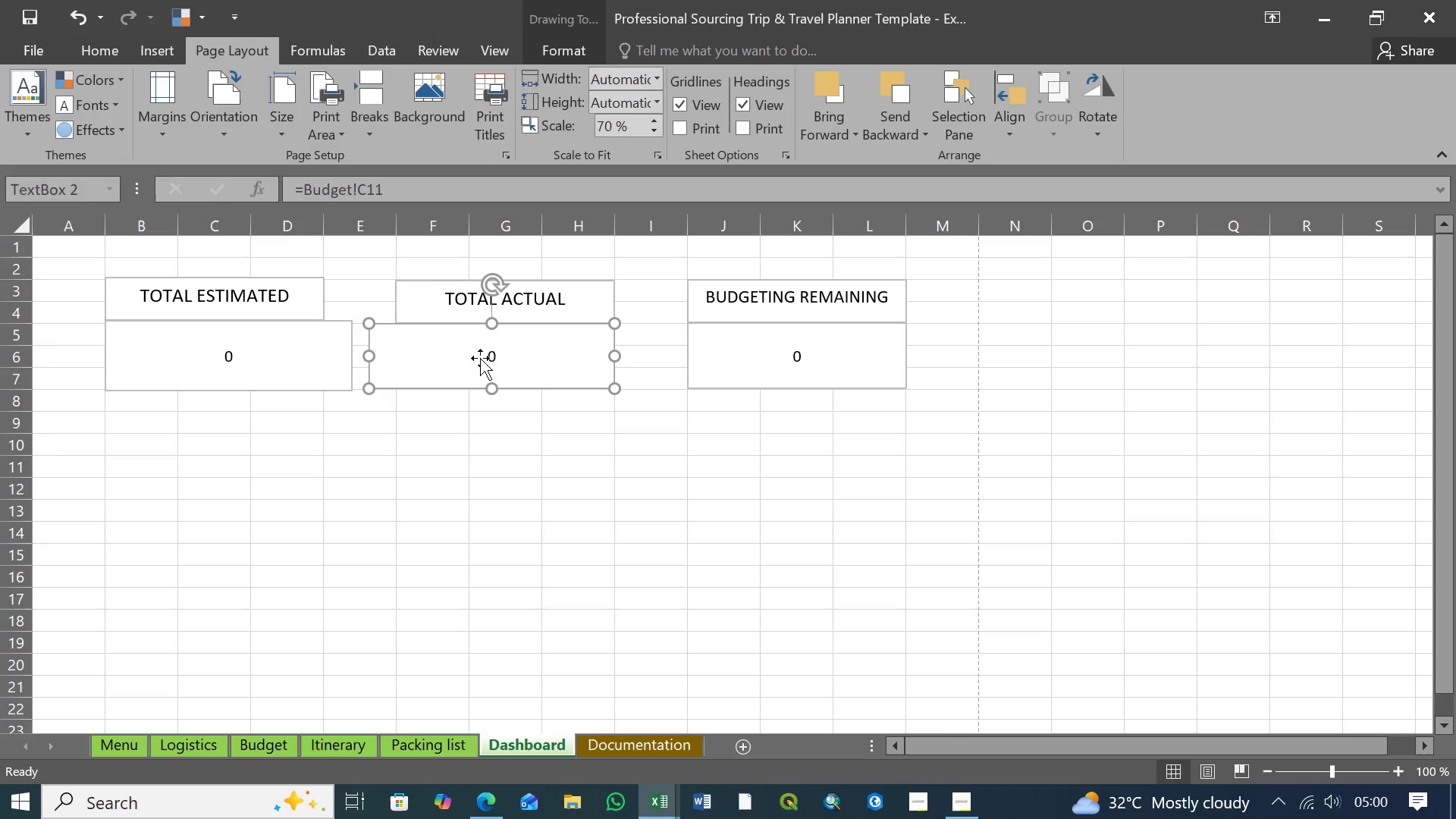 
wait(11.77)
 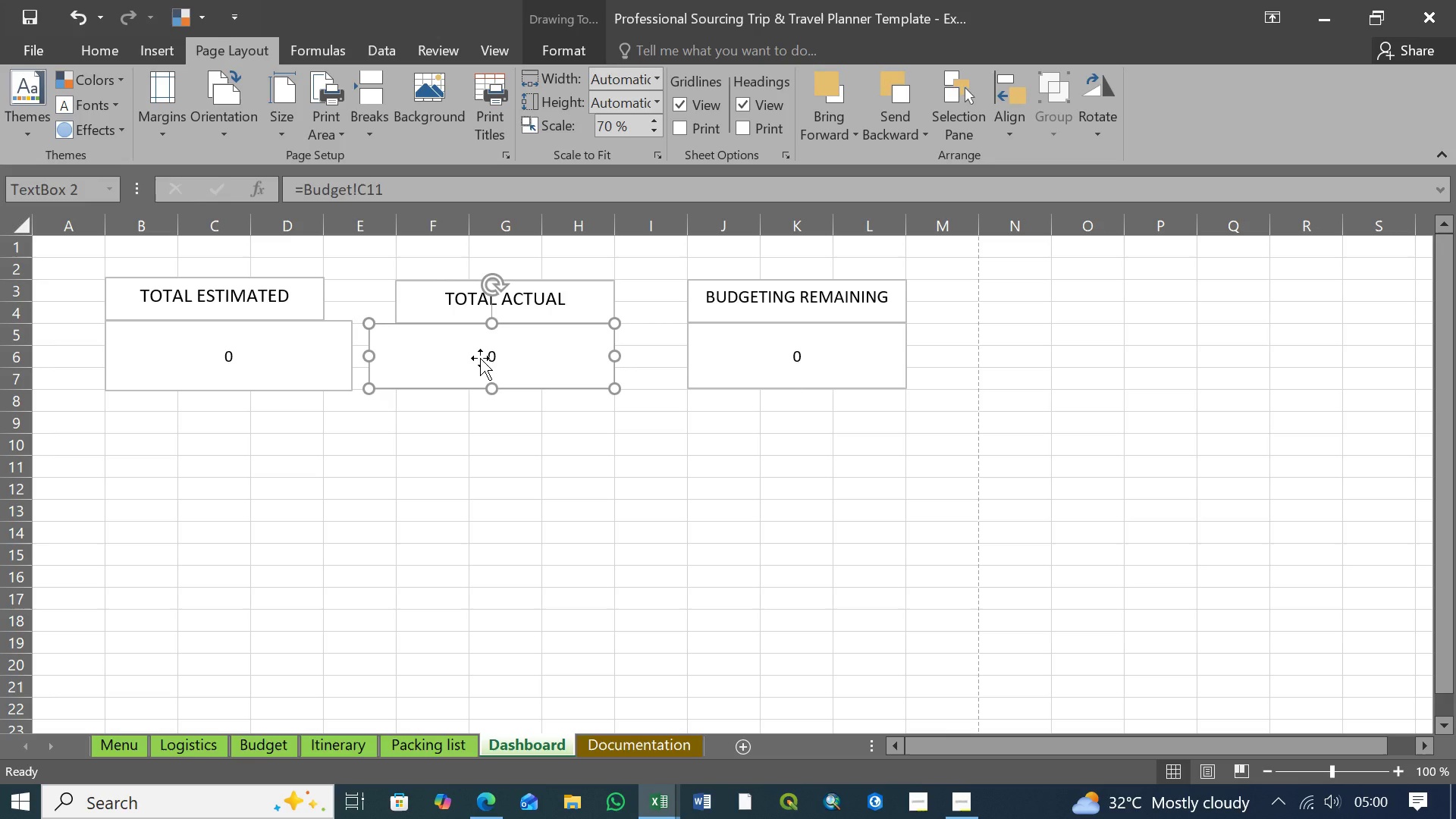 
left_click([291, 354])
 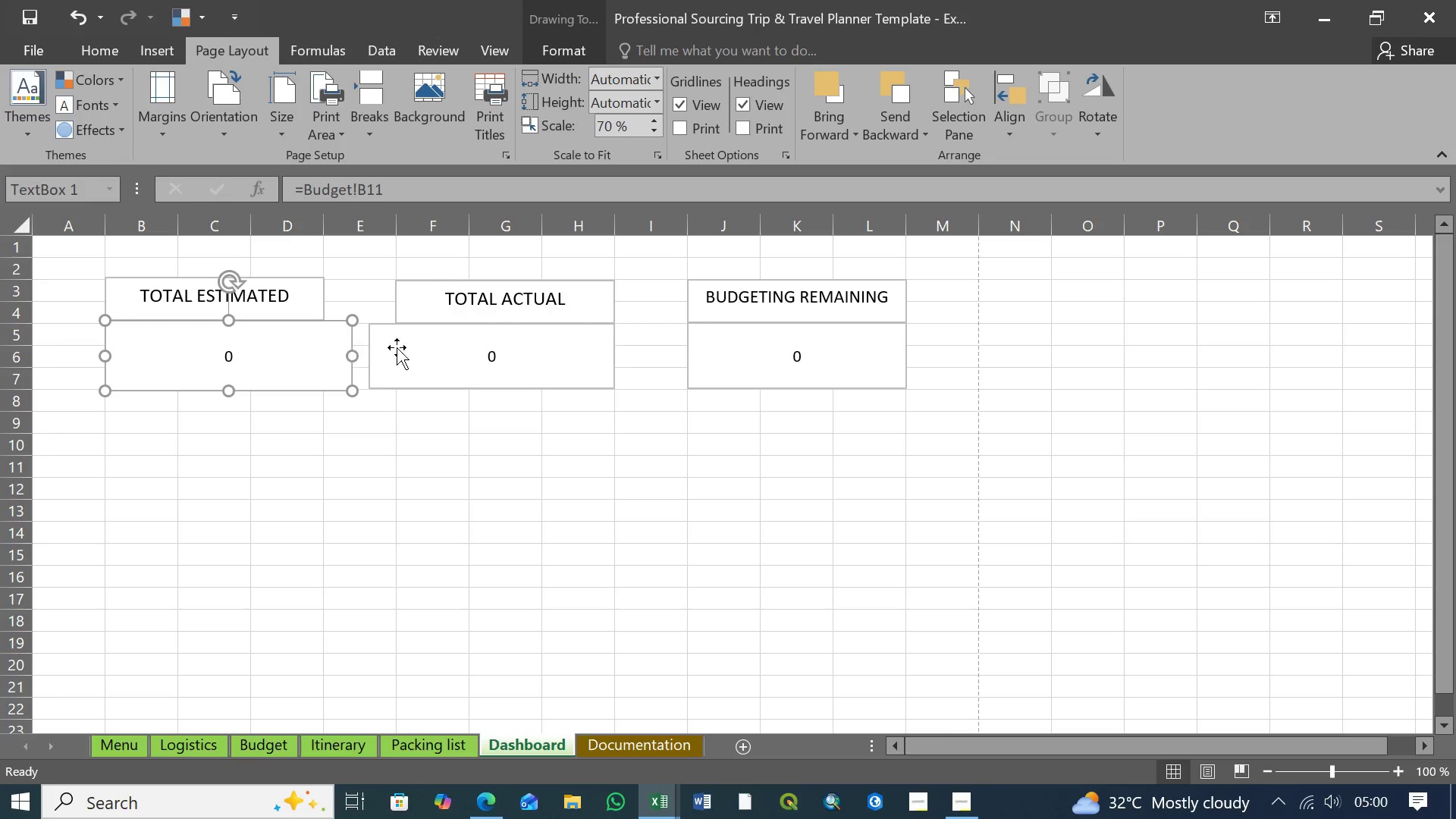 
left_click([409, 347])
 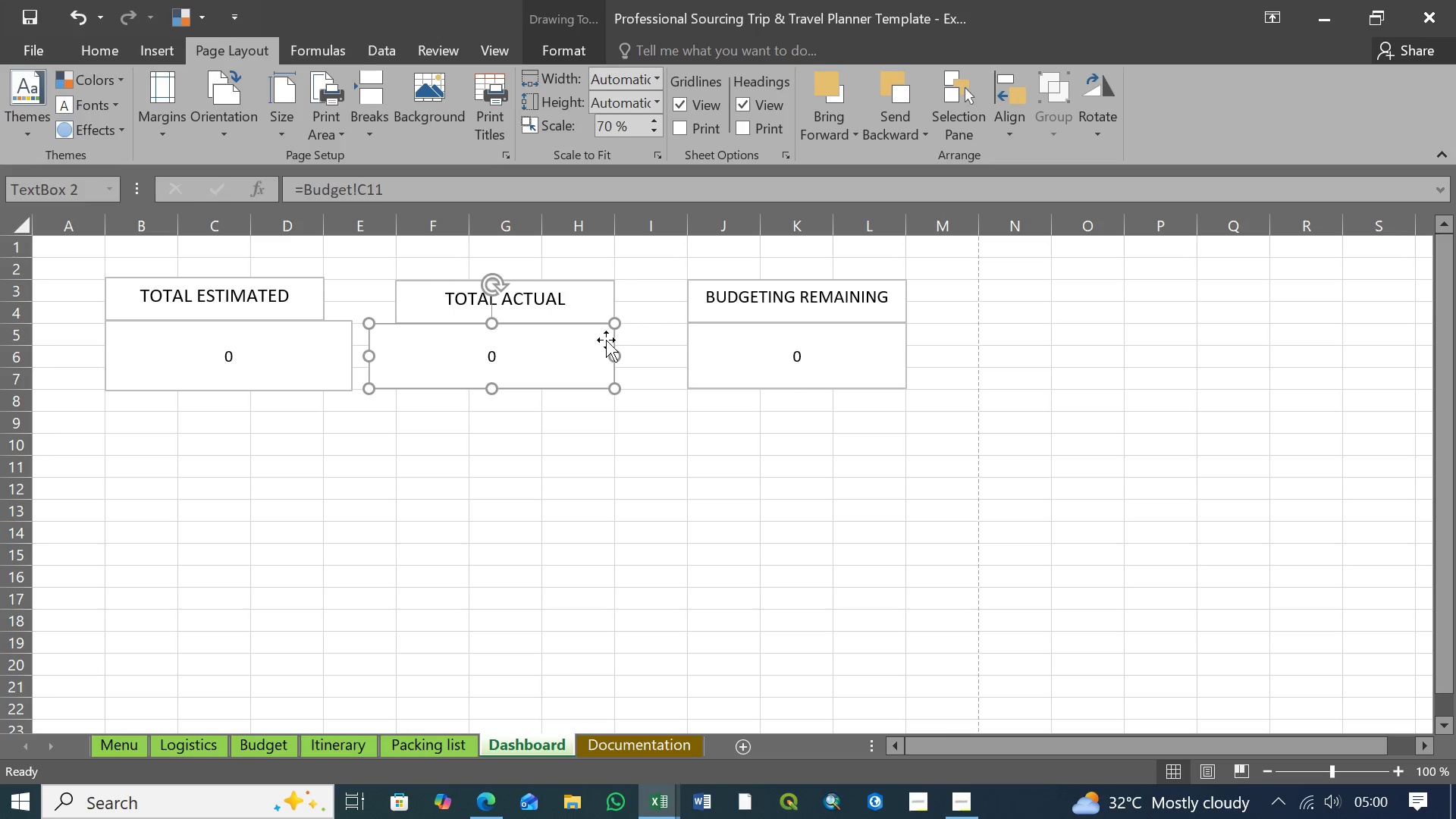 
left_click([642, 340])
 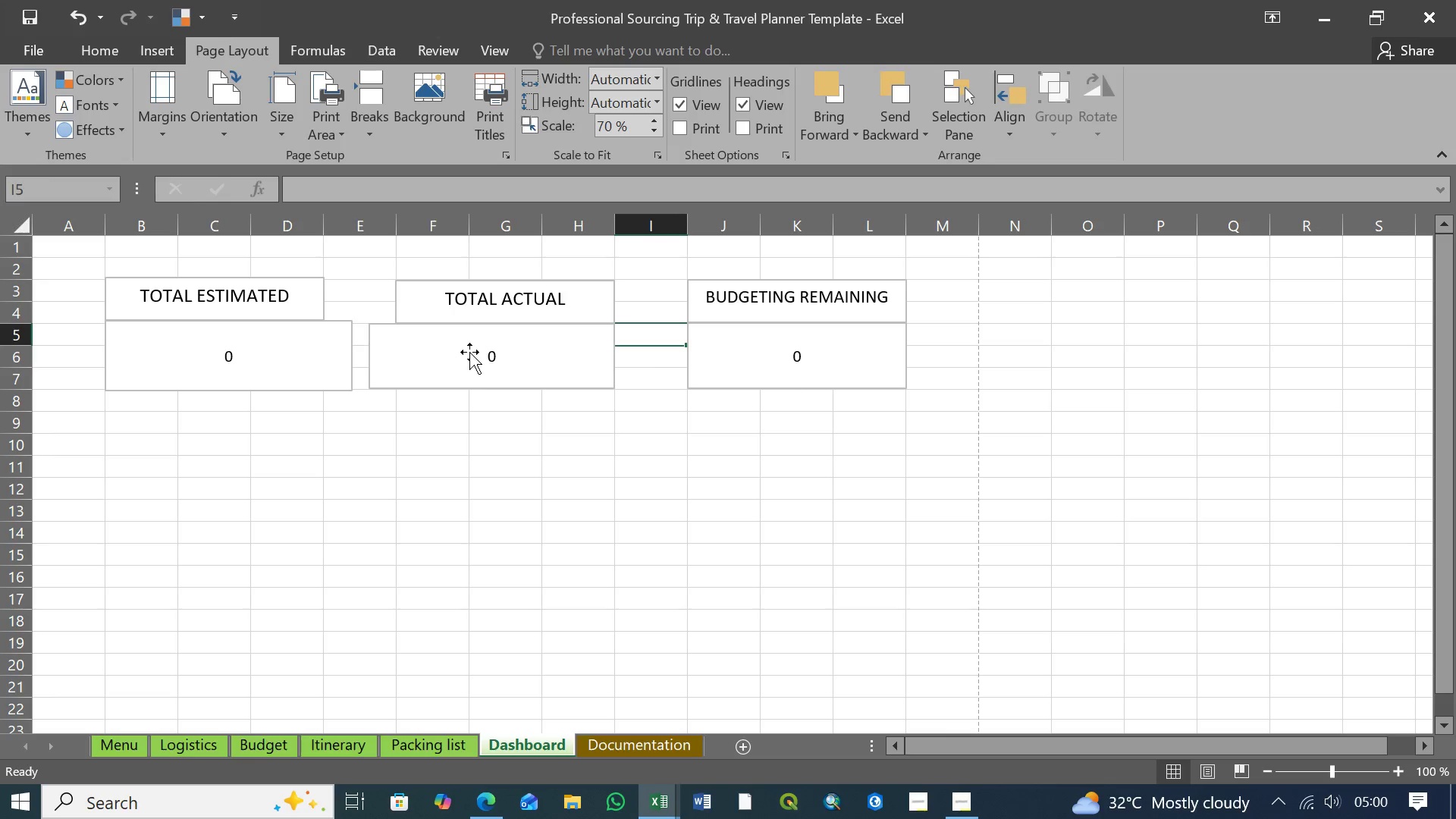 
left_click([269, 342])
 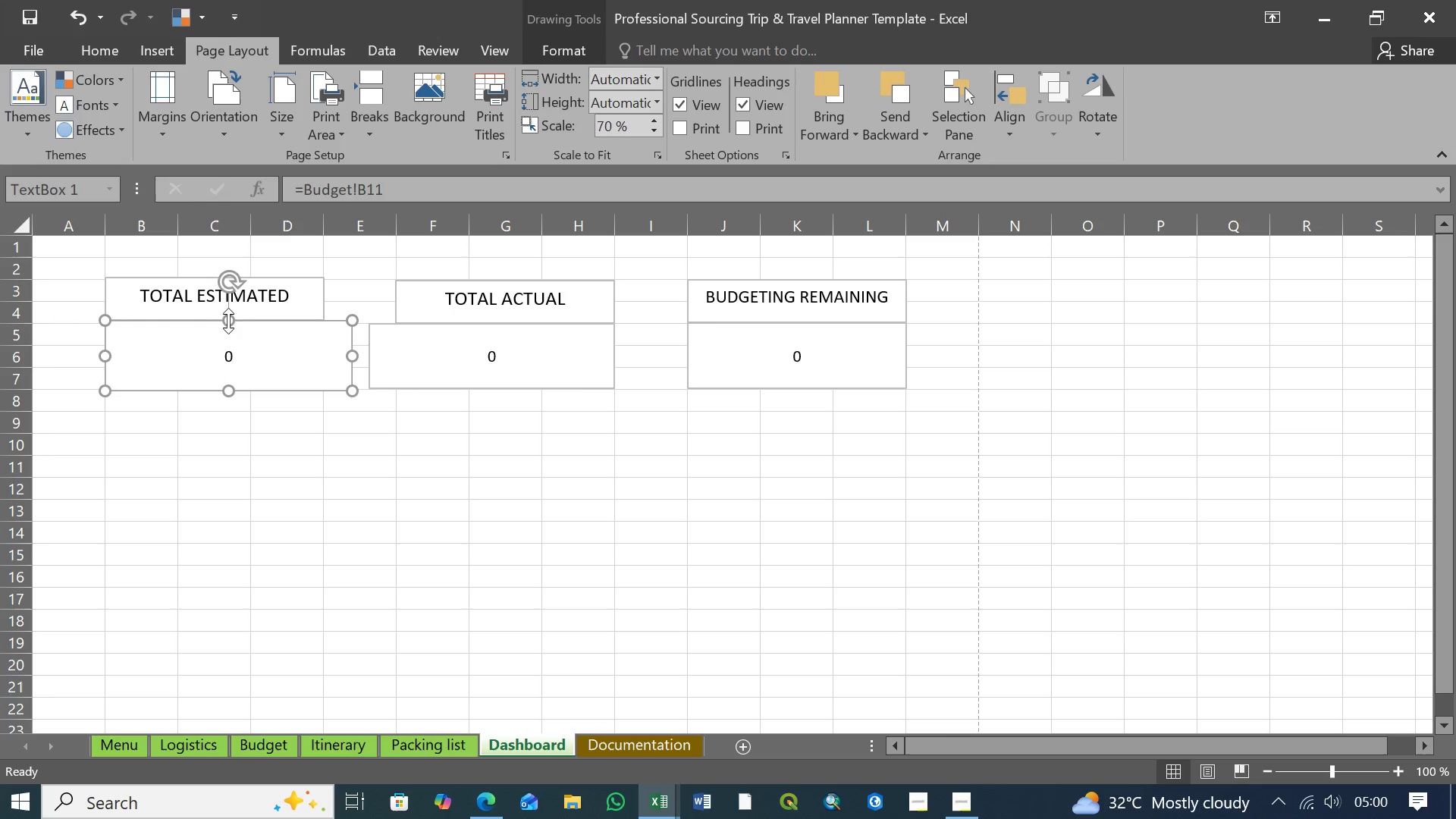 
left_click_drag(start_coordinate=[228, 321], to_coordinate=[229, 325])
 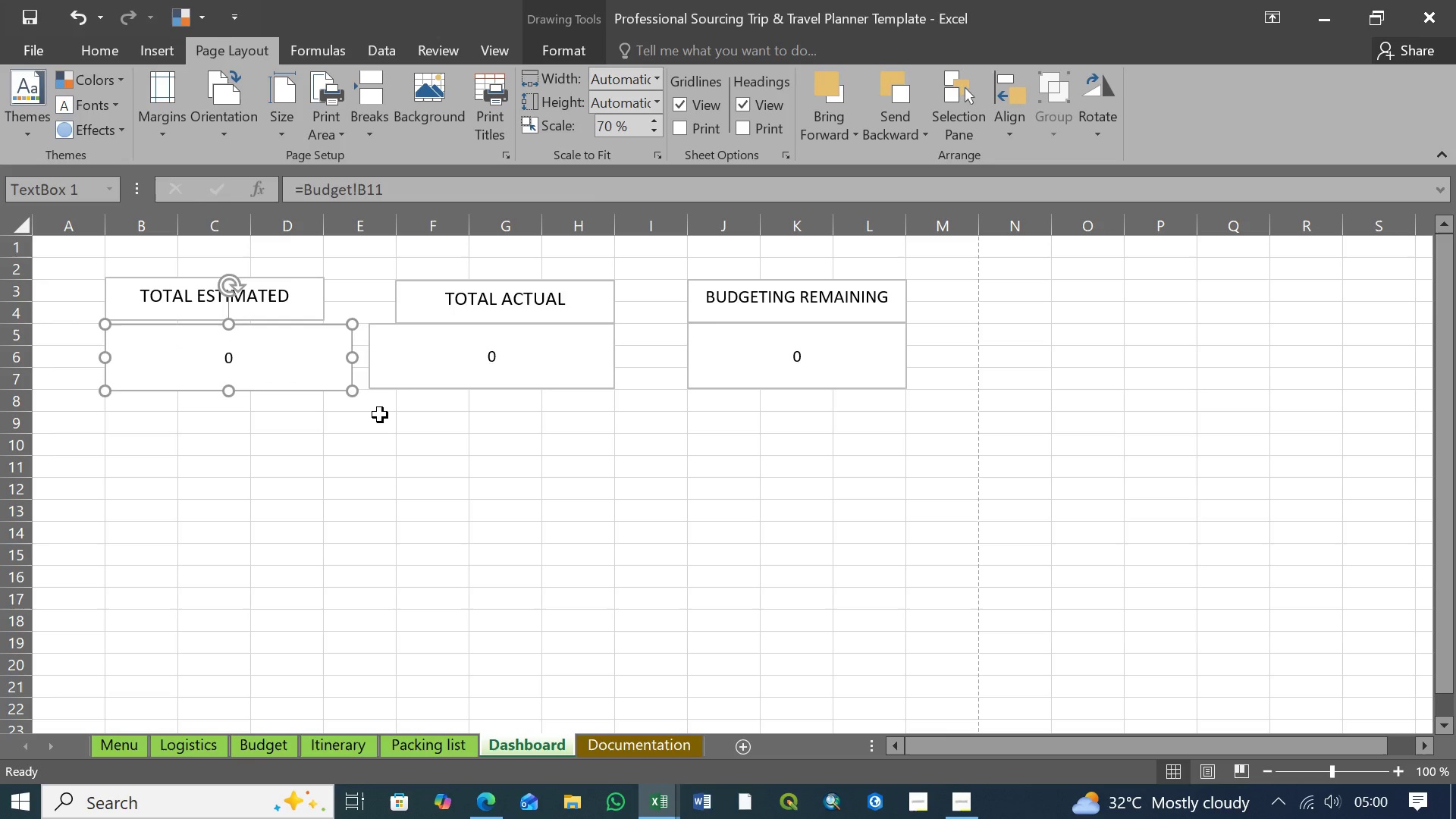 
left_click([380, 415])
 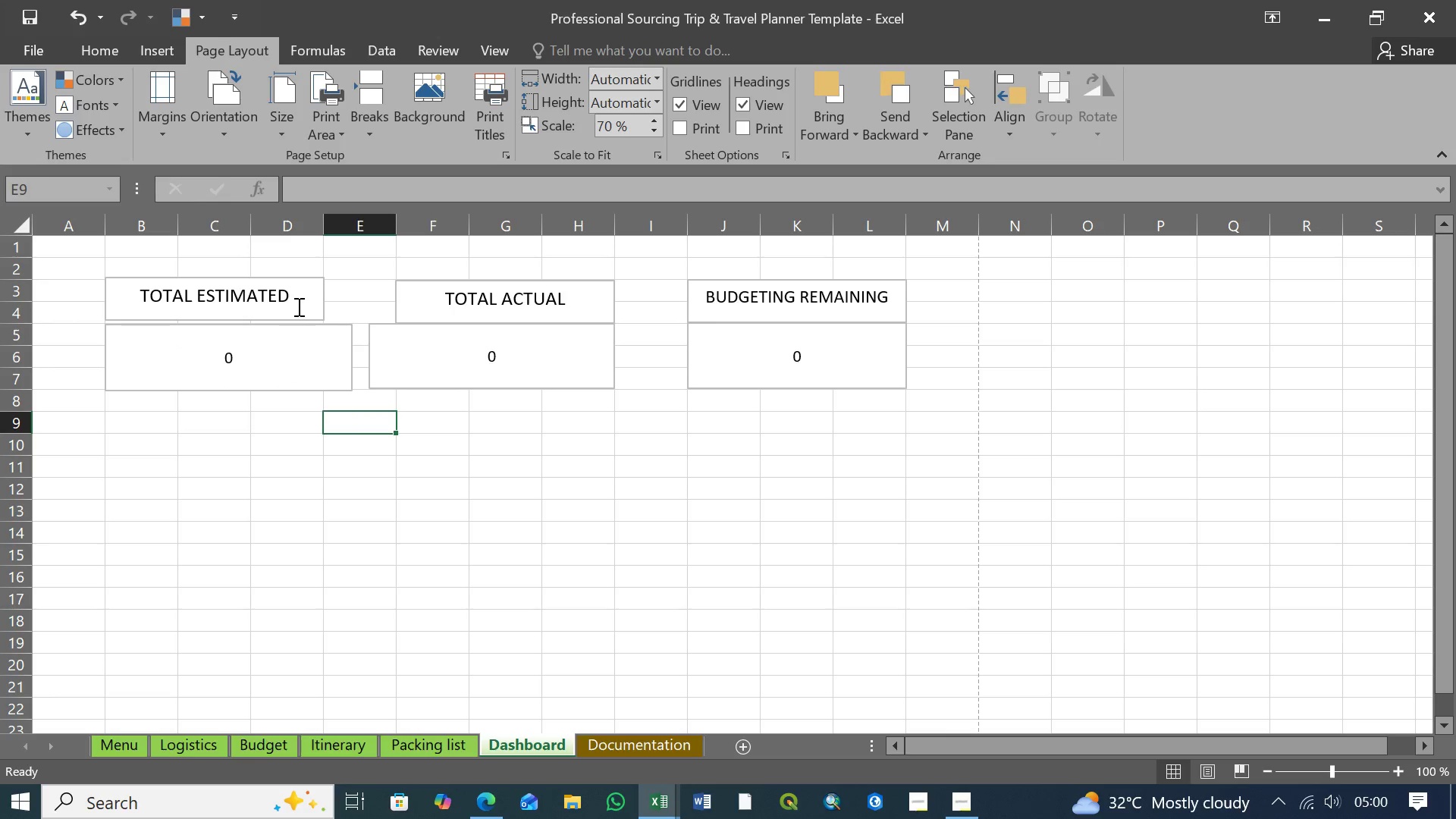 
left_click([299, 306])
 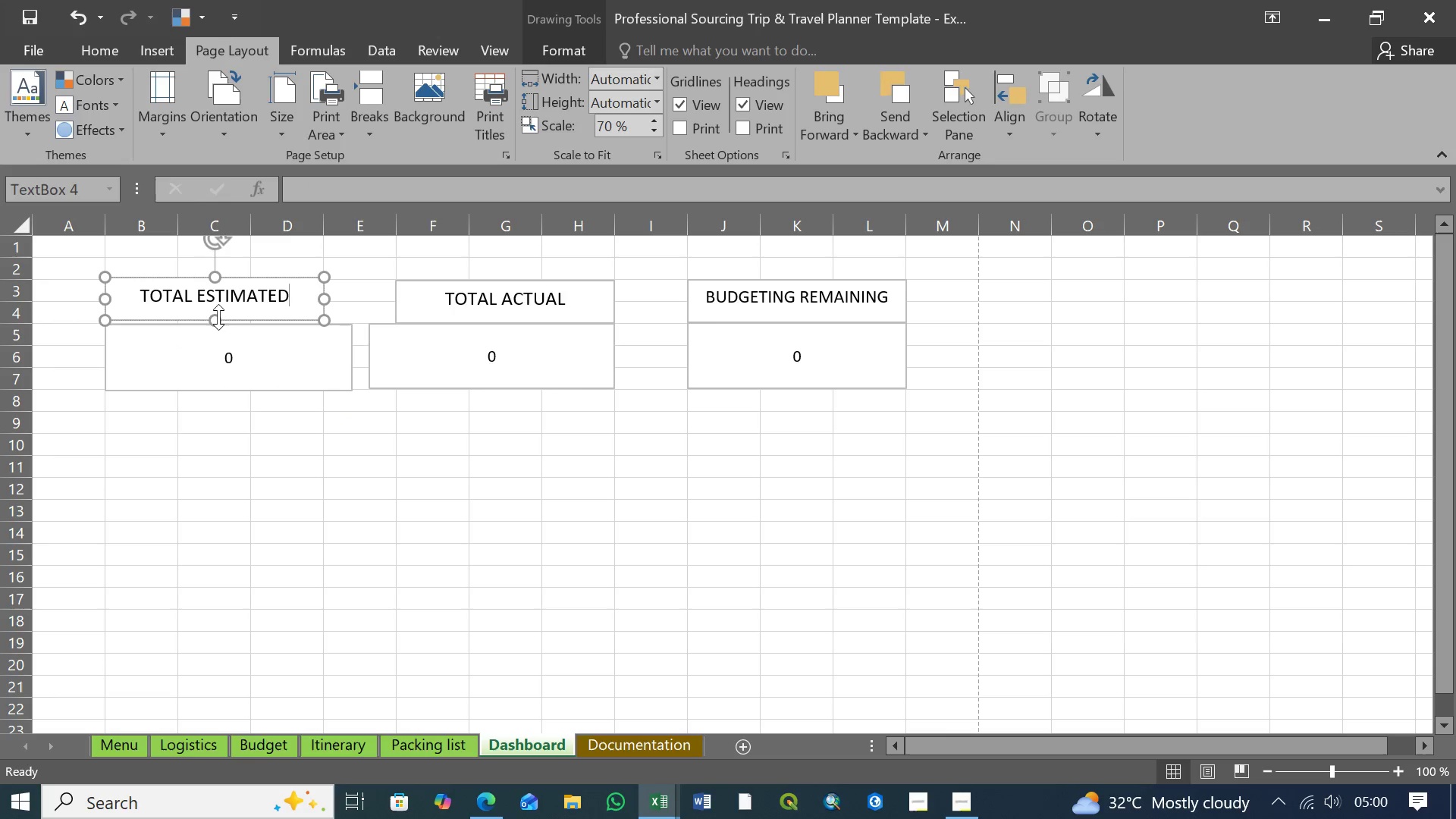 
left_click_drag(start_coordinate=[218, 317], to_coordinate=[221, 323])
 